 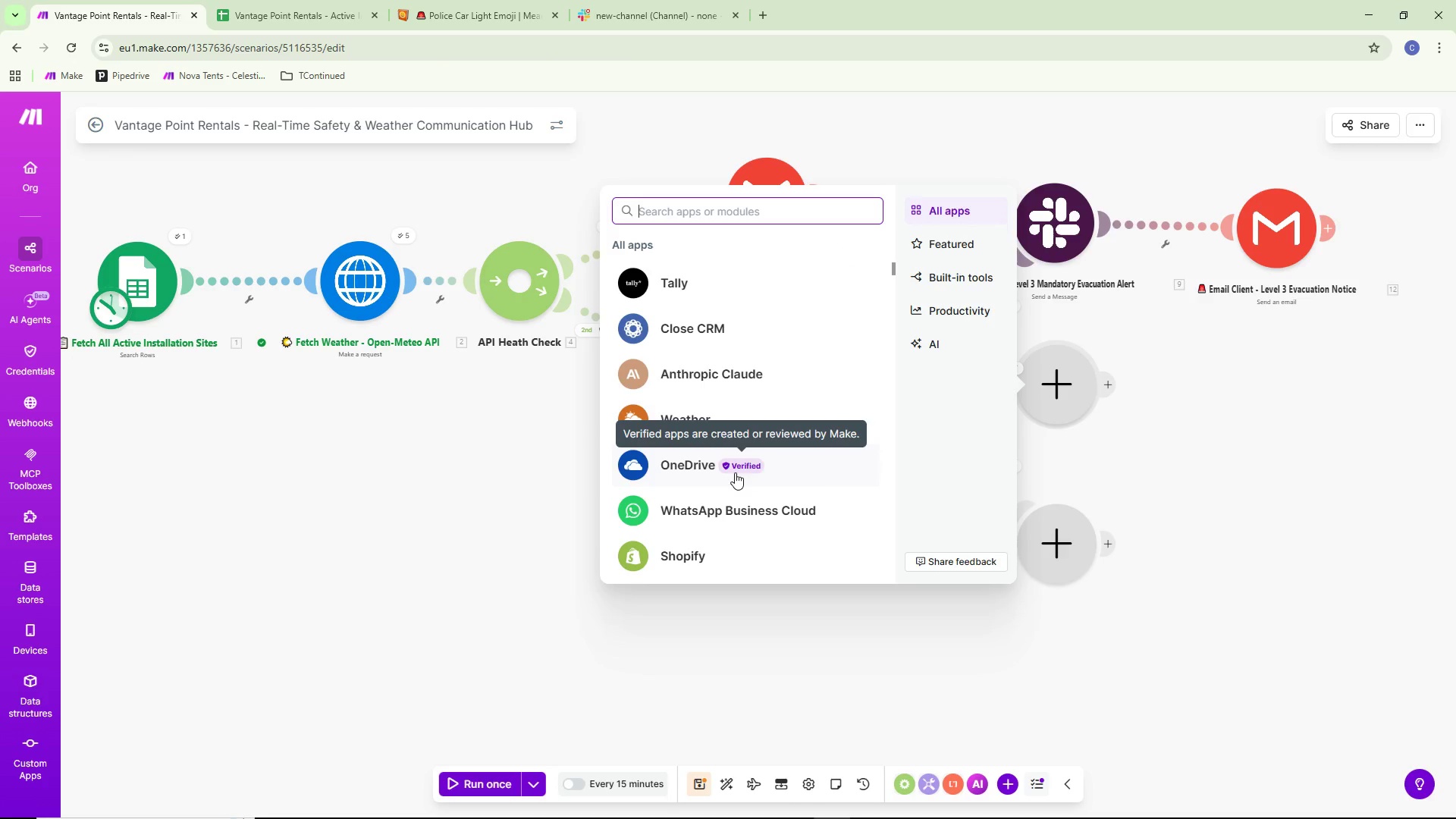 
scroll: coordinate [708, 441], scroll_direction: down, amount: 4.0
 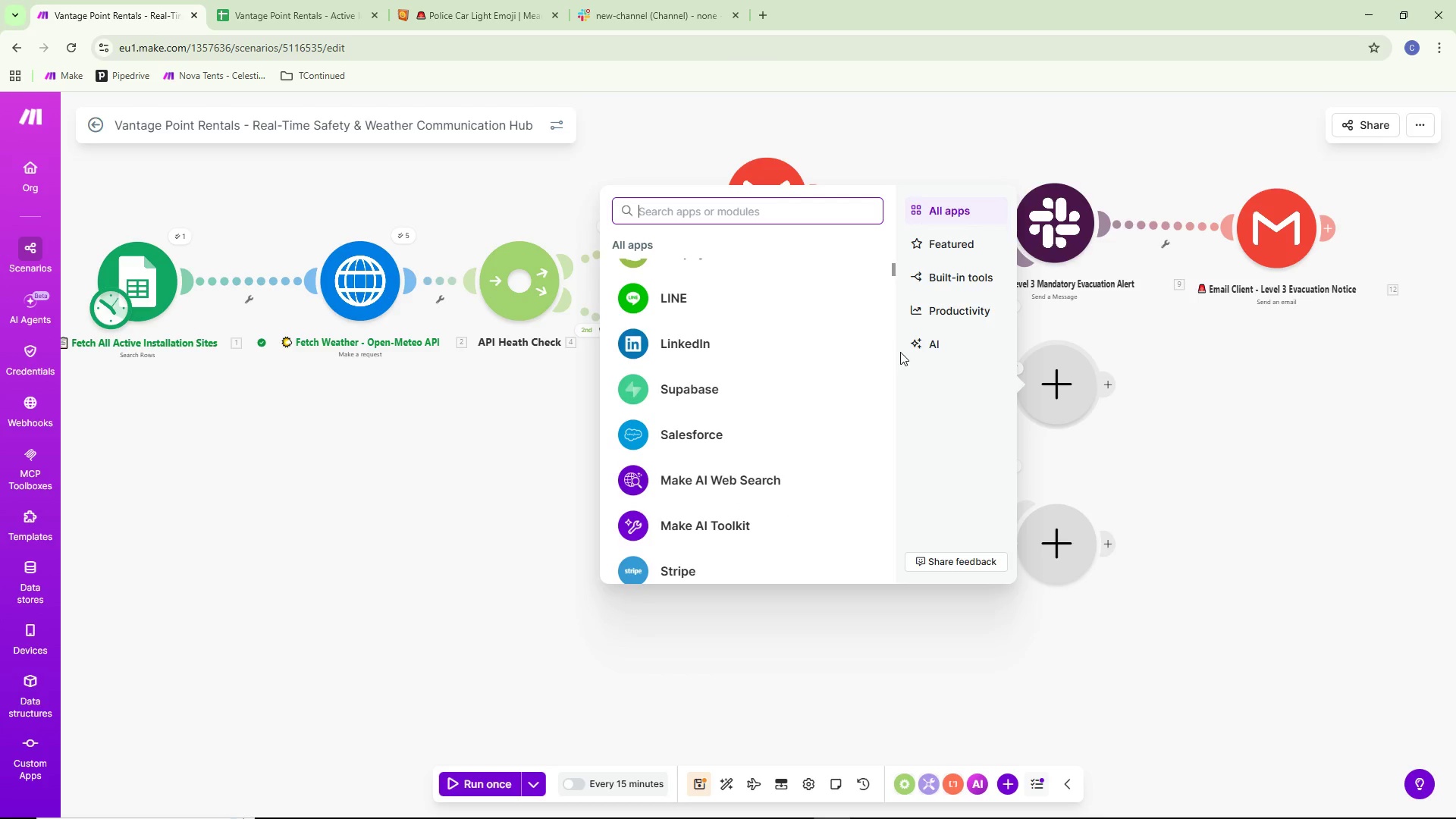 
left_click([937, 344])
 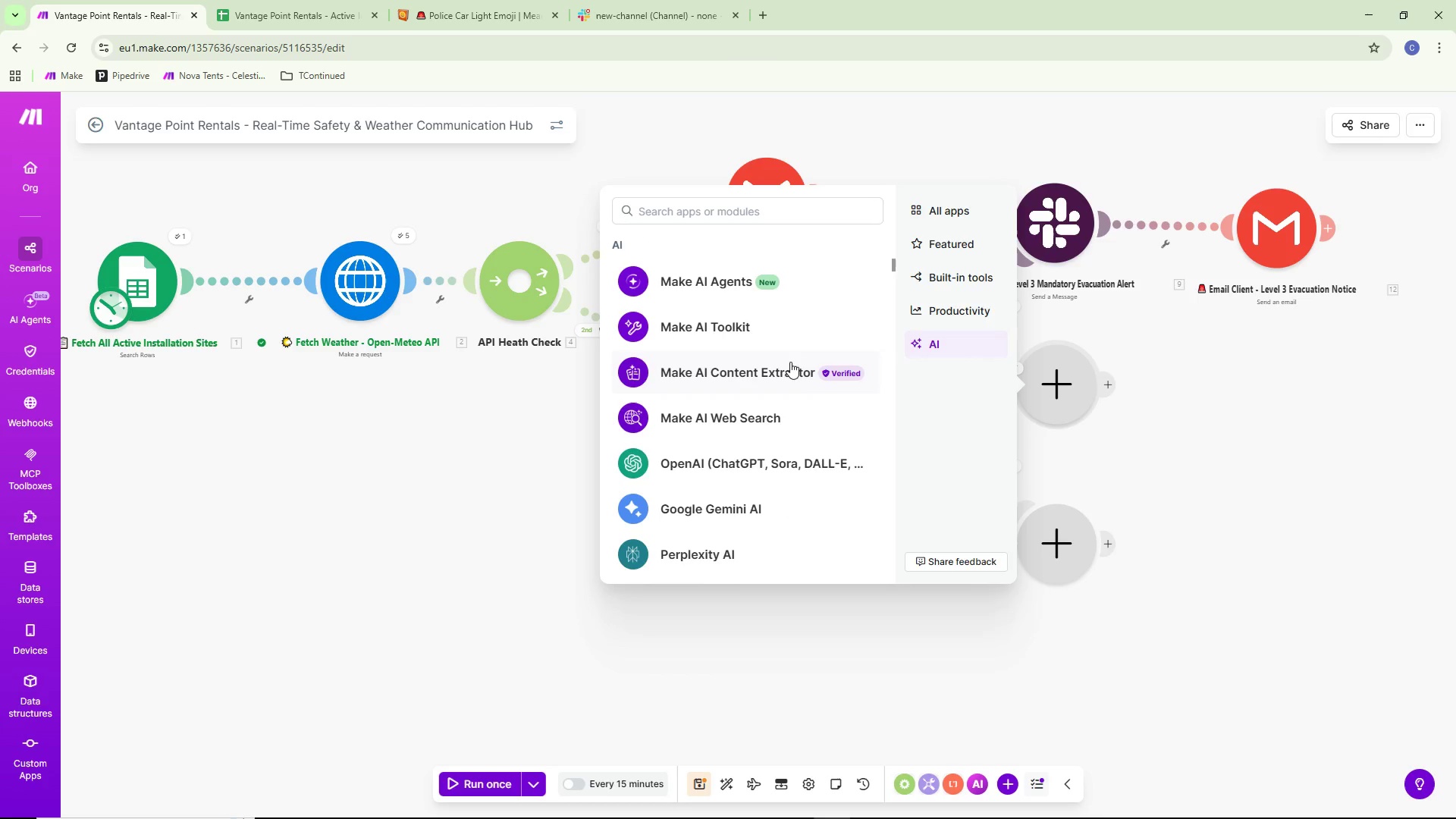 
scroll: coordinate [774, 397], scroll_direction: down, amount: 3.0
 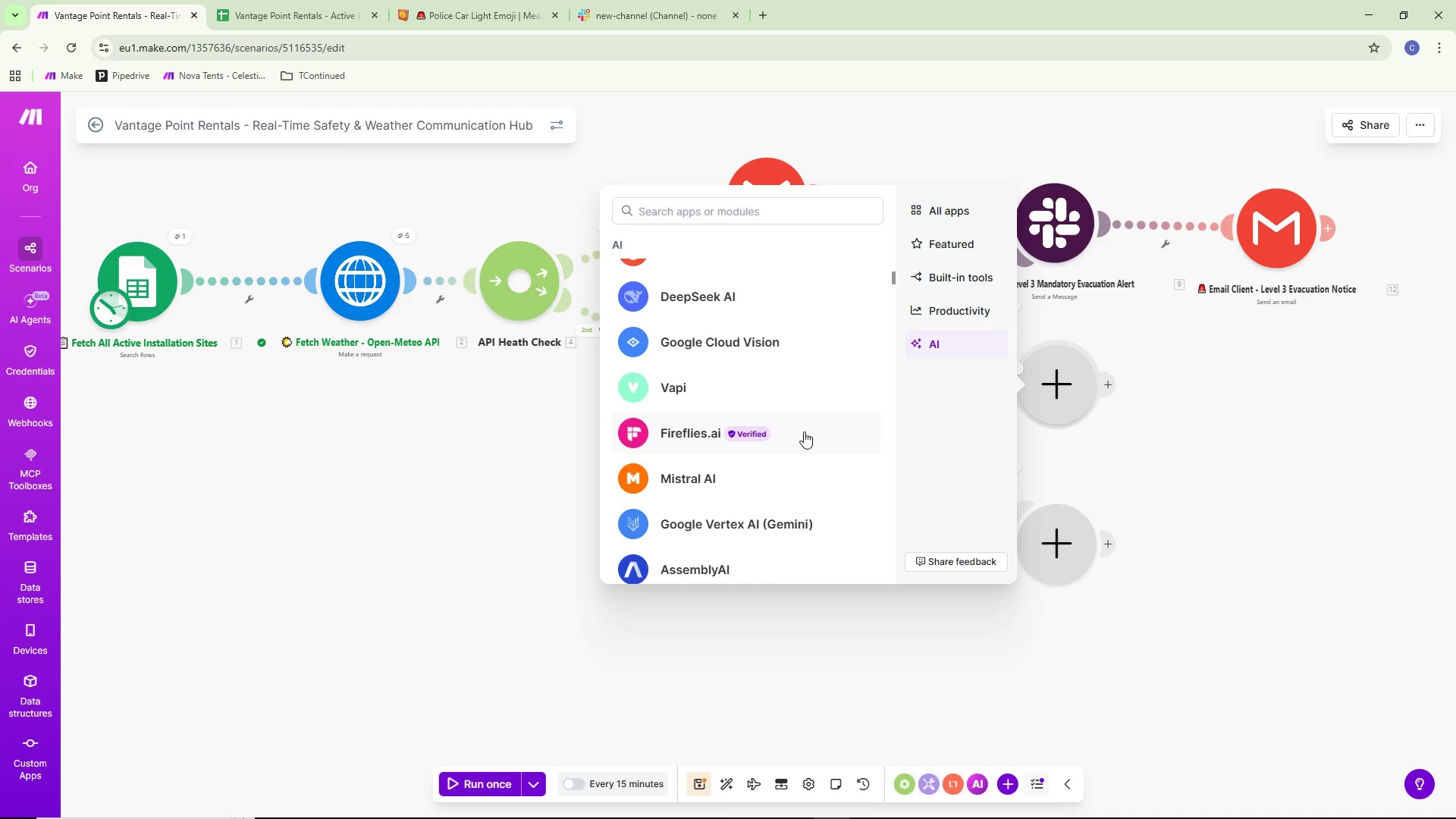 
left_click([1182, 472])
 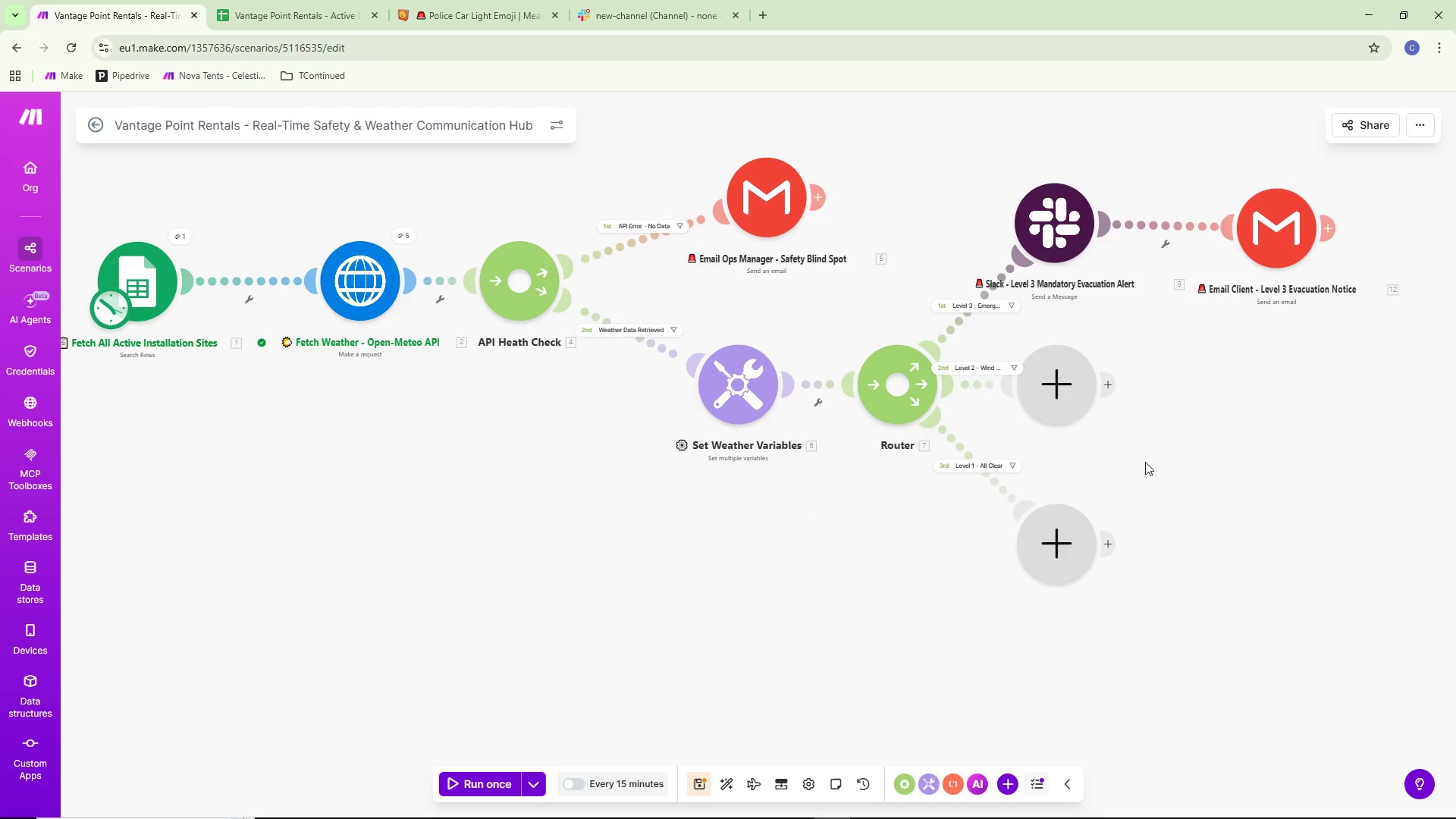 
wait(6.86)
 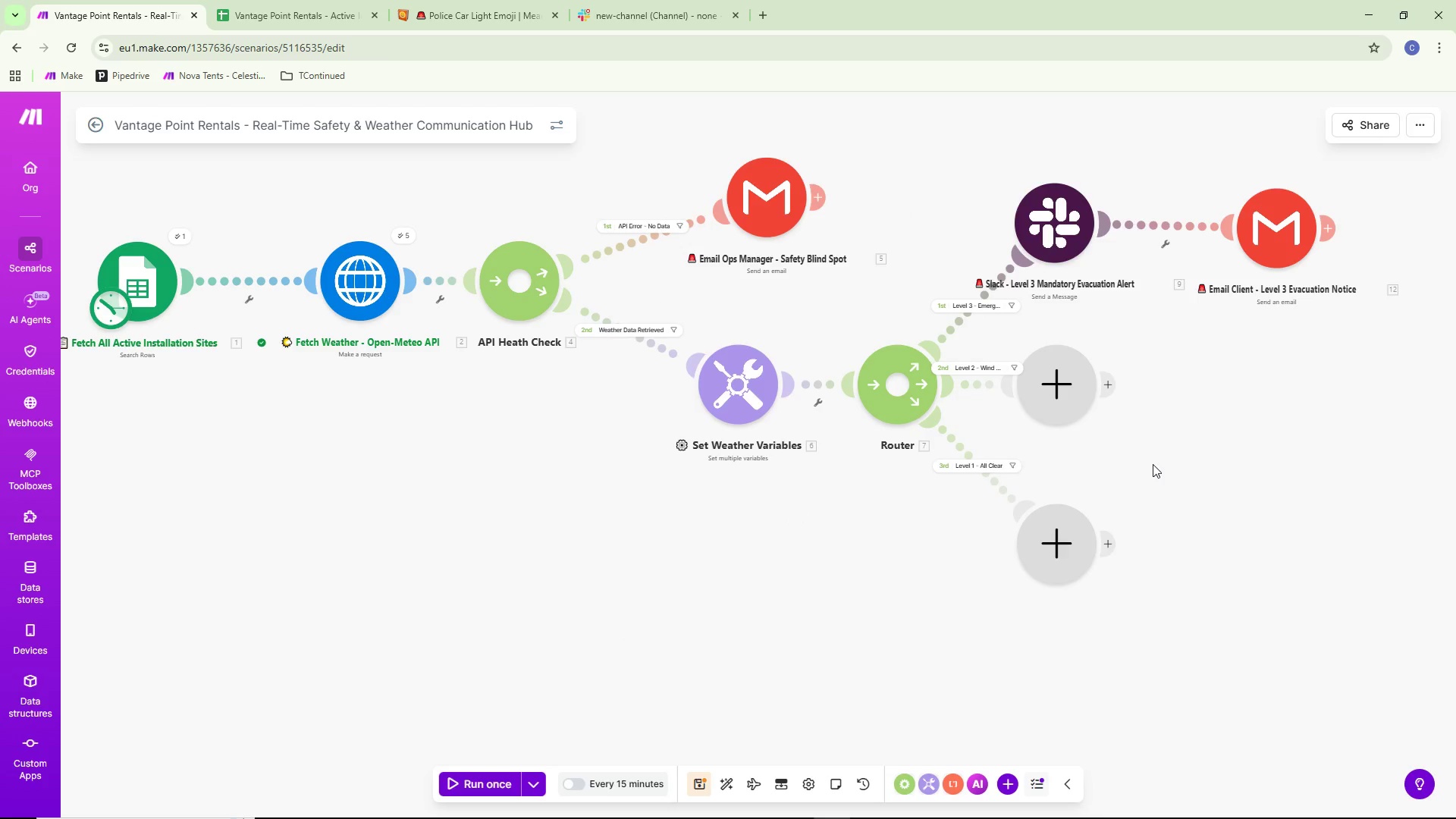 
left_click([1061, 397])
 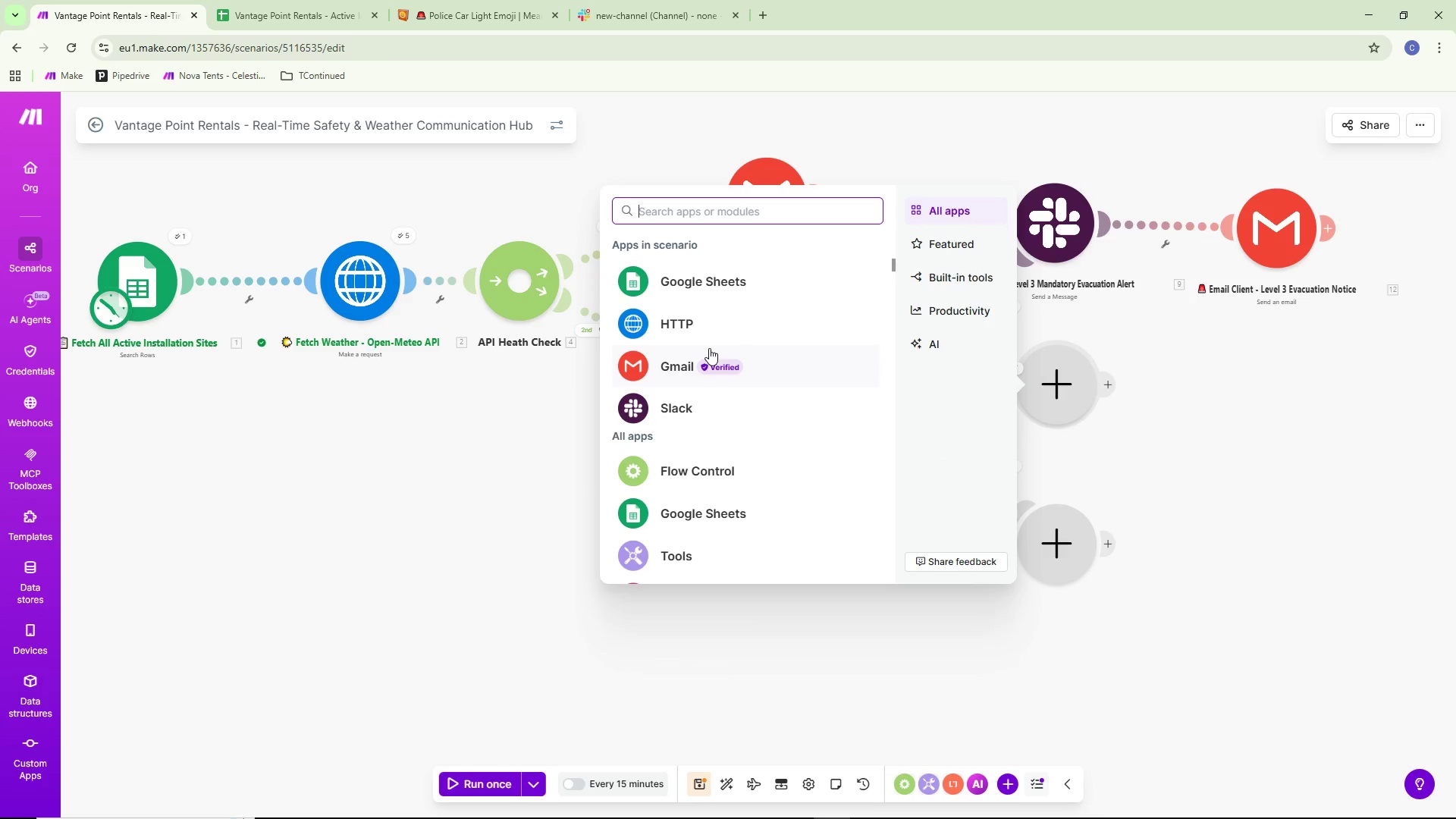 
left_click([708, 349])
 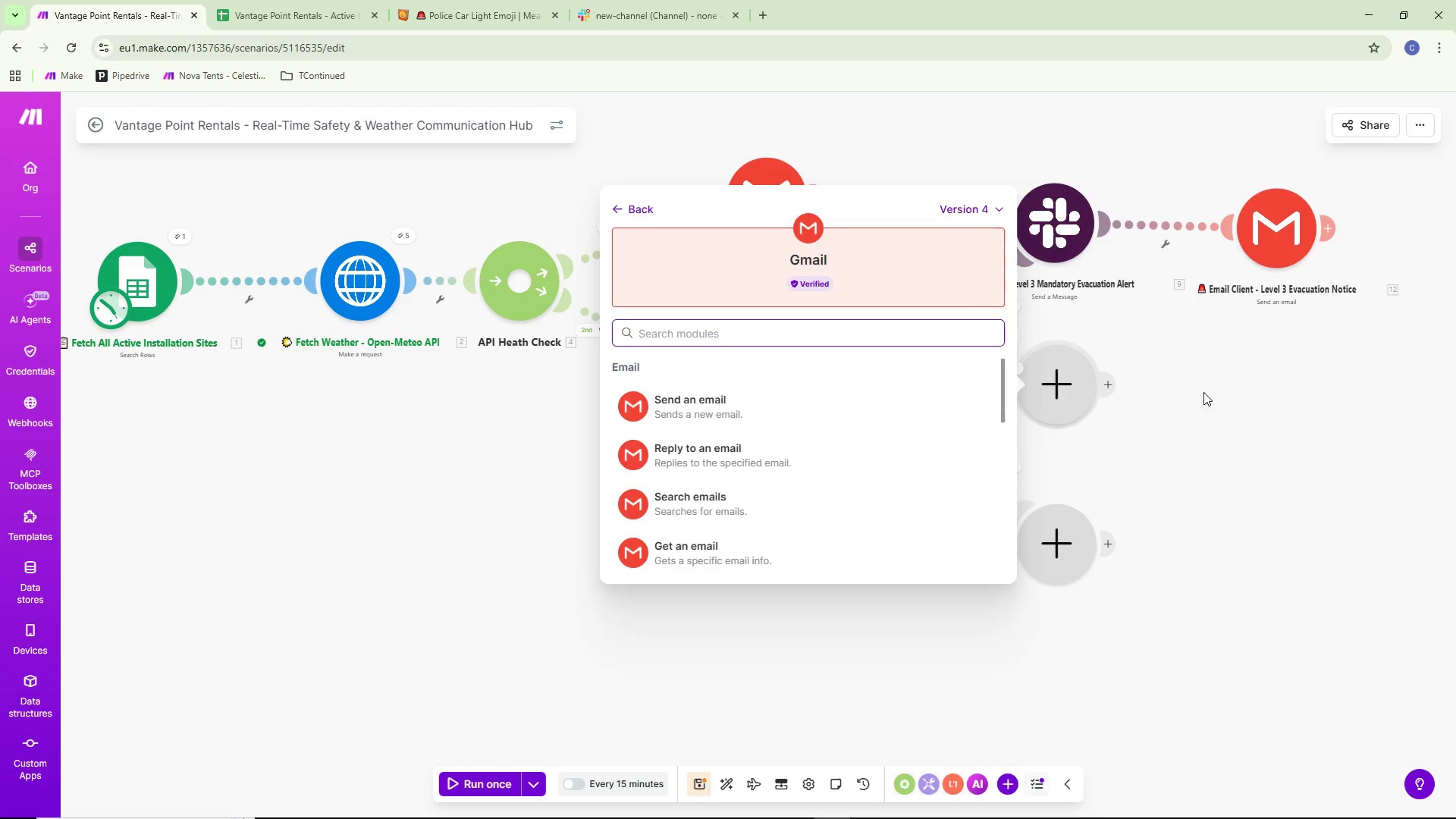 
double_click([1047, 372])
 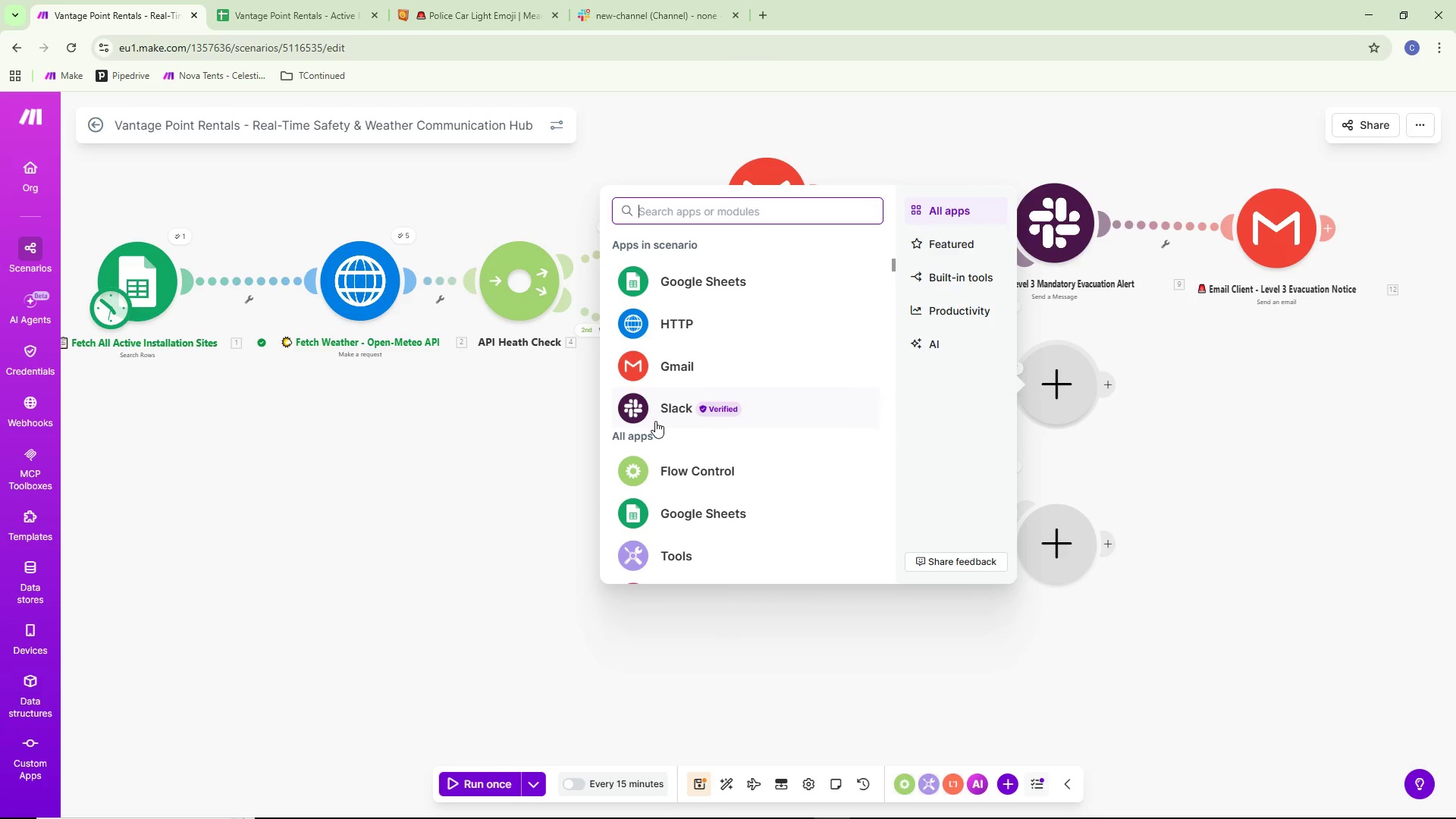 
wait(7.86)
 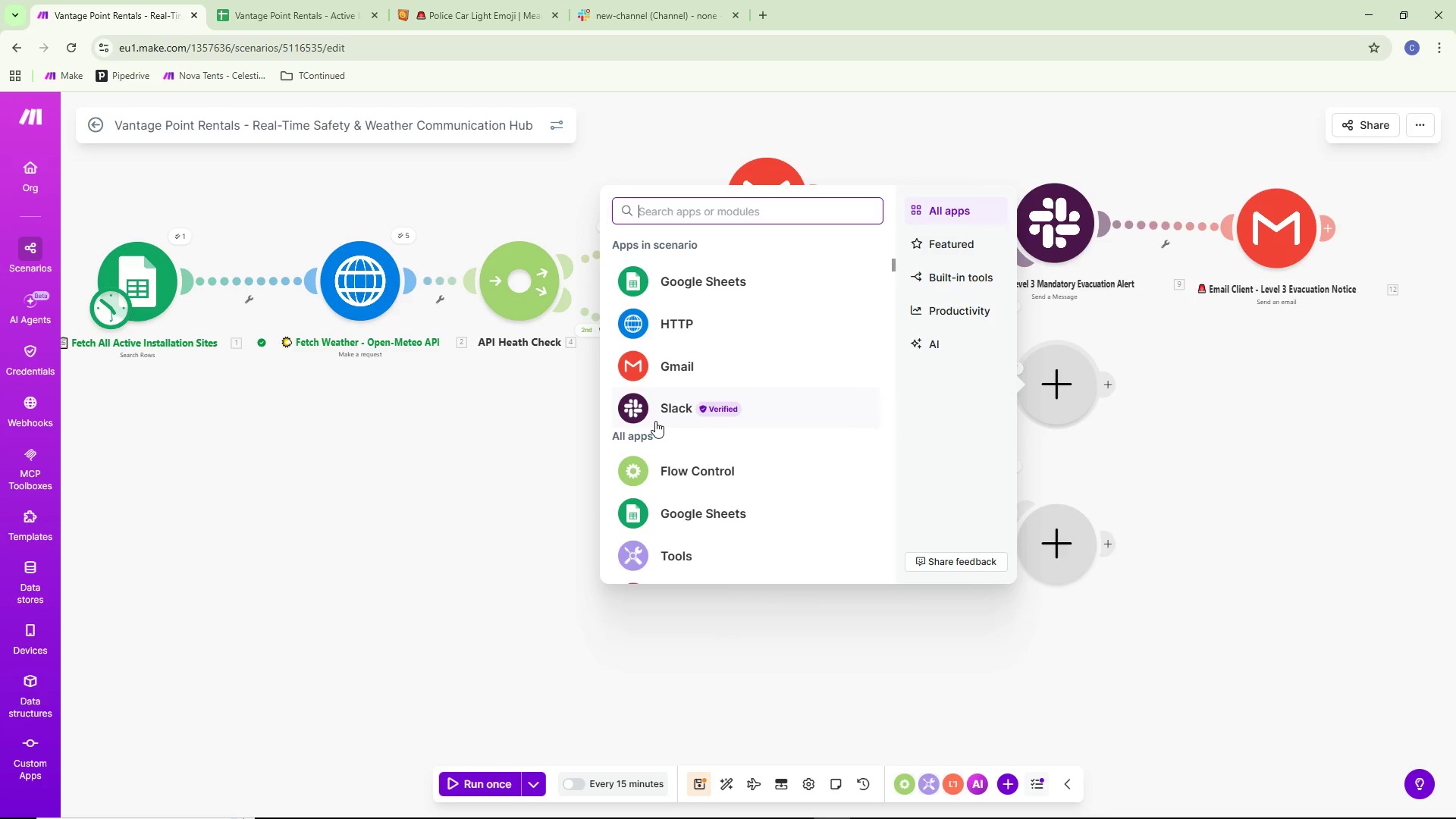 
left_click([705, 394])
 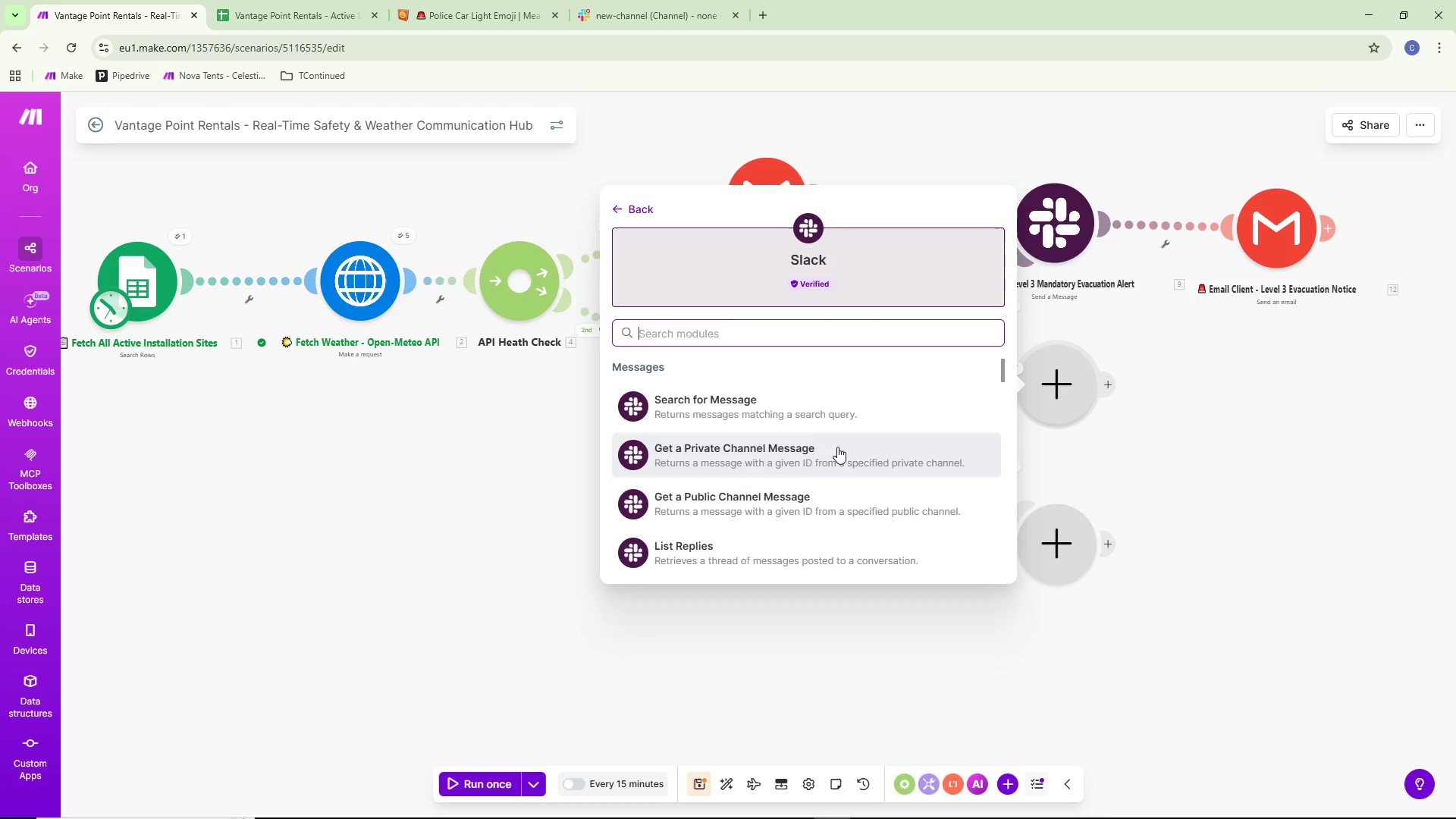 
scroll: coordinate [811, 436], scroll_direction: down, amount: 4.0
 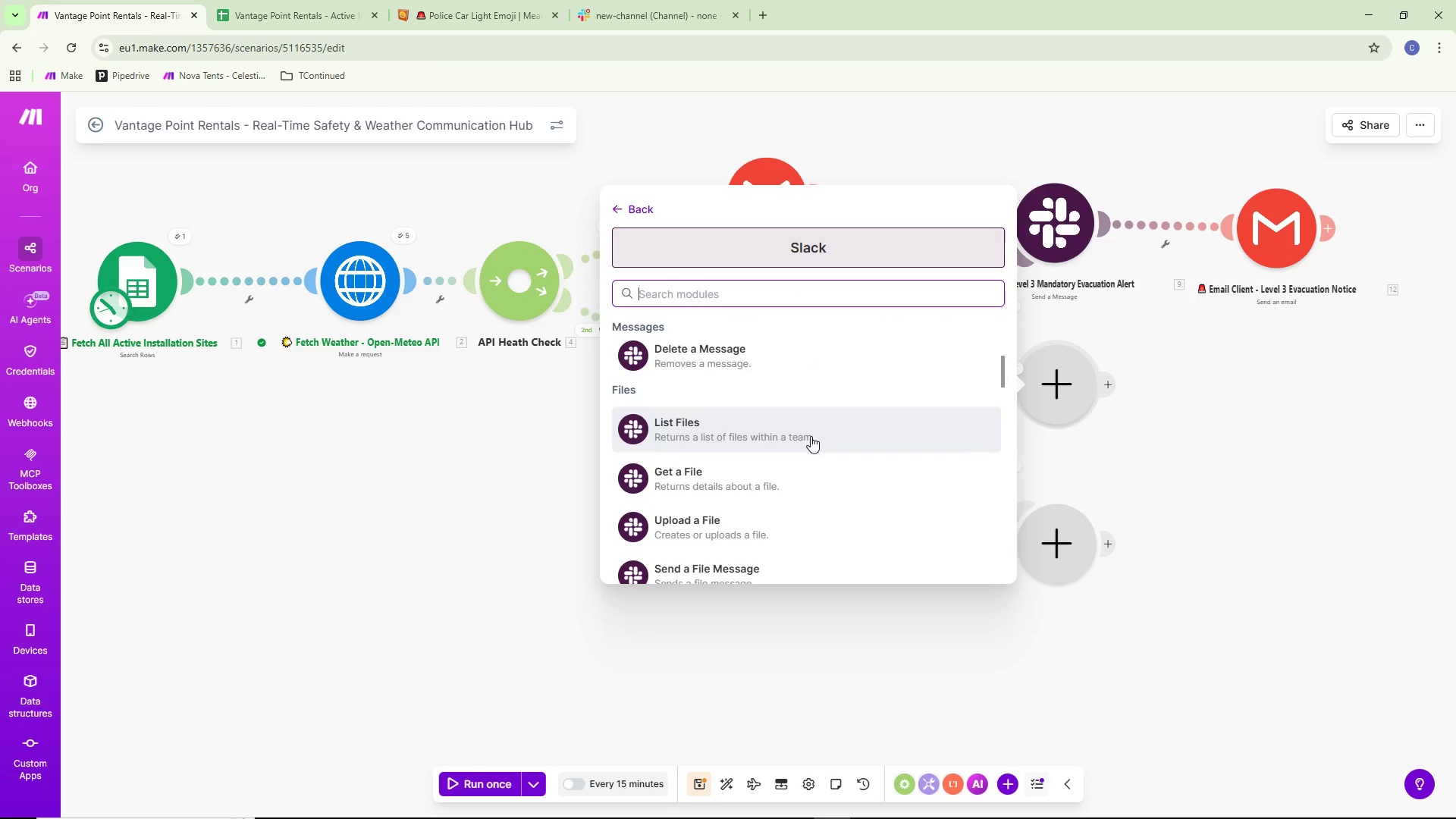 
wait(10.18)
 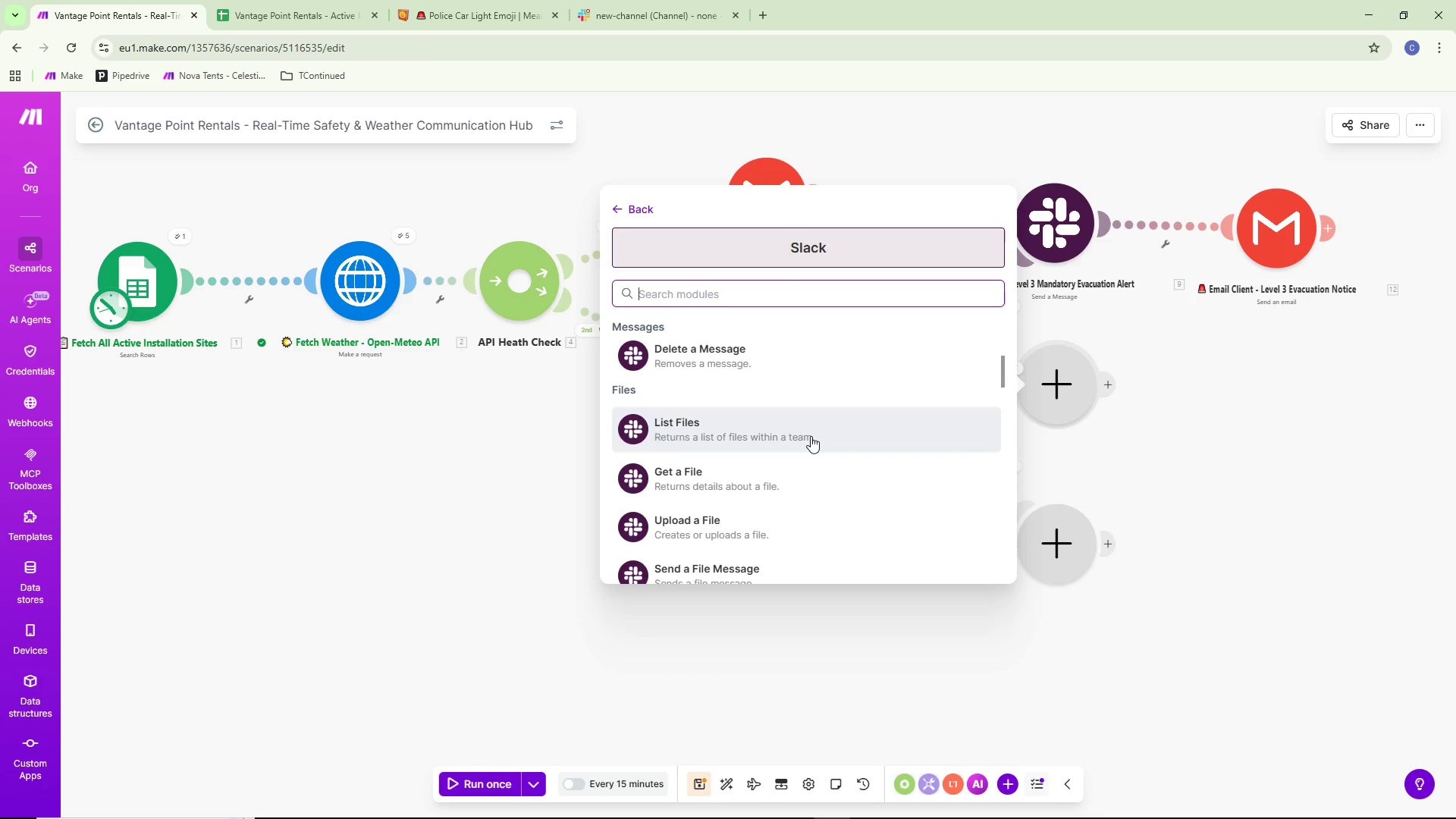 
double_click([1059, 209])
 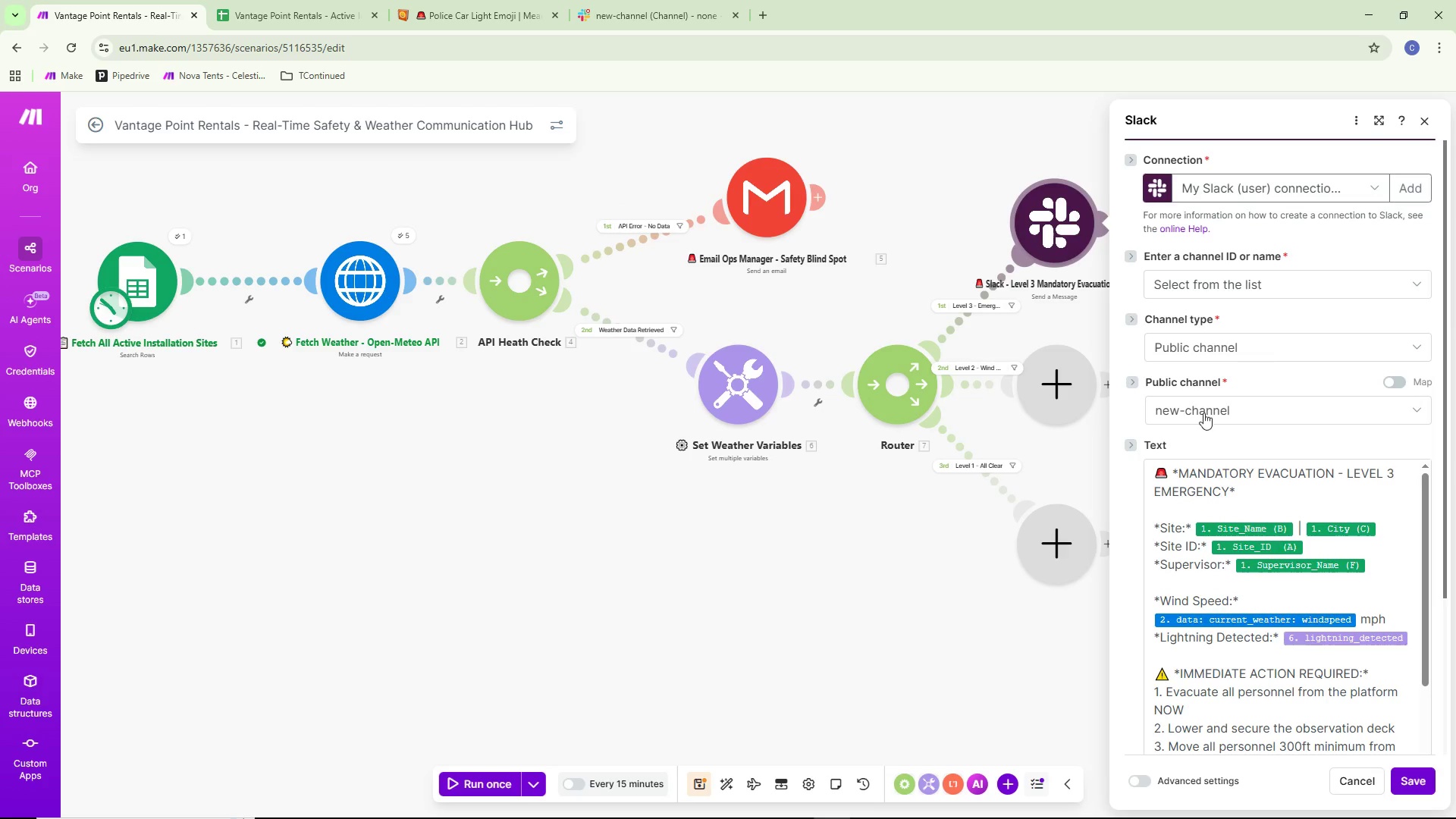 
scroll: coordinate [1242, 560], scroll_direction: down, amount: 2.0
 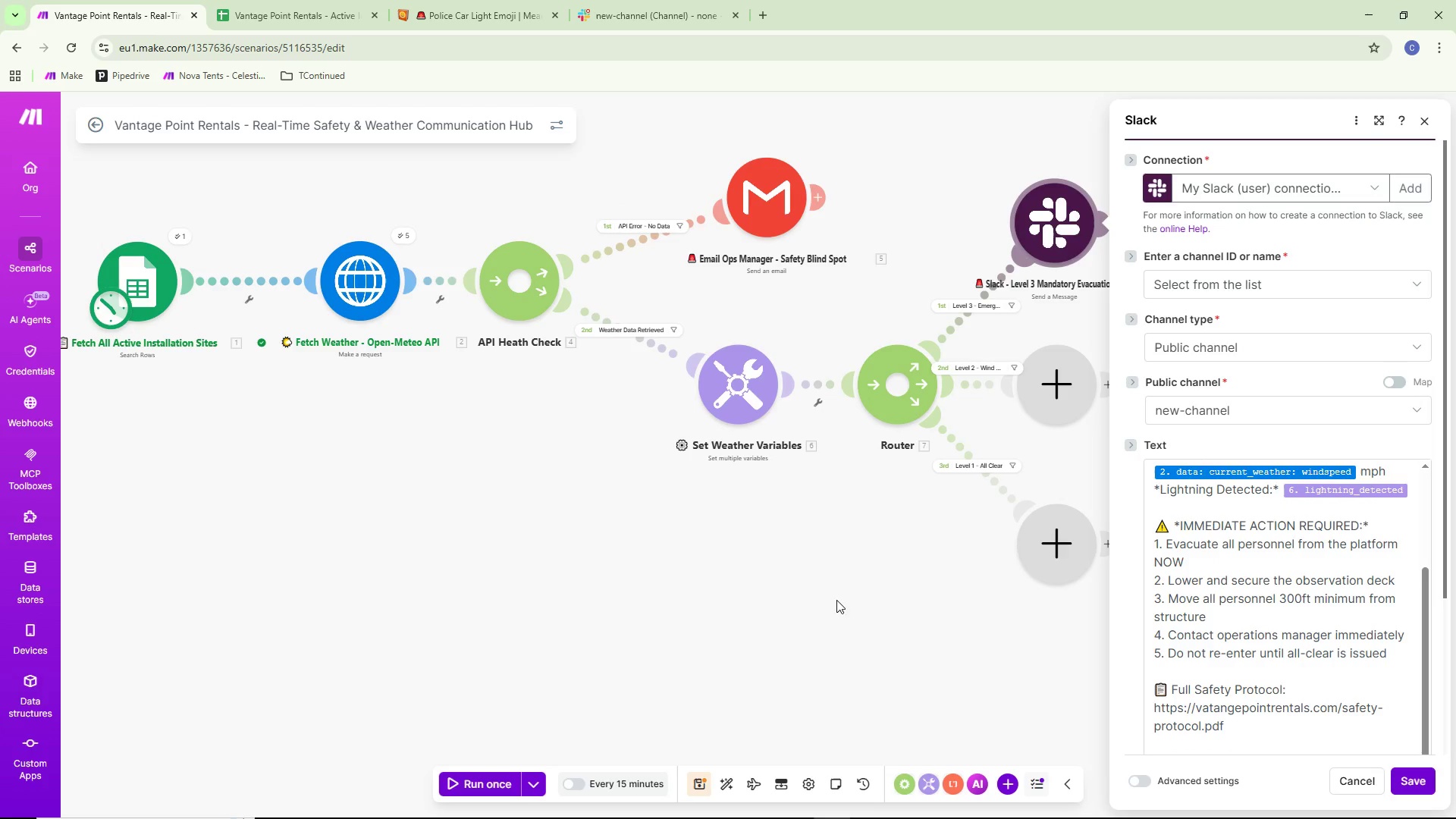 
left_click([833, 604])
 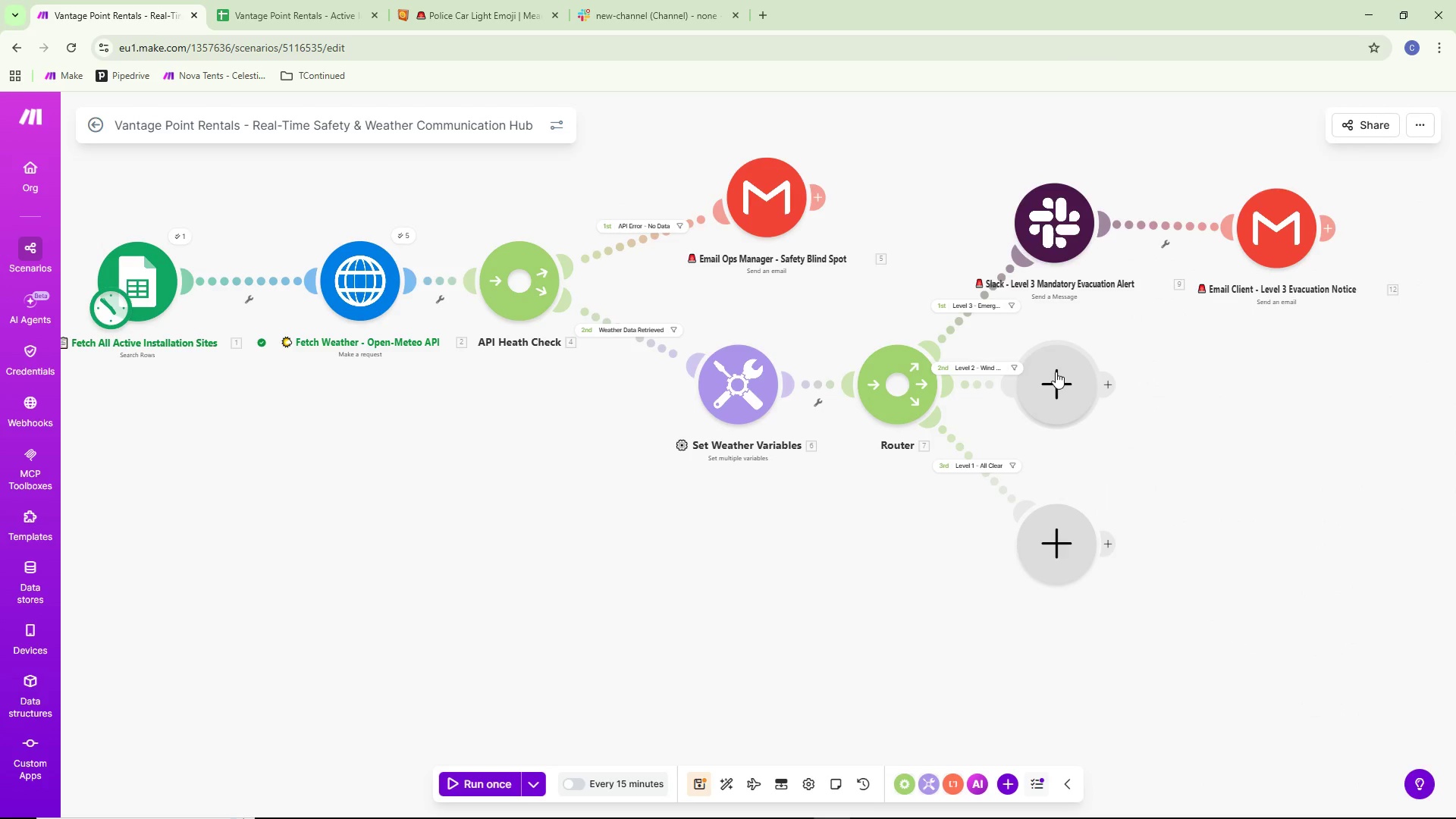 
left_click([1036, 372])
 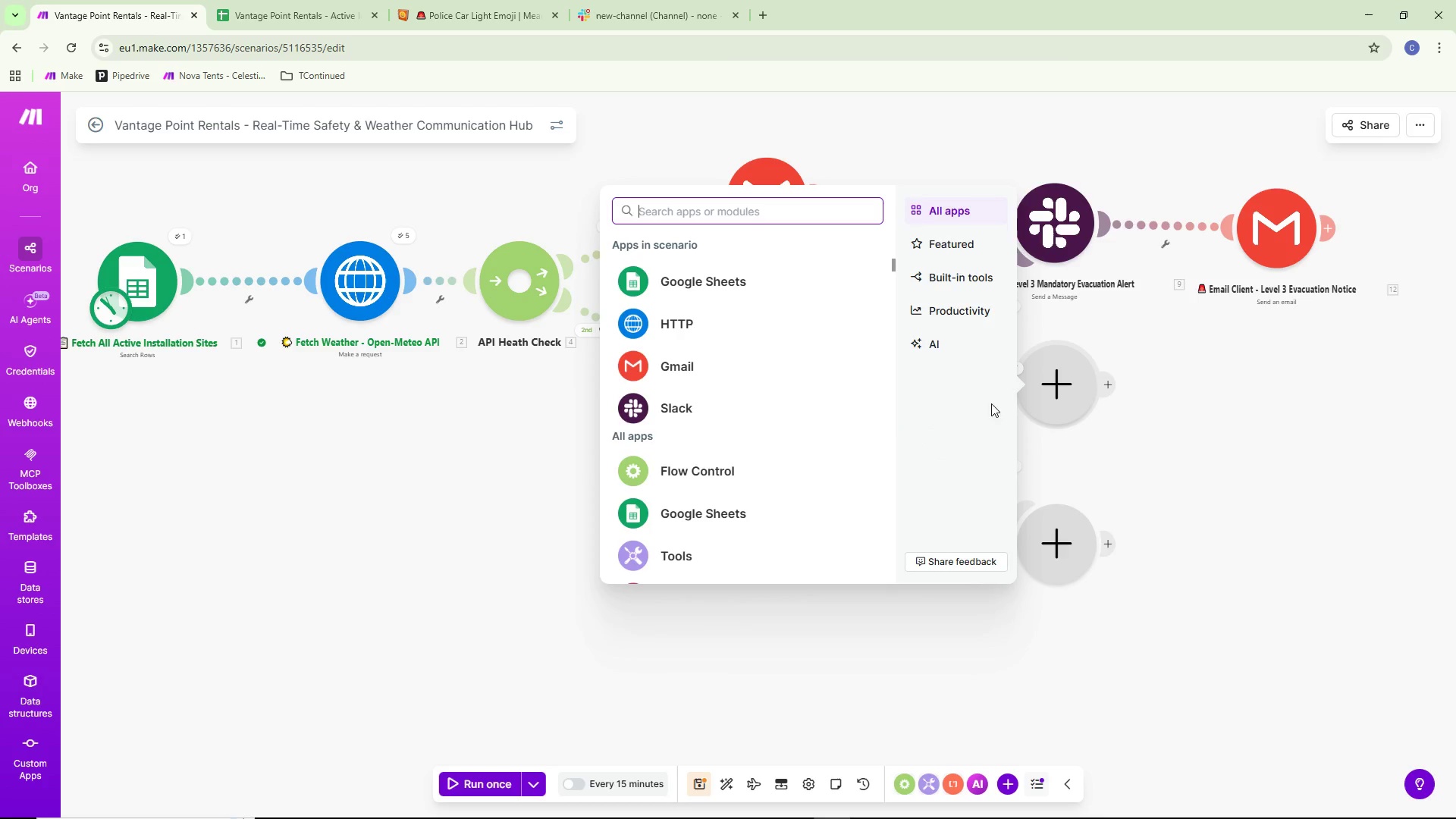 
left_click([1234, 396])
 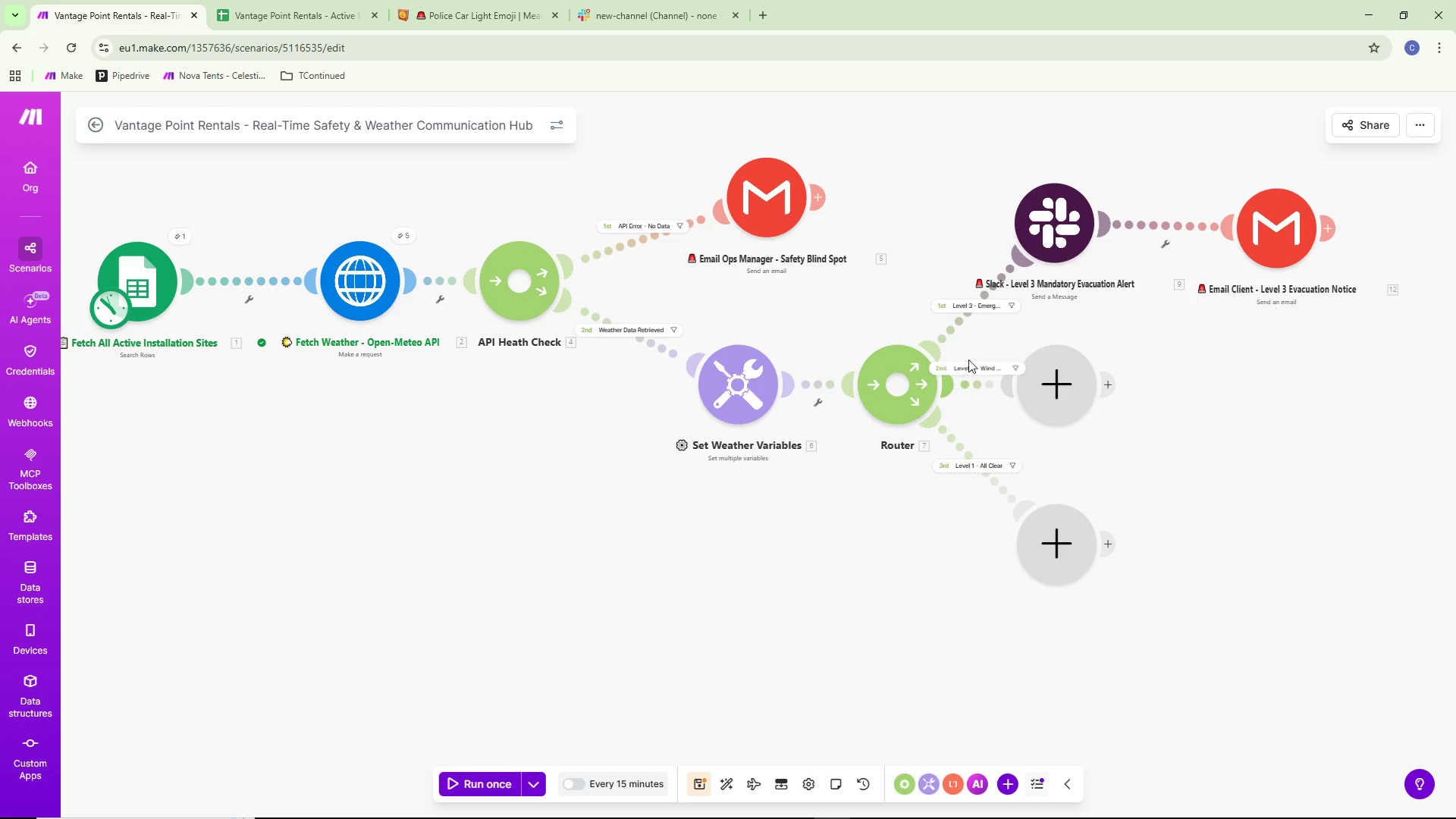 
left_click([1082, 369])
 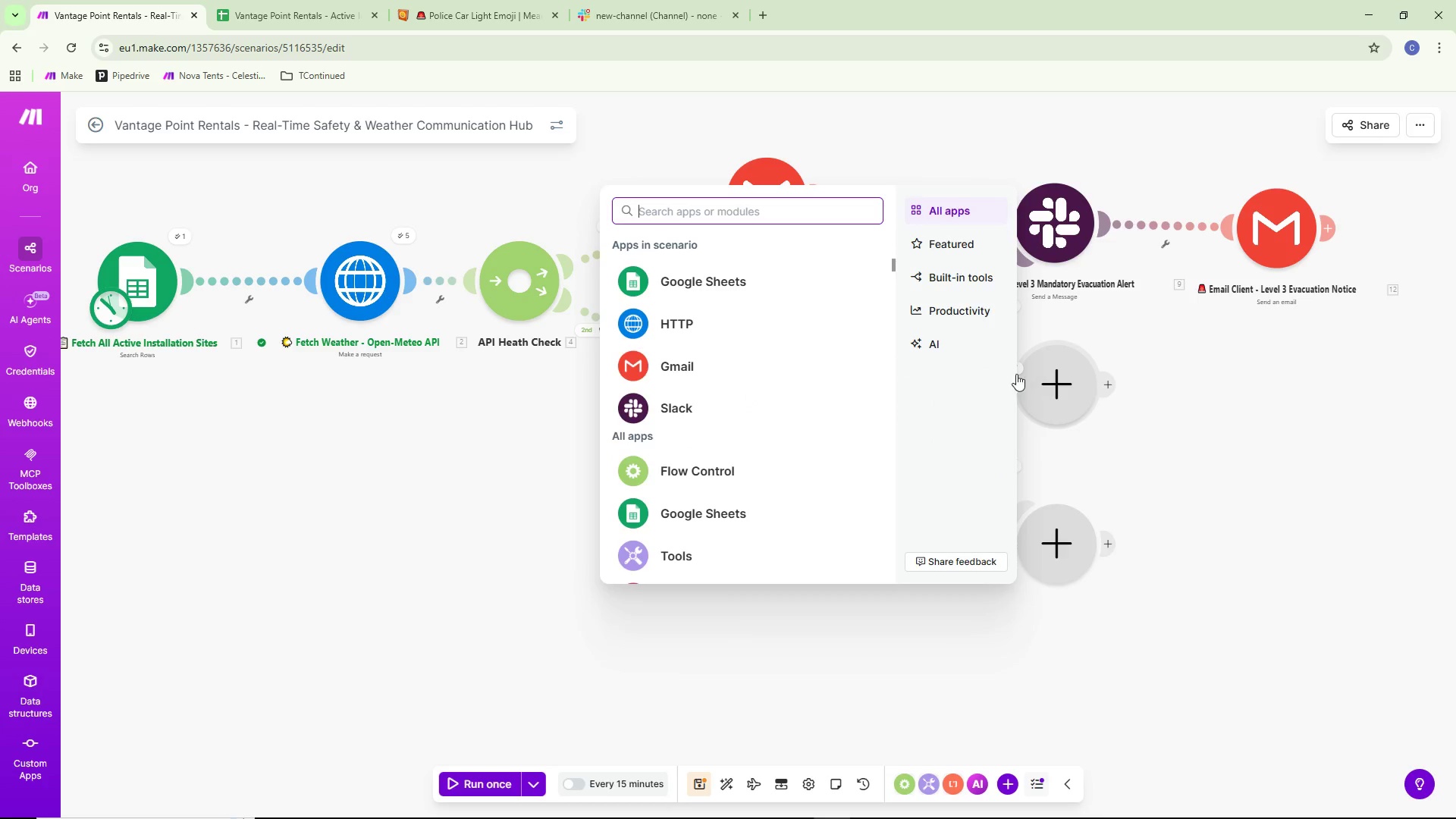 
left_click([698, 408])
 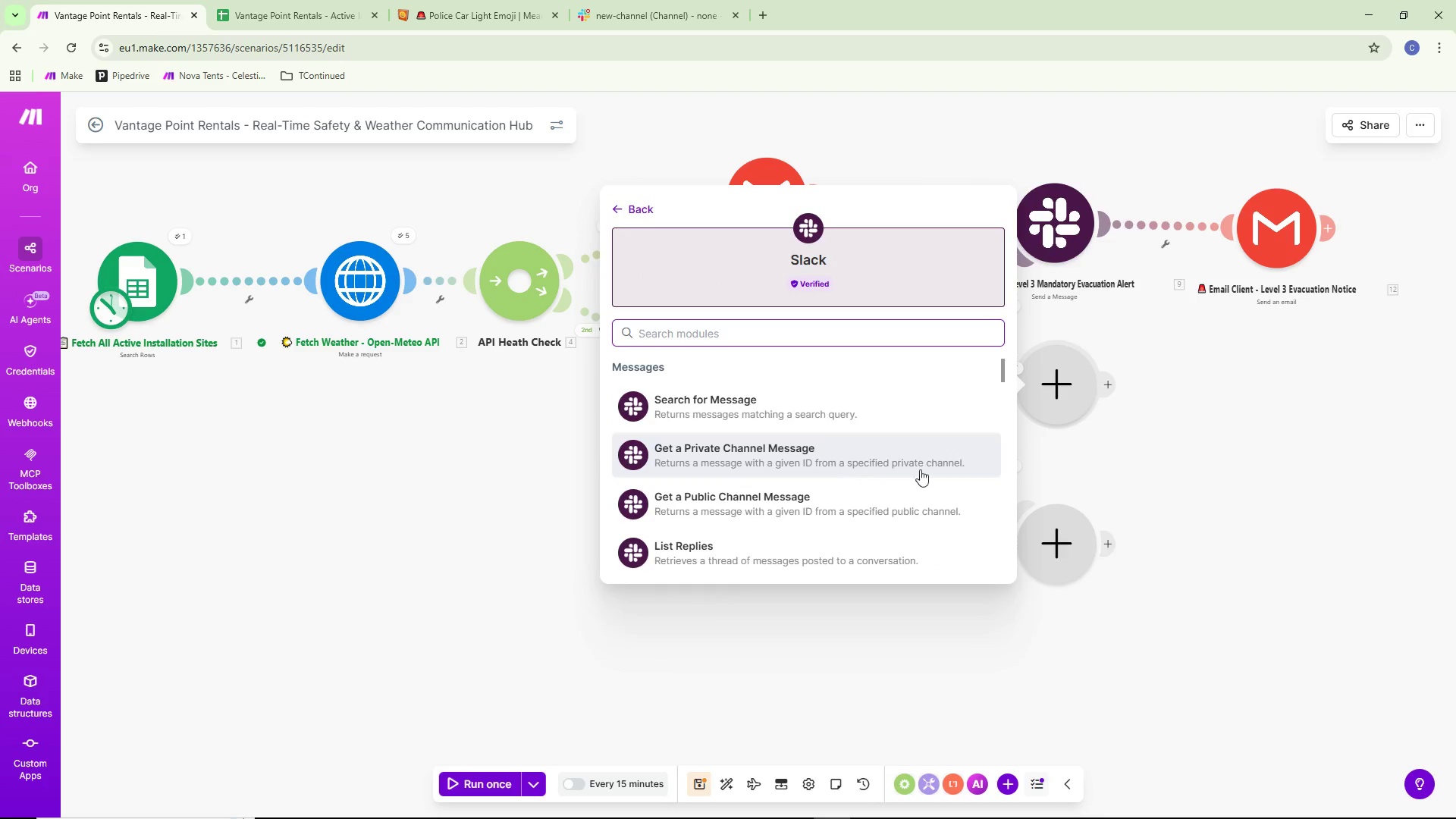 
type(send)
 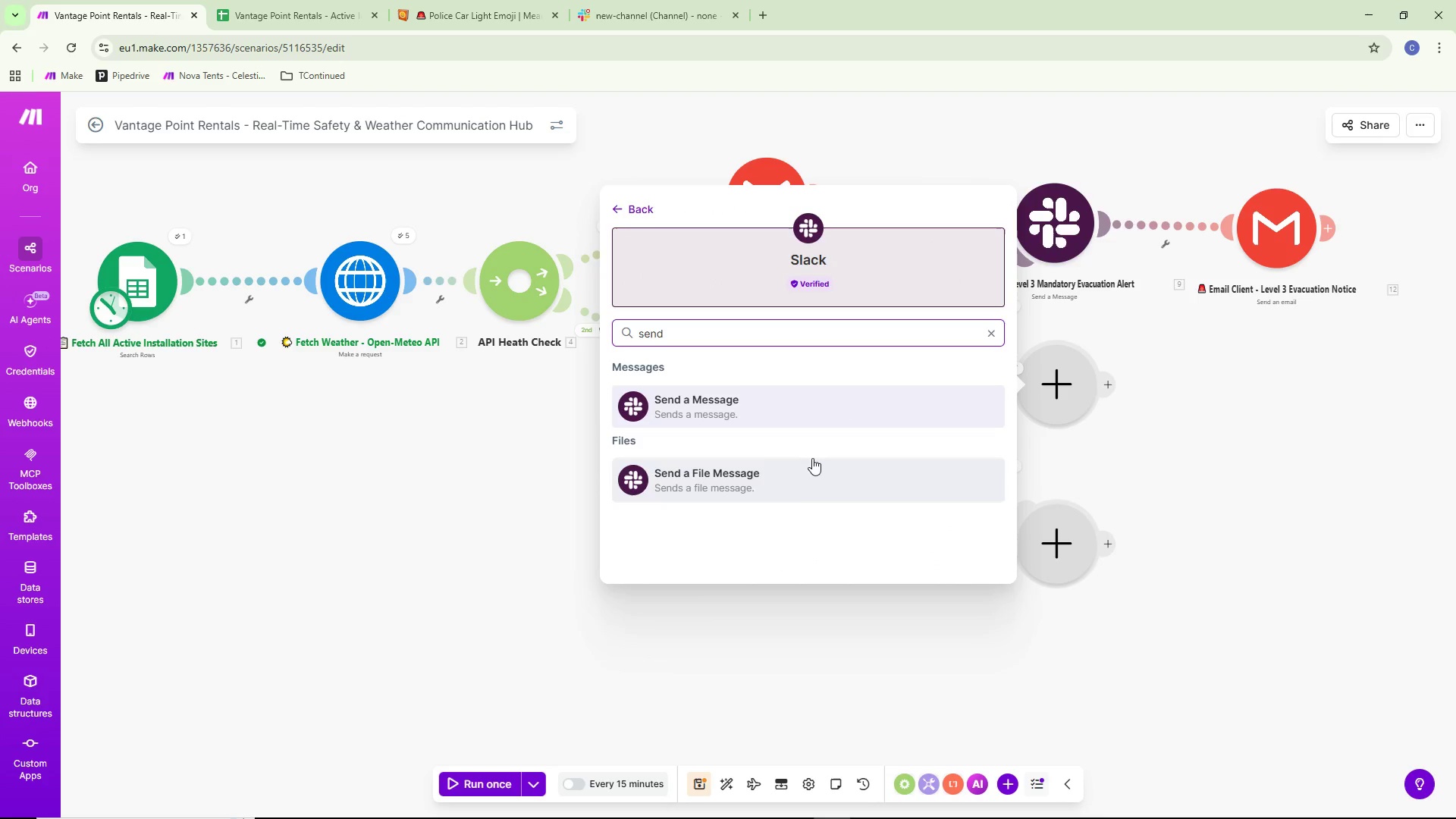 
left_click([802, 416])
 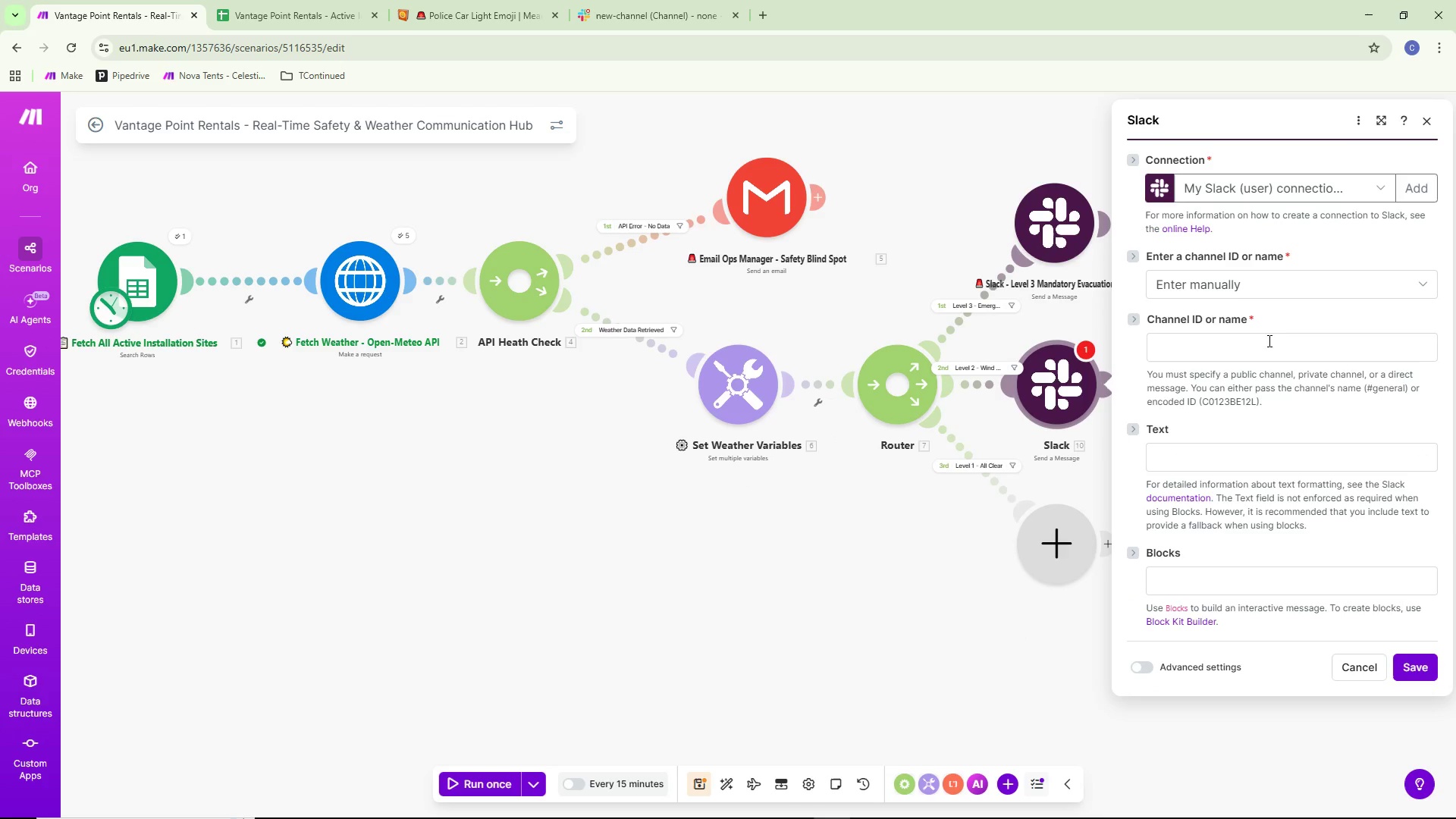 
left_click([1288, 273])
 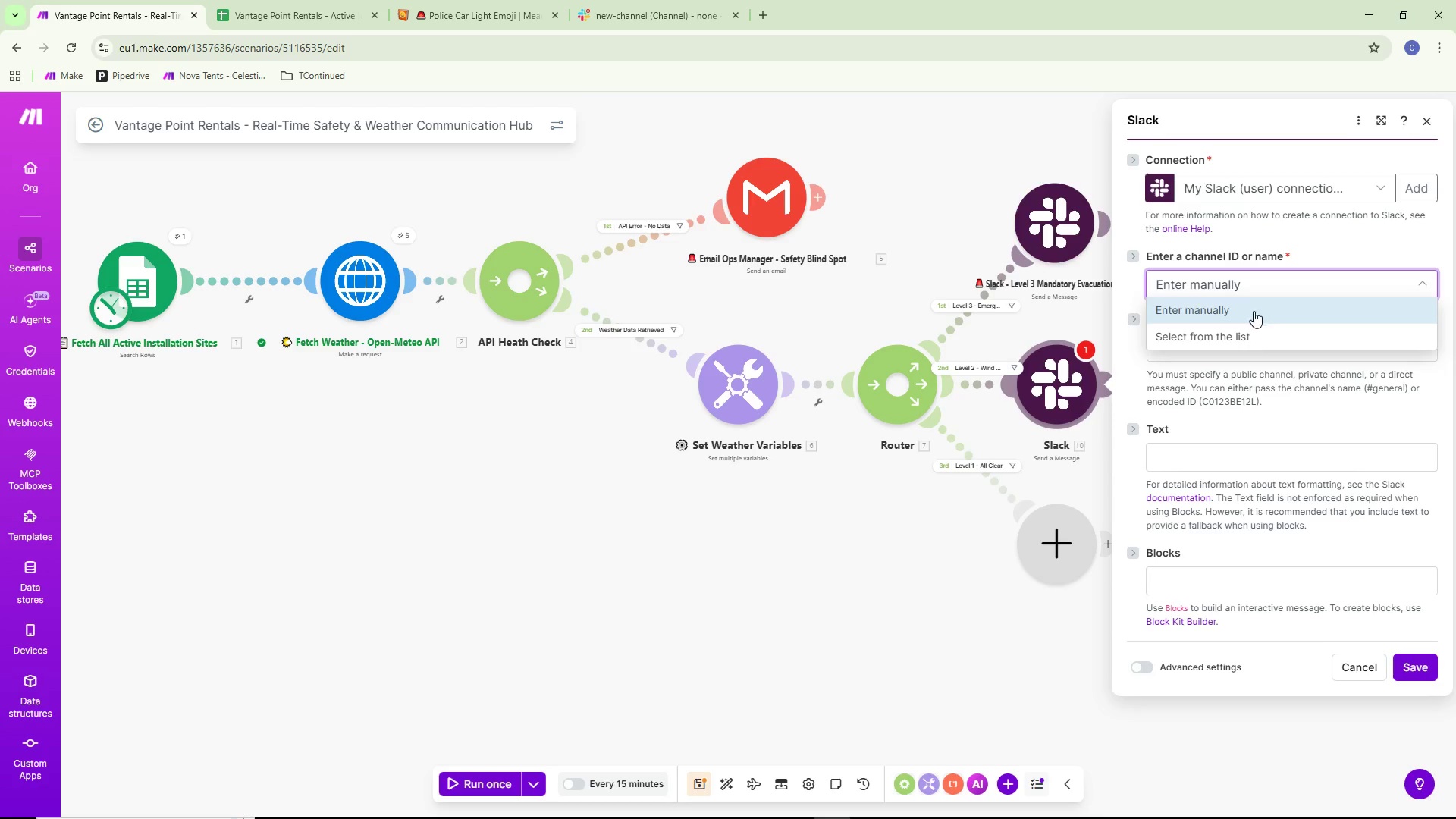 
left_click([1241, 329])
 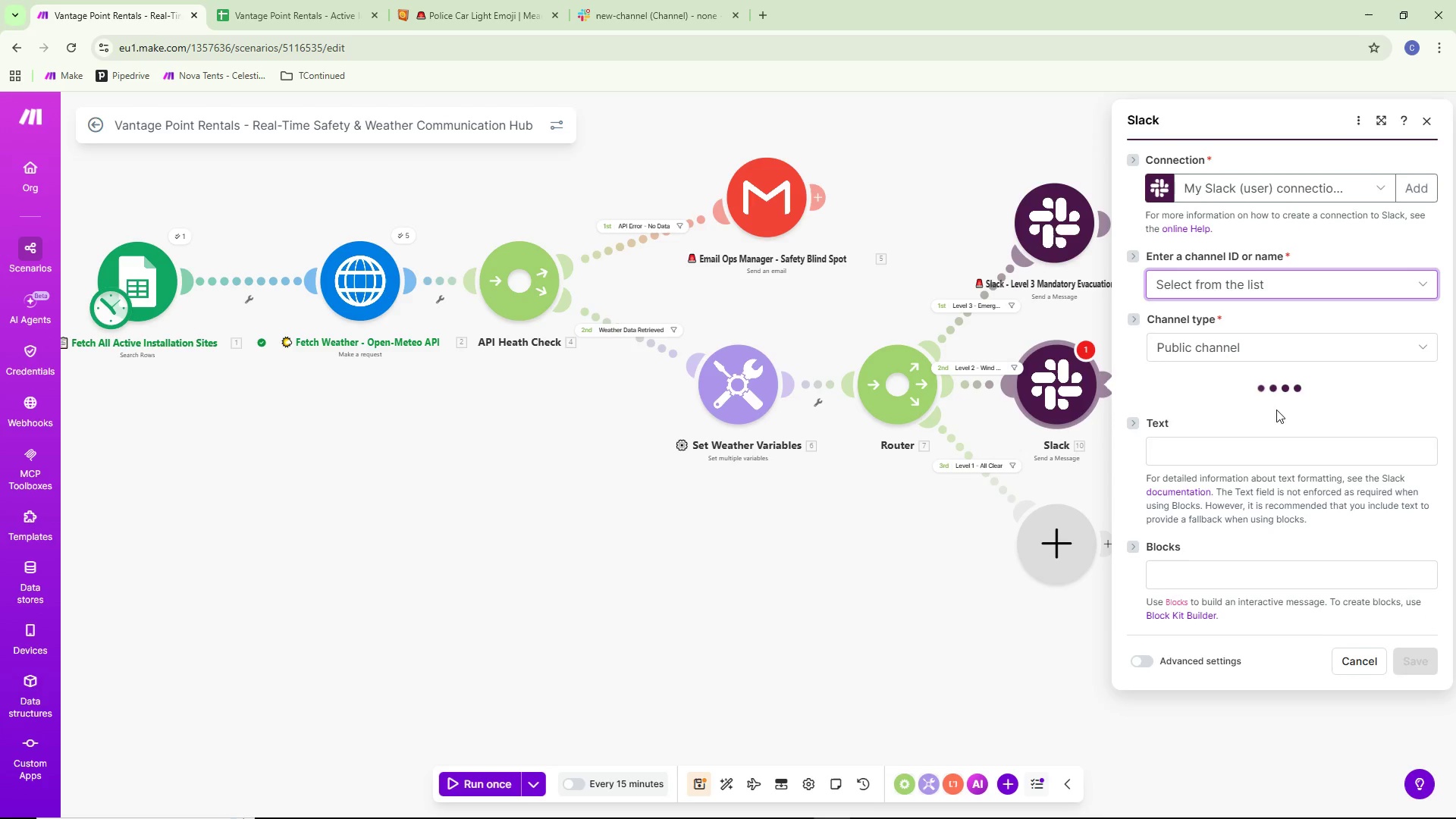 
left_click([1250, 419])
 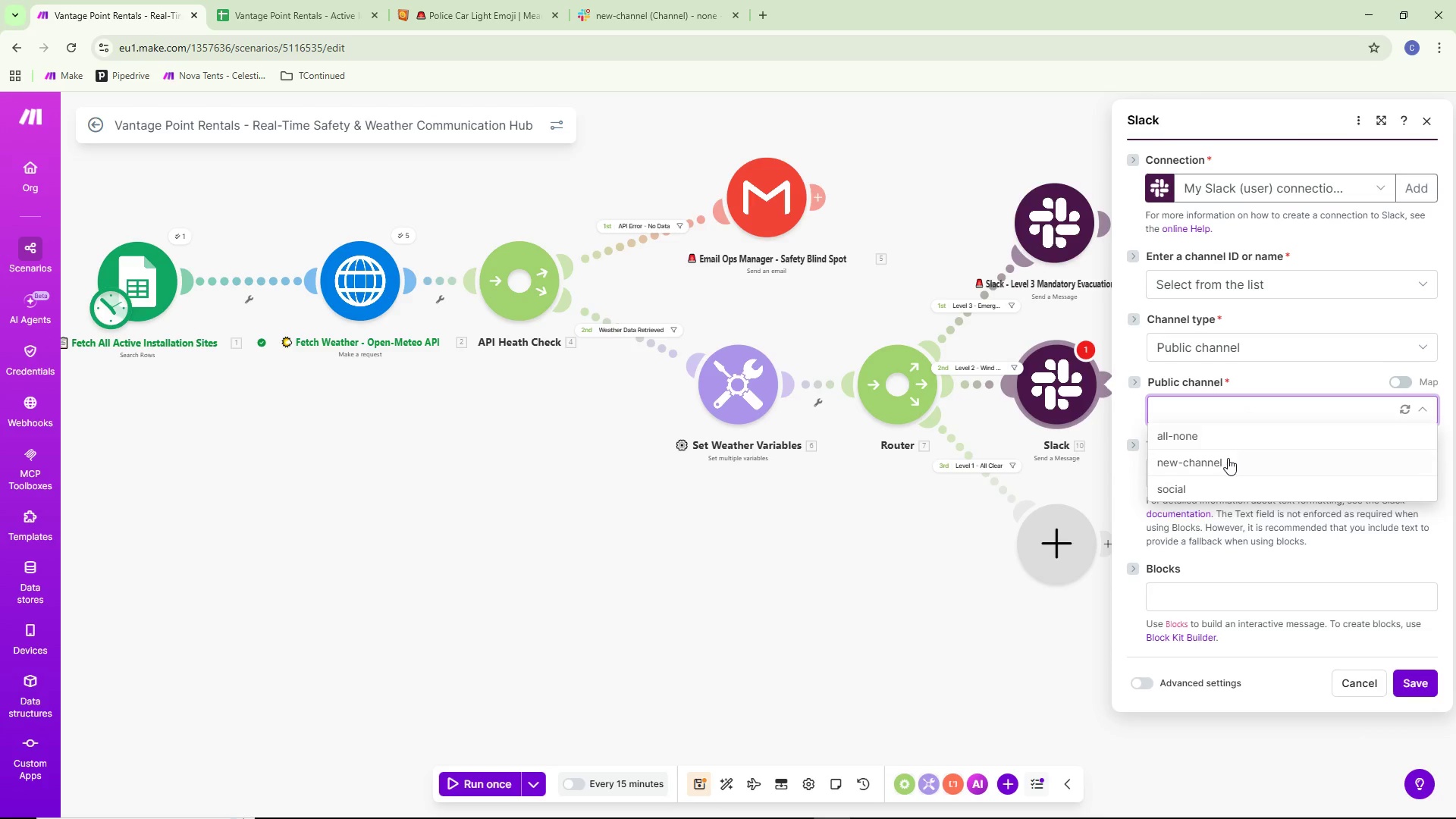 
left_click([1226, 461])
 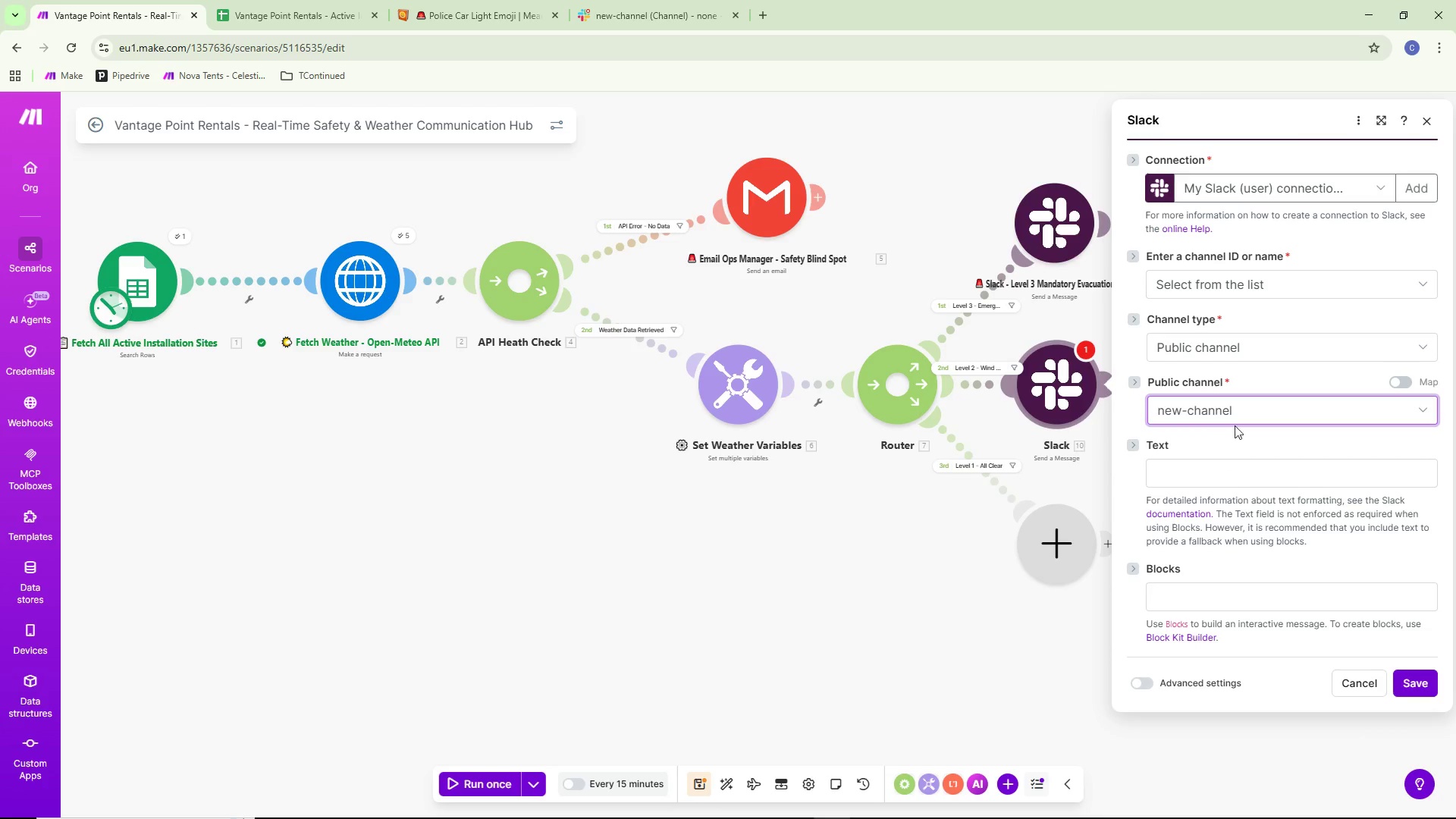 
left_click([1235, 414])
 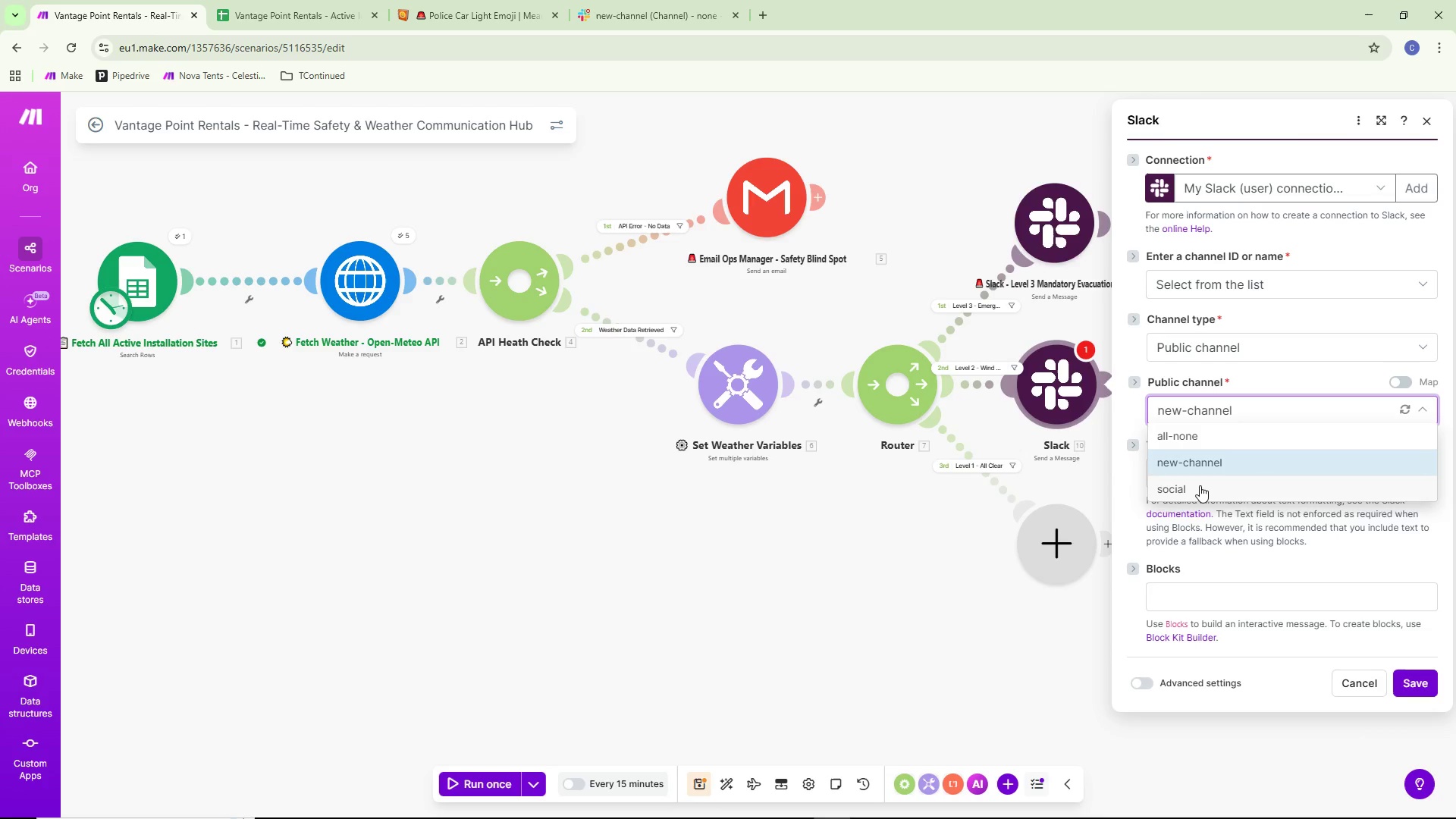 
left_click([1200, 485])
 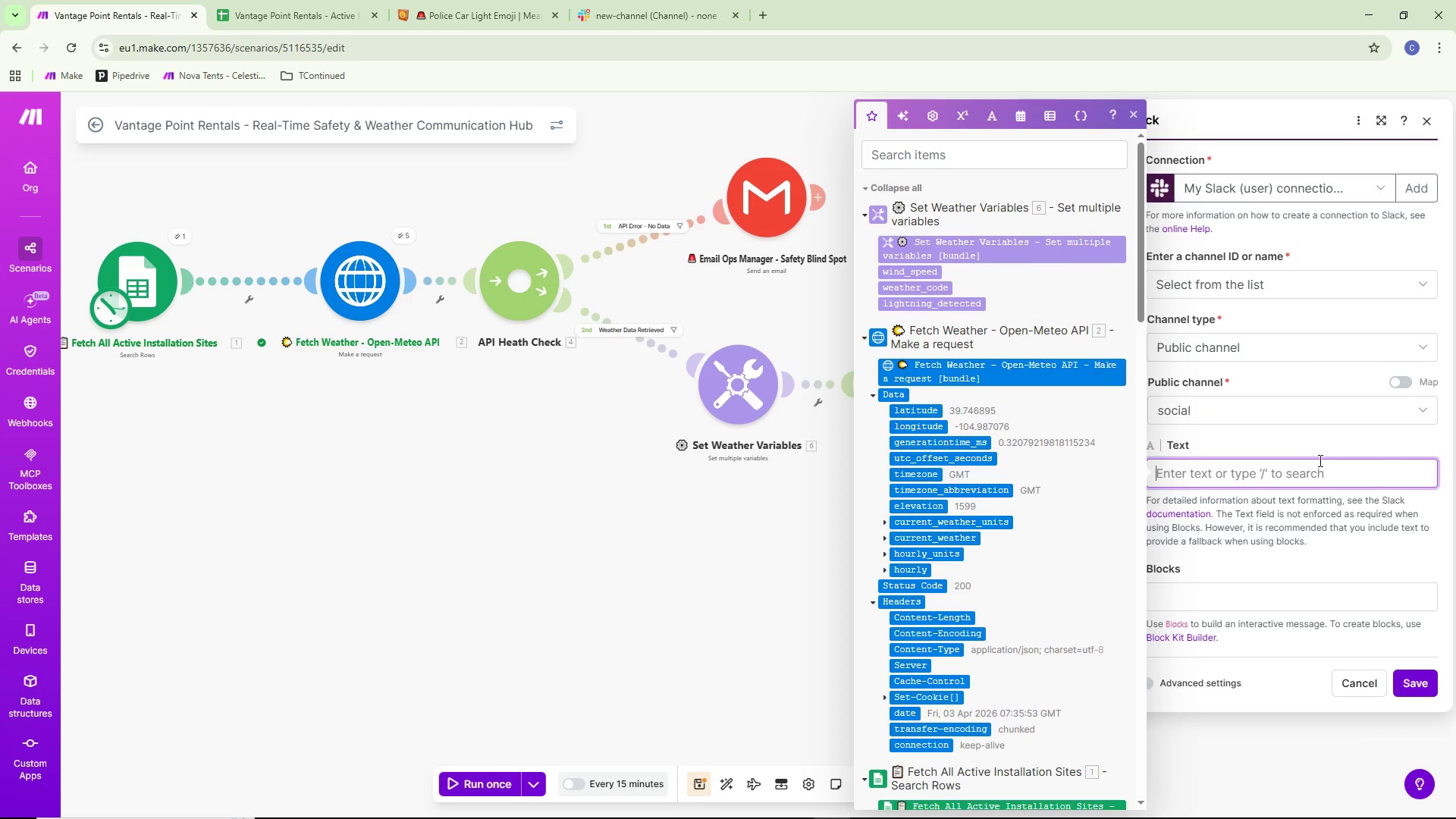 
left_click([1222, 409])
 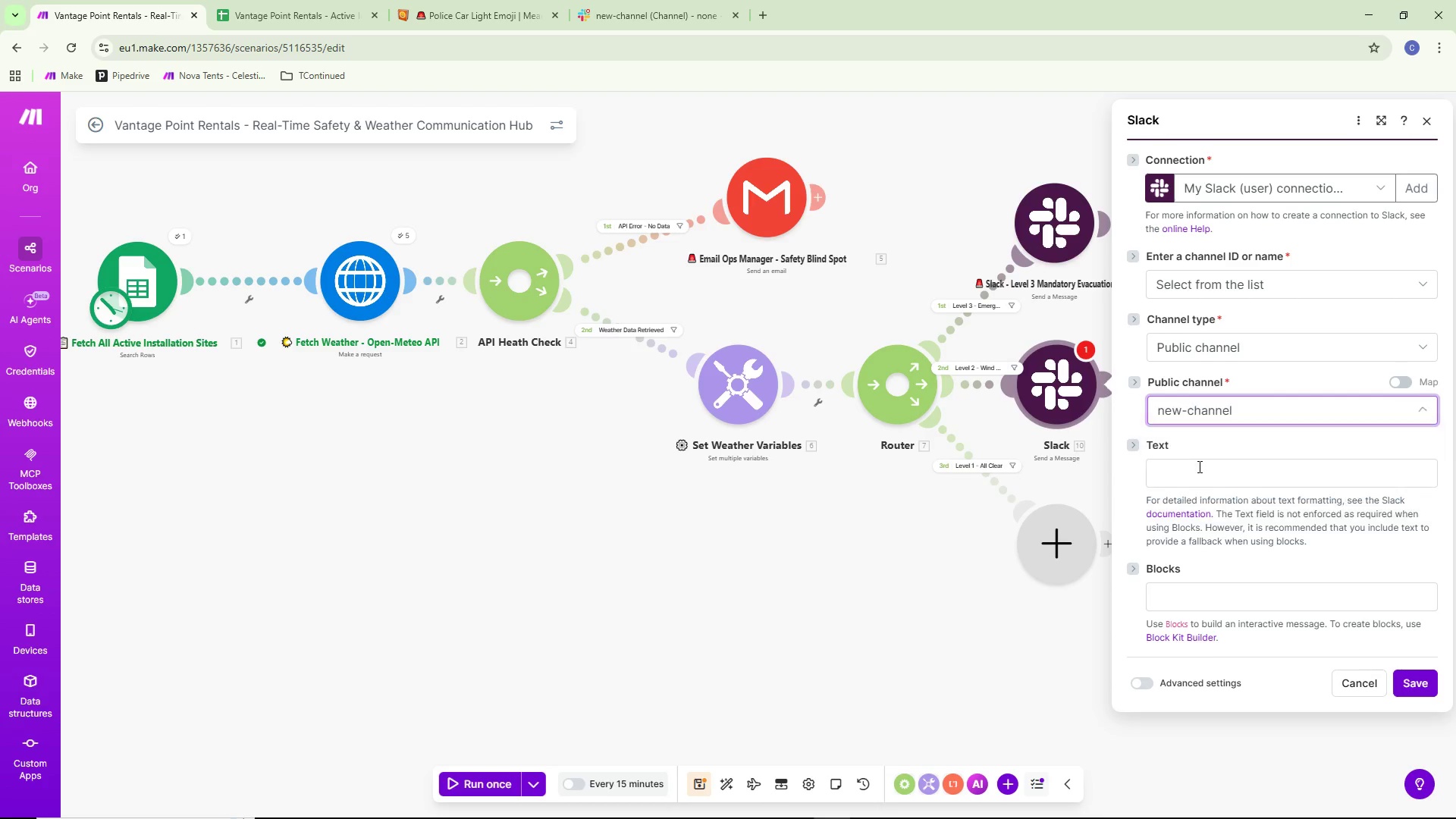 
double_click([1199, 473])
 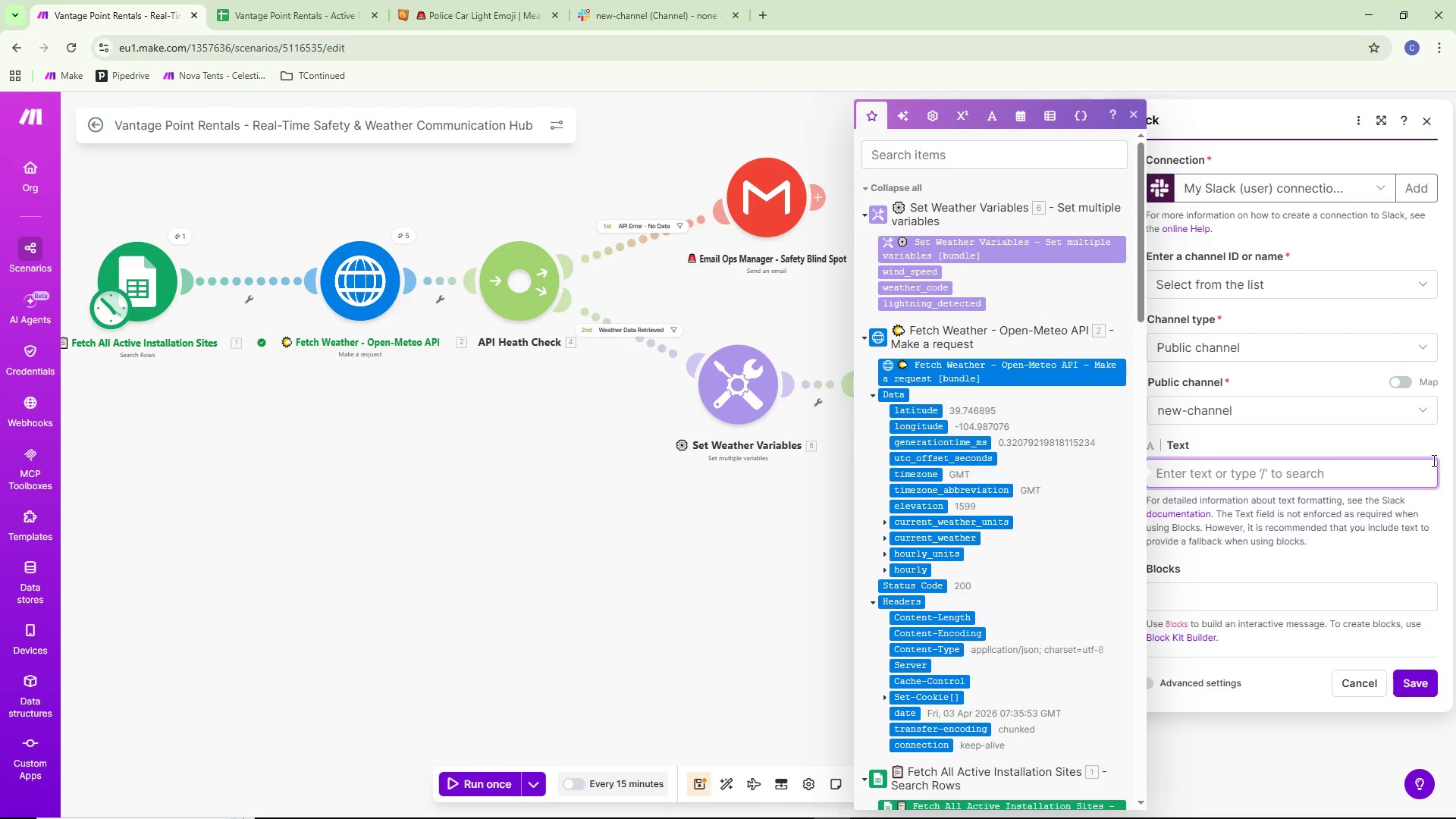 
left_click([498, 18])
 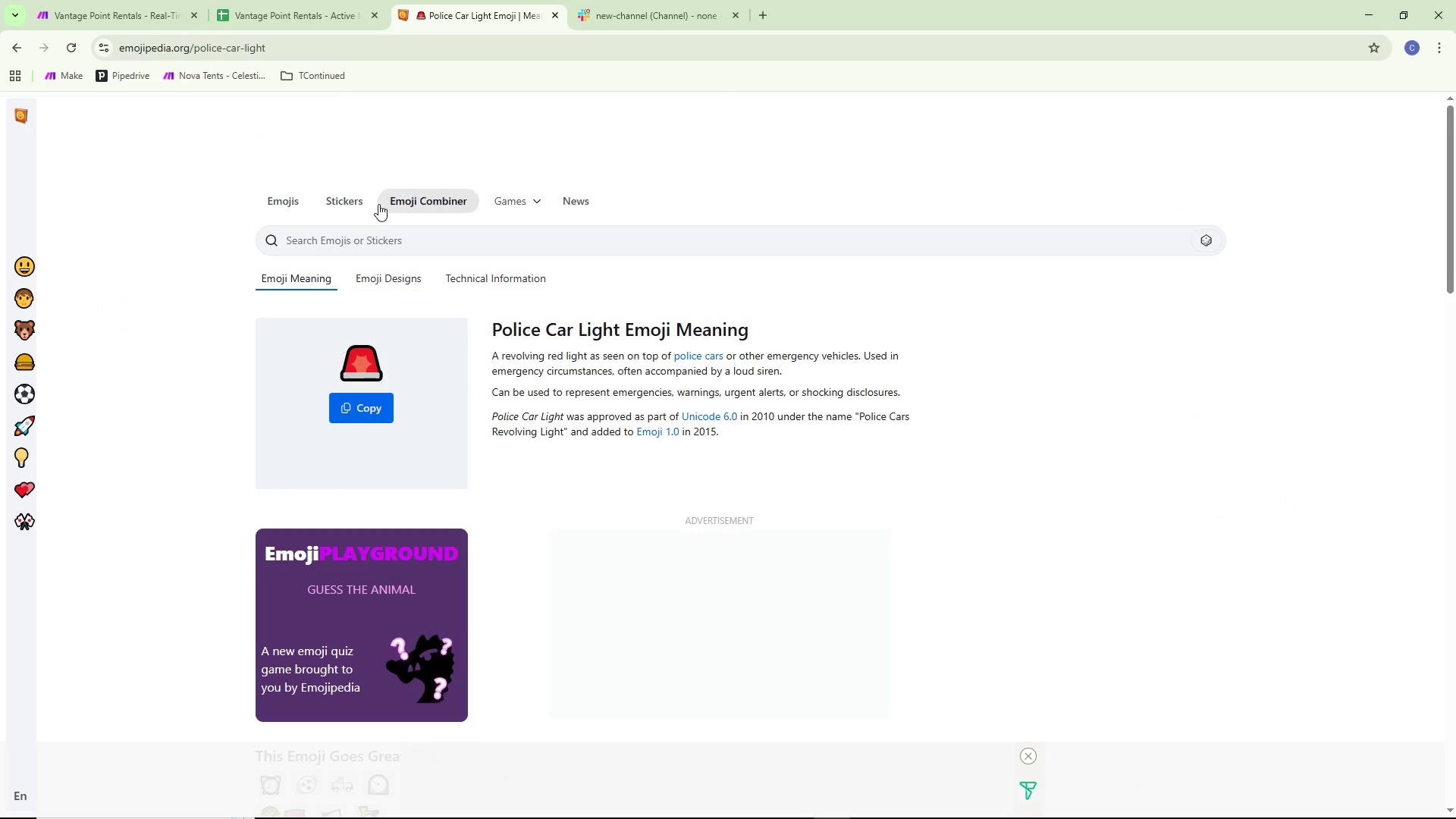 
left_click([372, 233])
 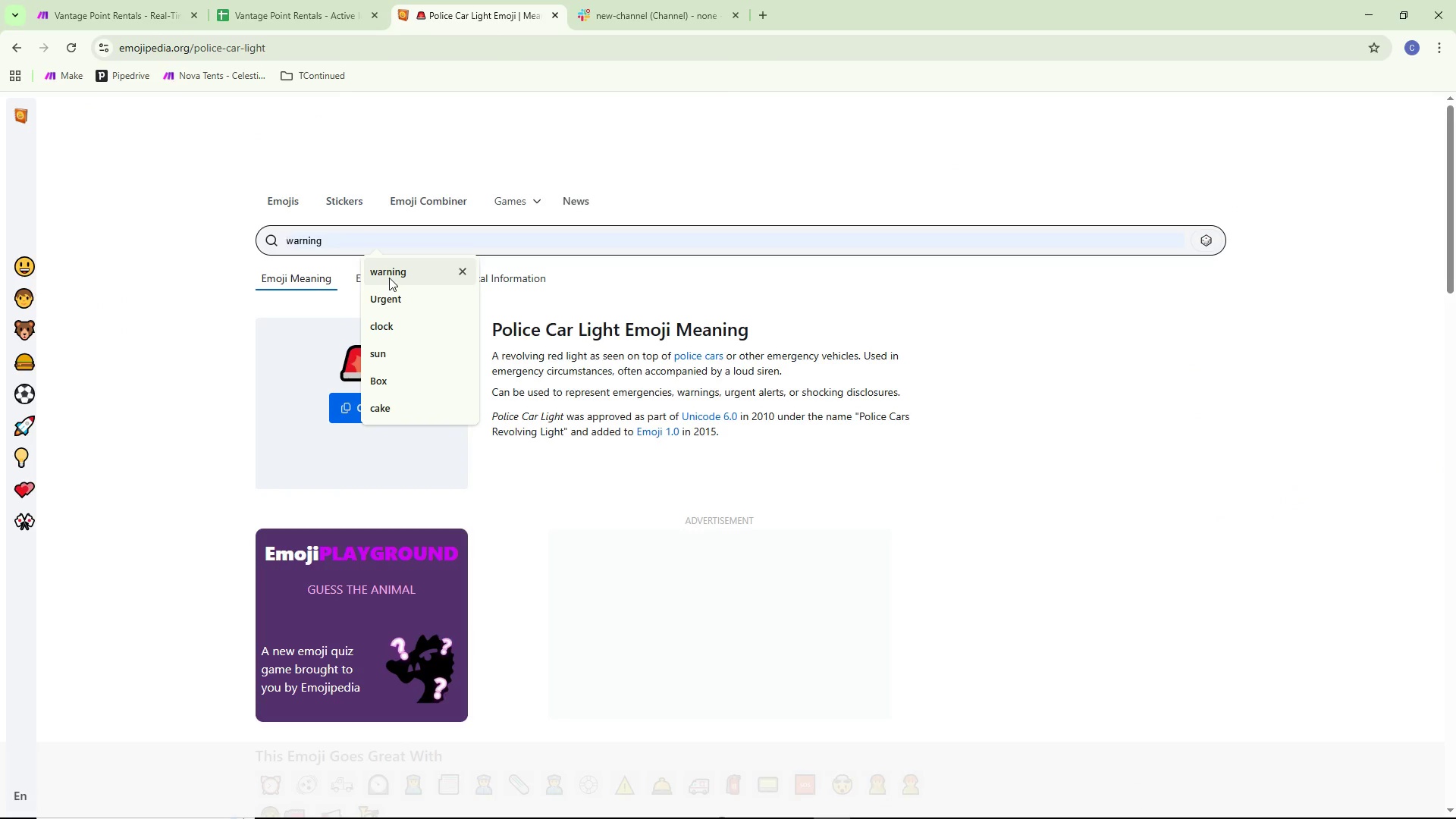 
left_click([389, 278])
 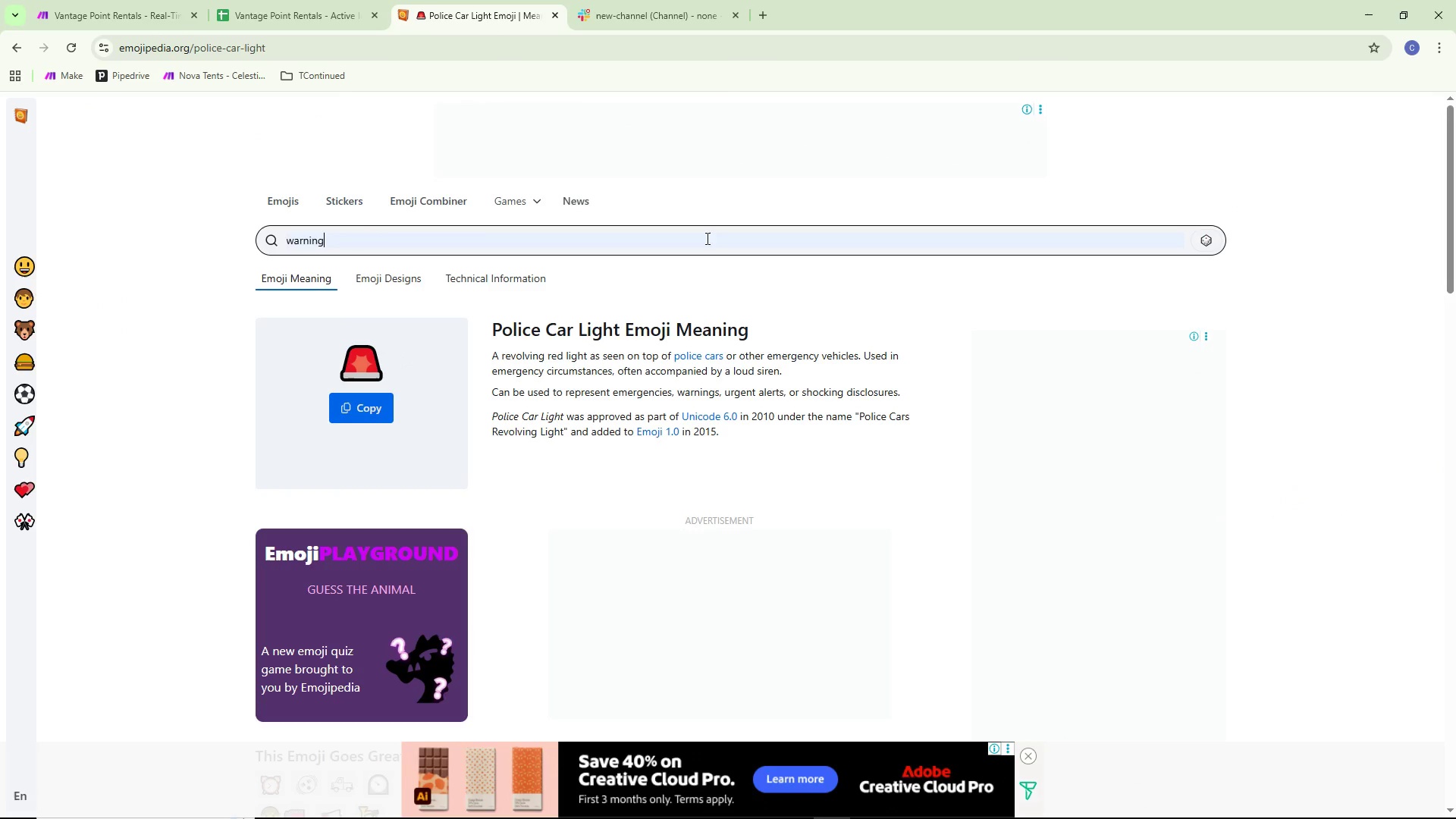 
key(Enter)
 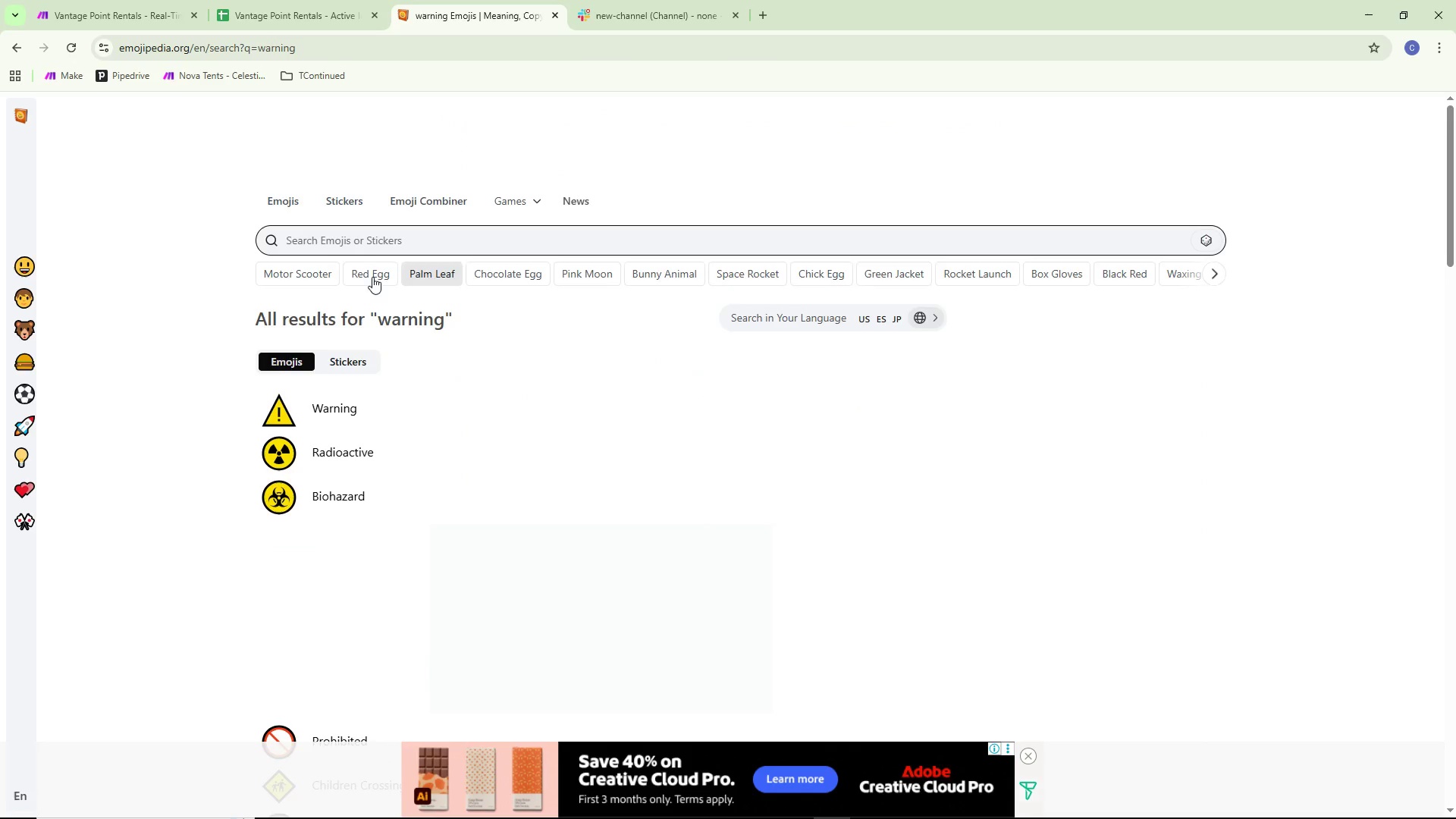 
left_click([337, 410])
 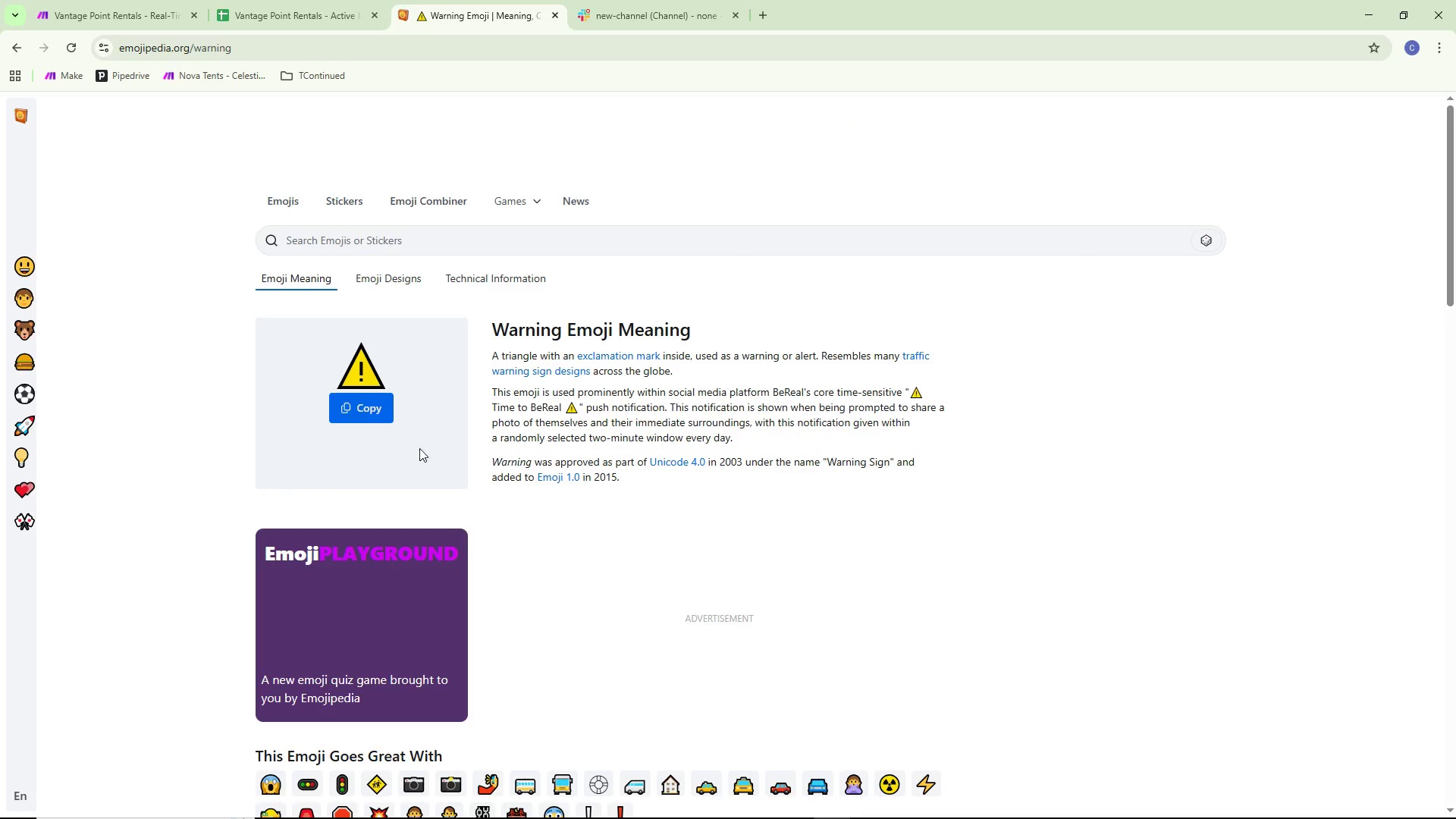 
left_click([371, 413])
 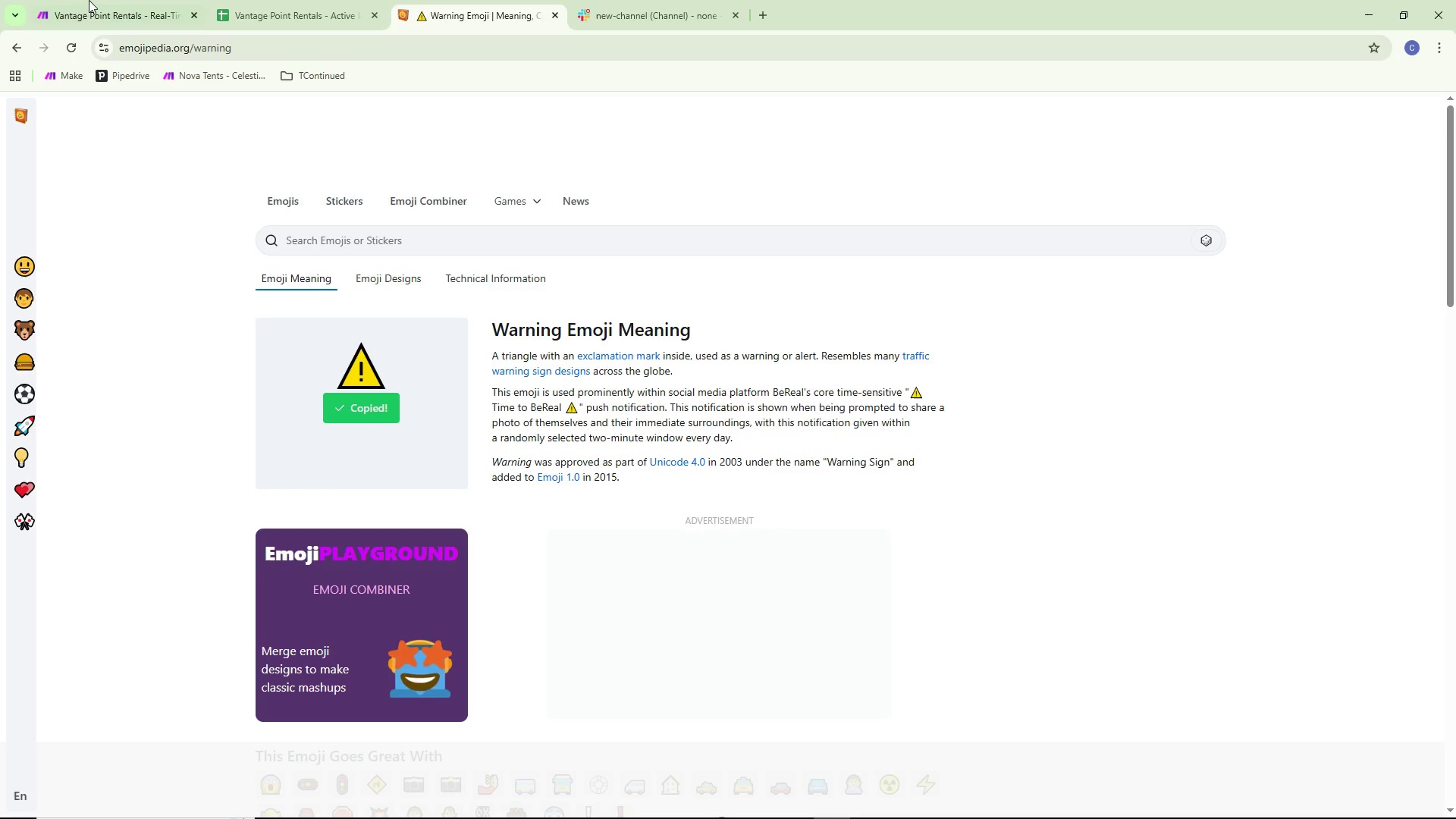 
left_click([69, 0])
 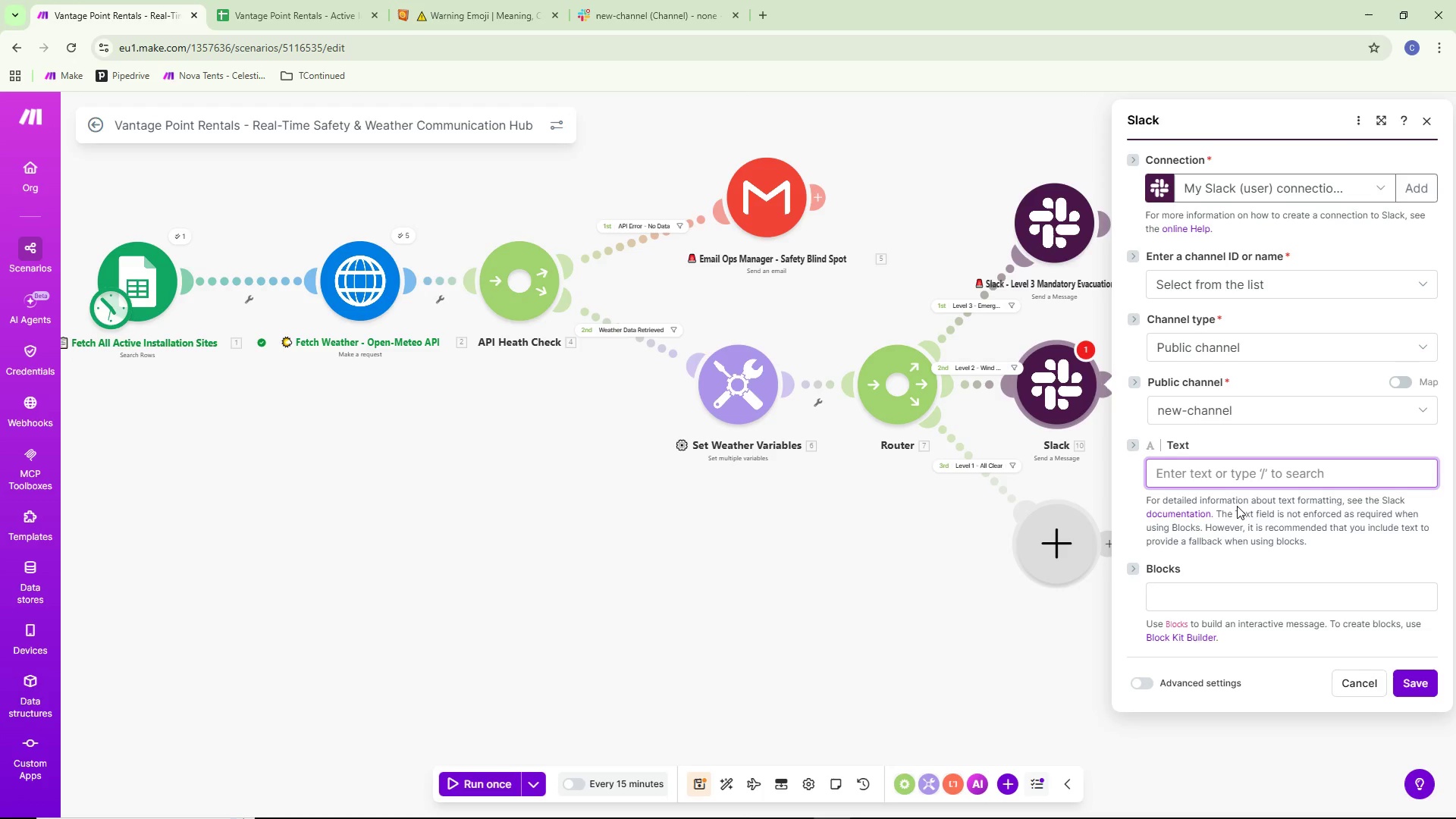 
key(Control+ControlLeft)
 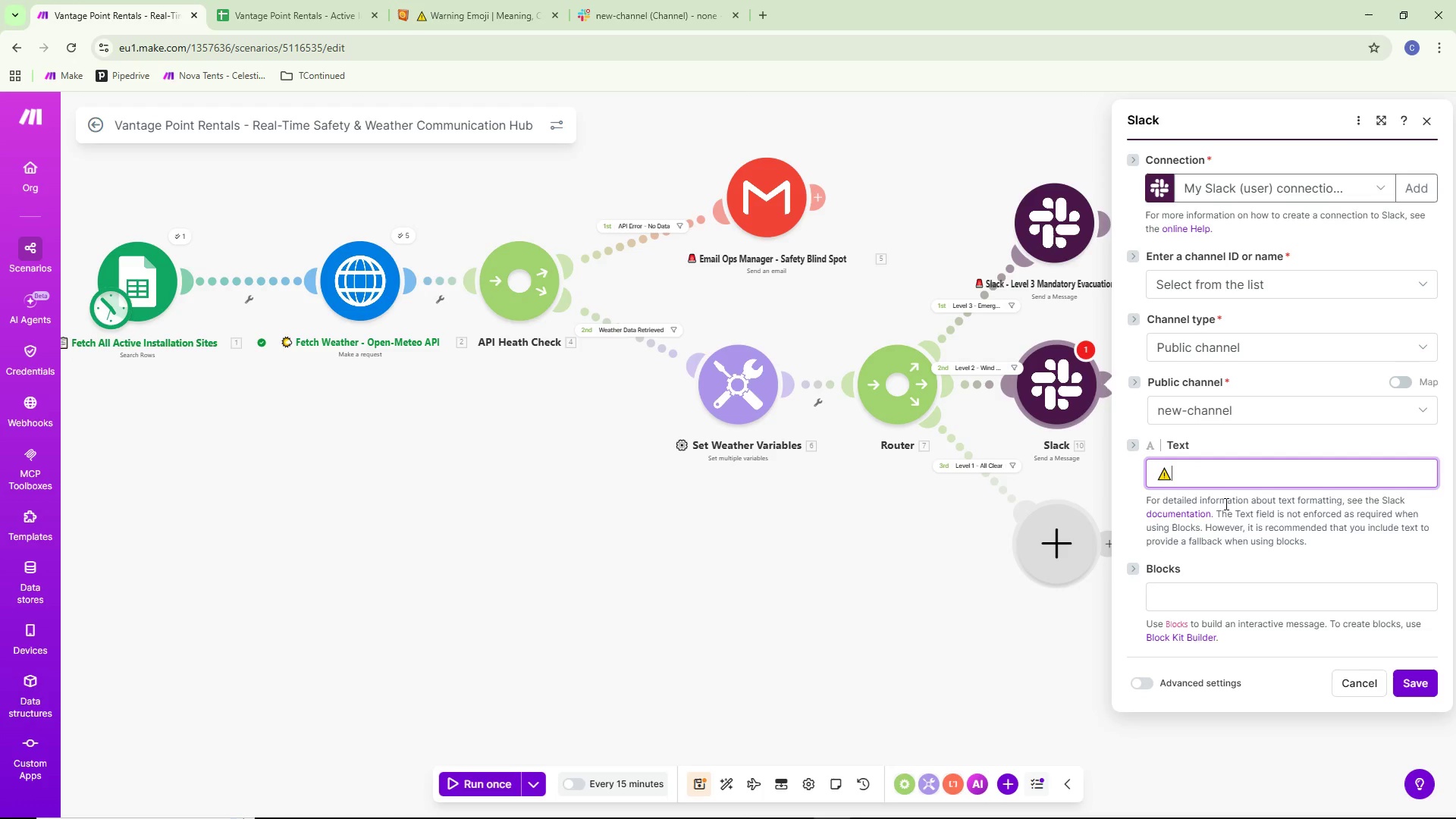 
key(Control+V)
 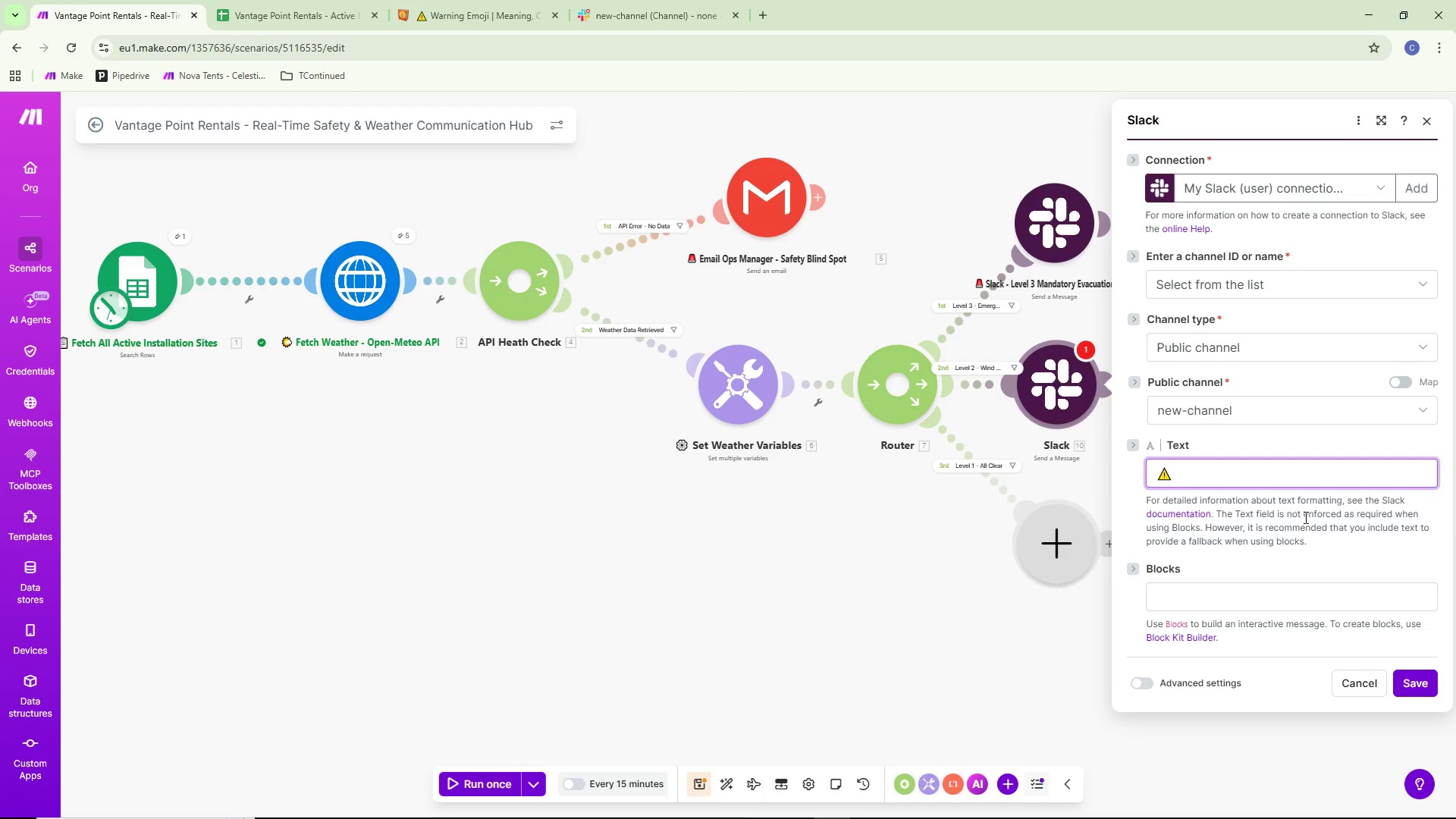 
type( *WIND ADVISORY - LEVEL 2 CAUTION *)
key(Backspace)
key(Backspace)
type(*)
 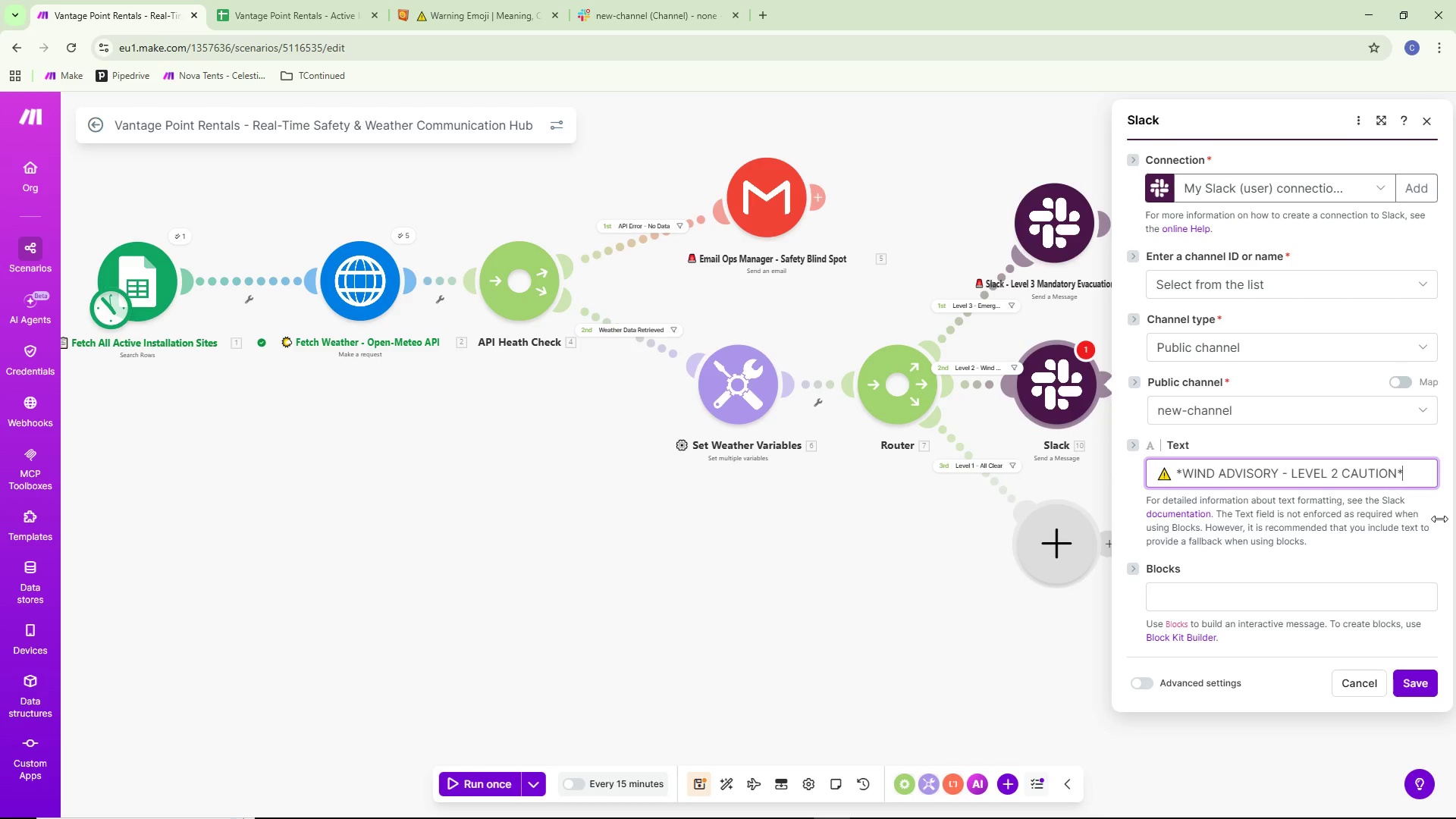 
key(Enter)
 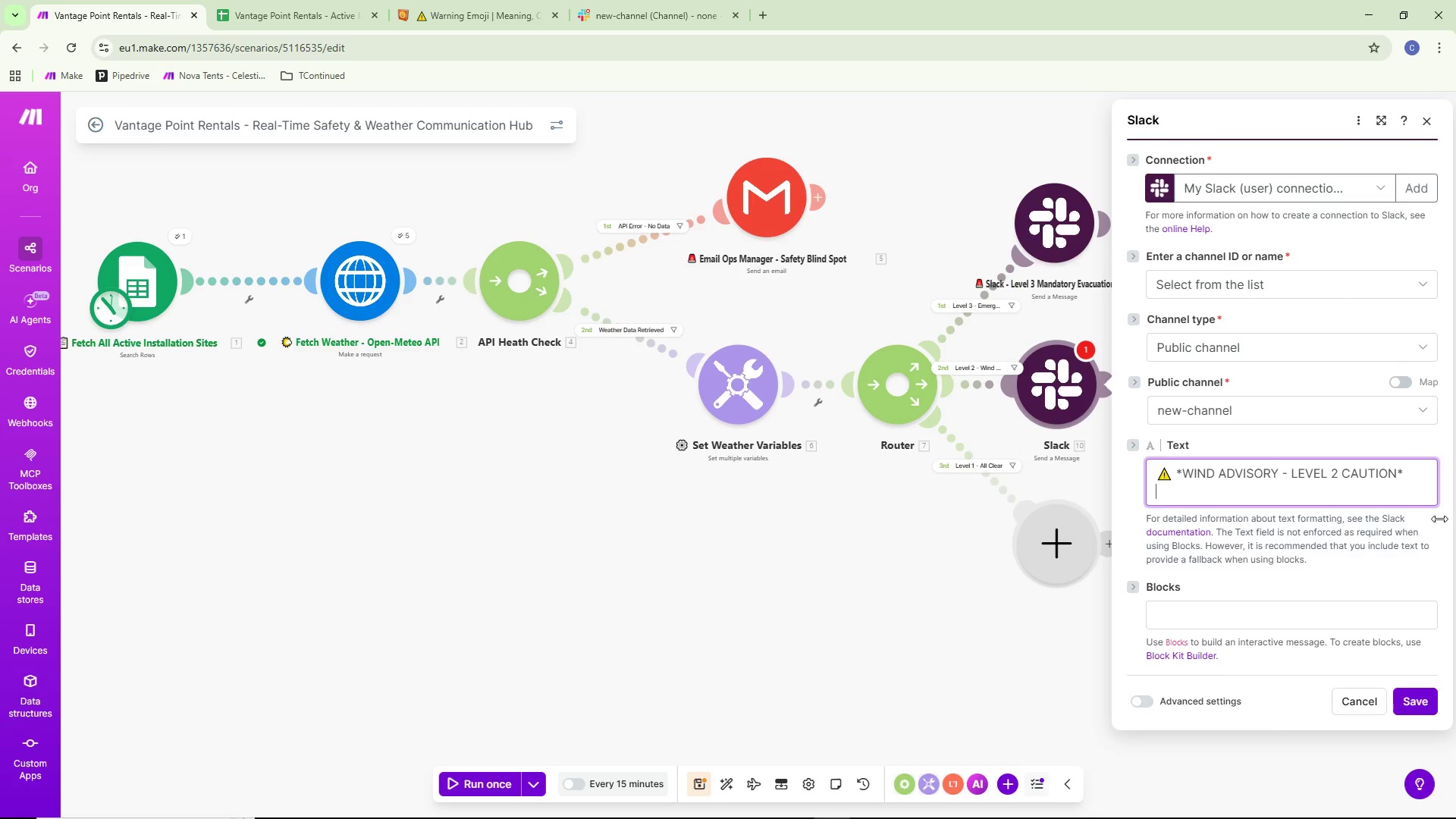 
key(Enter)
 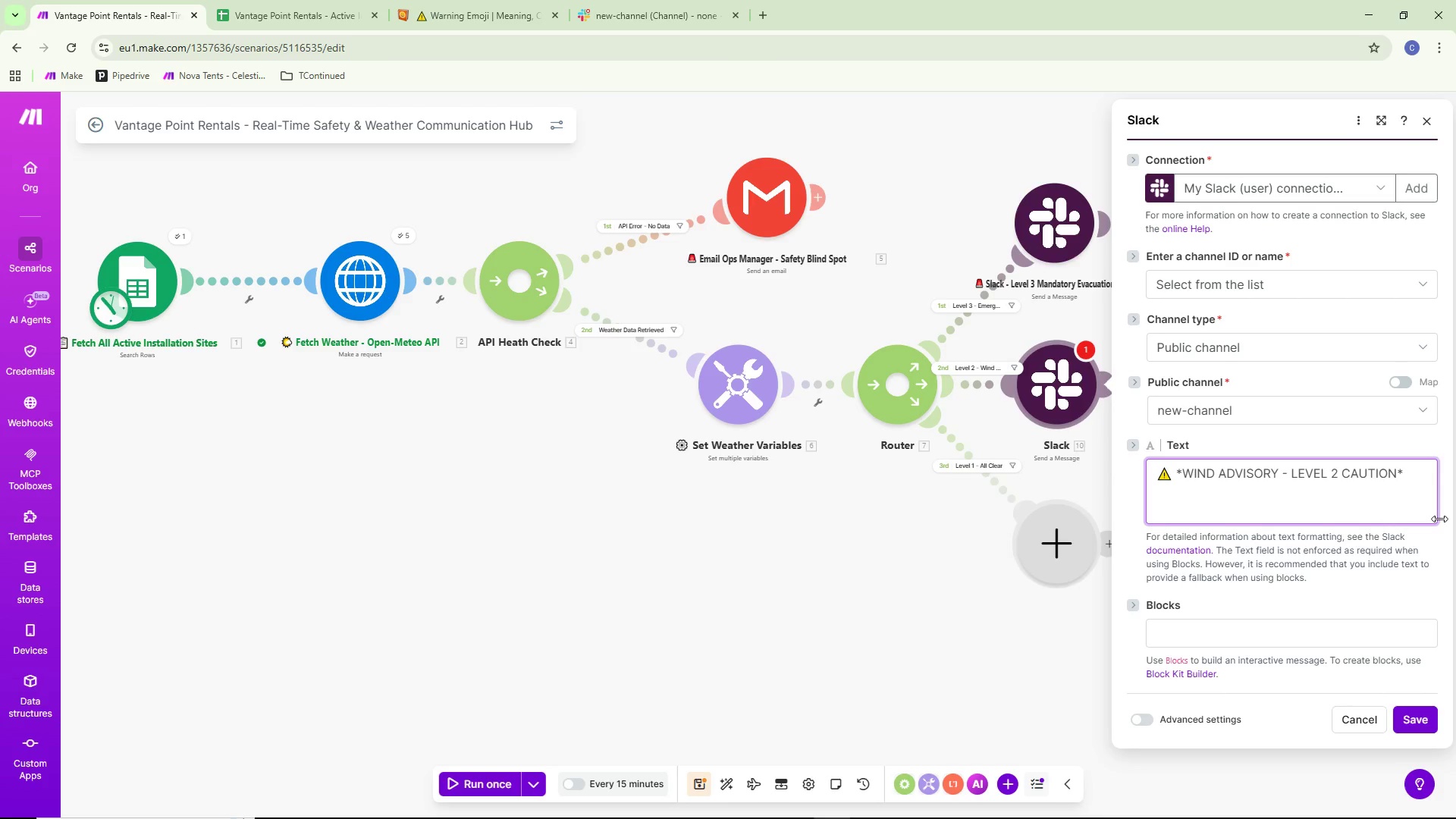 
type(*Site:* )
 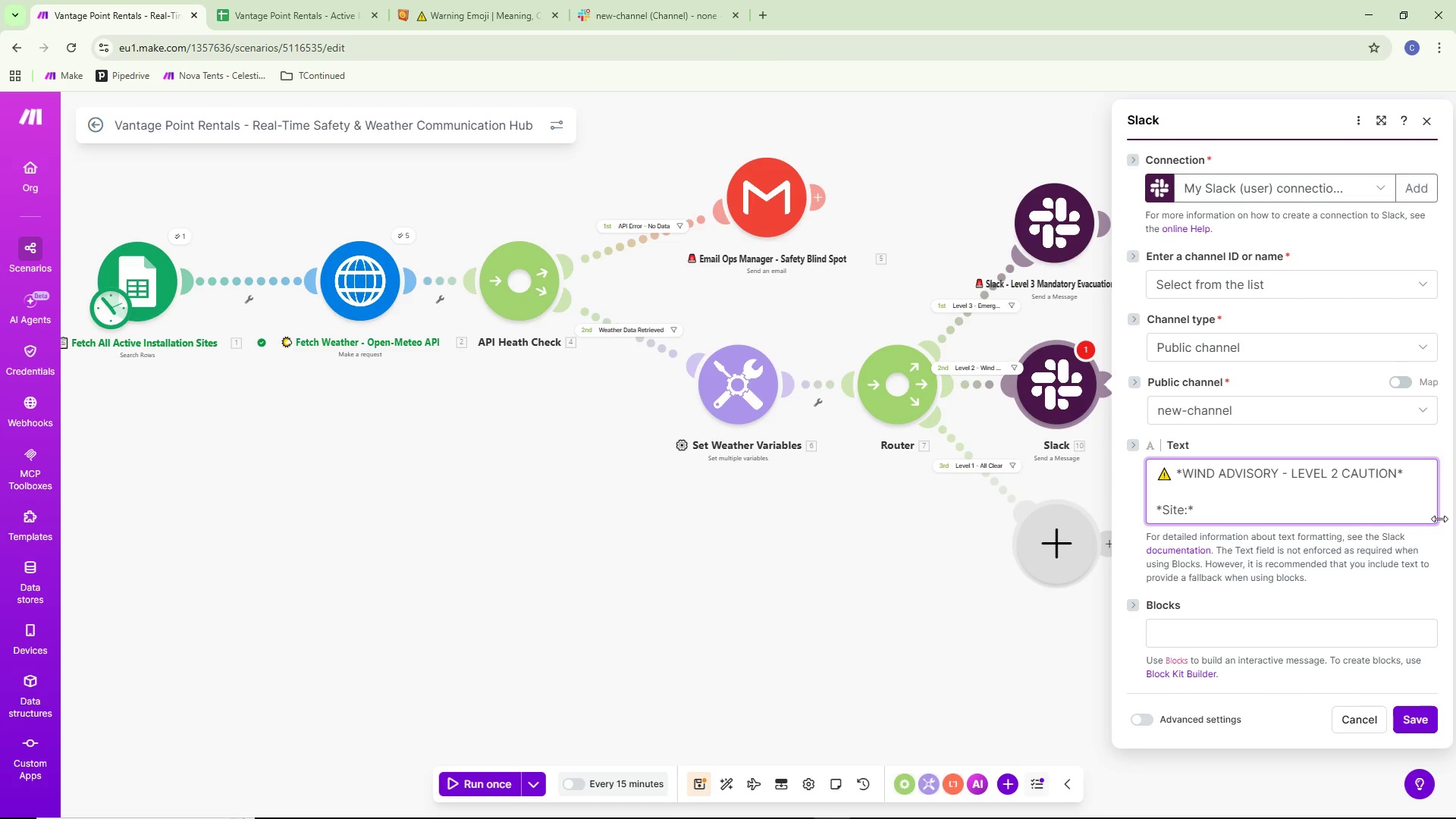 
left_click([1228, 510])
 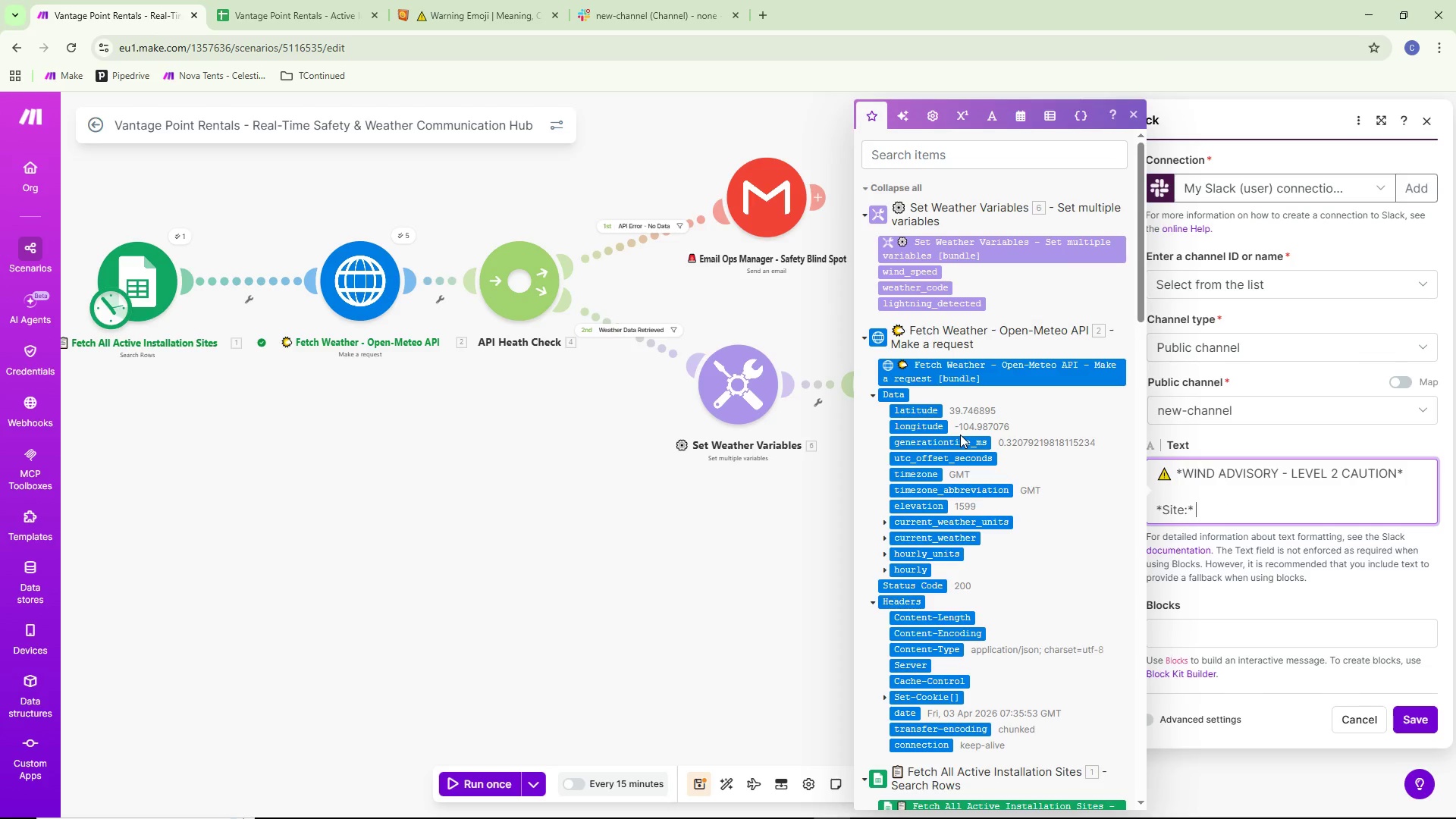 
scroll: coordinate [958, 440], scroll_direction: down, amount: 3.0
 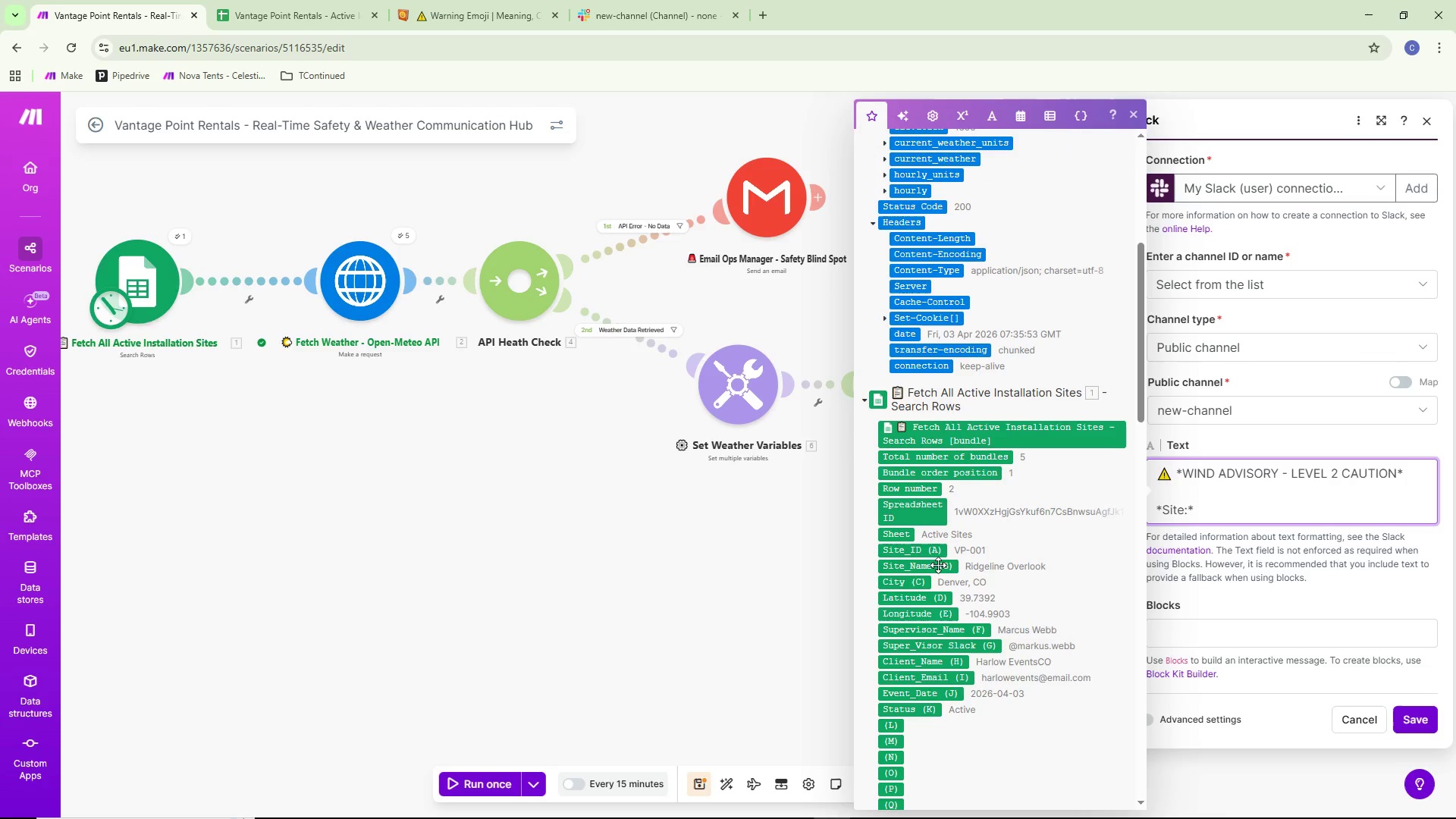 
left_click([938, 566])
 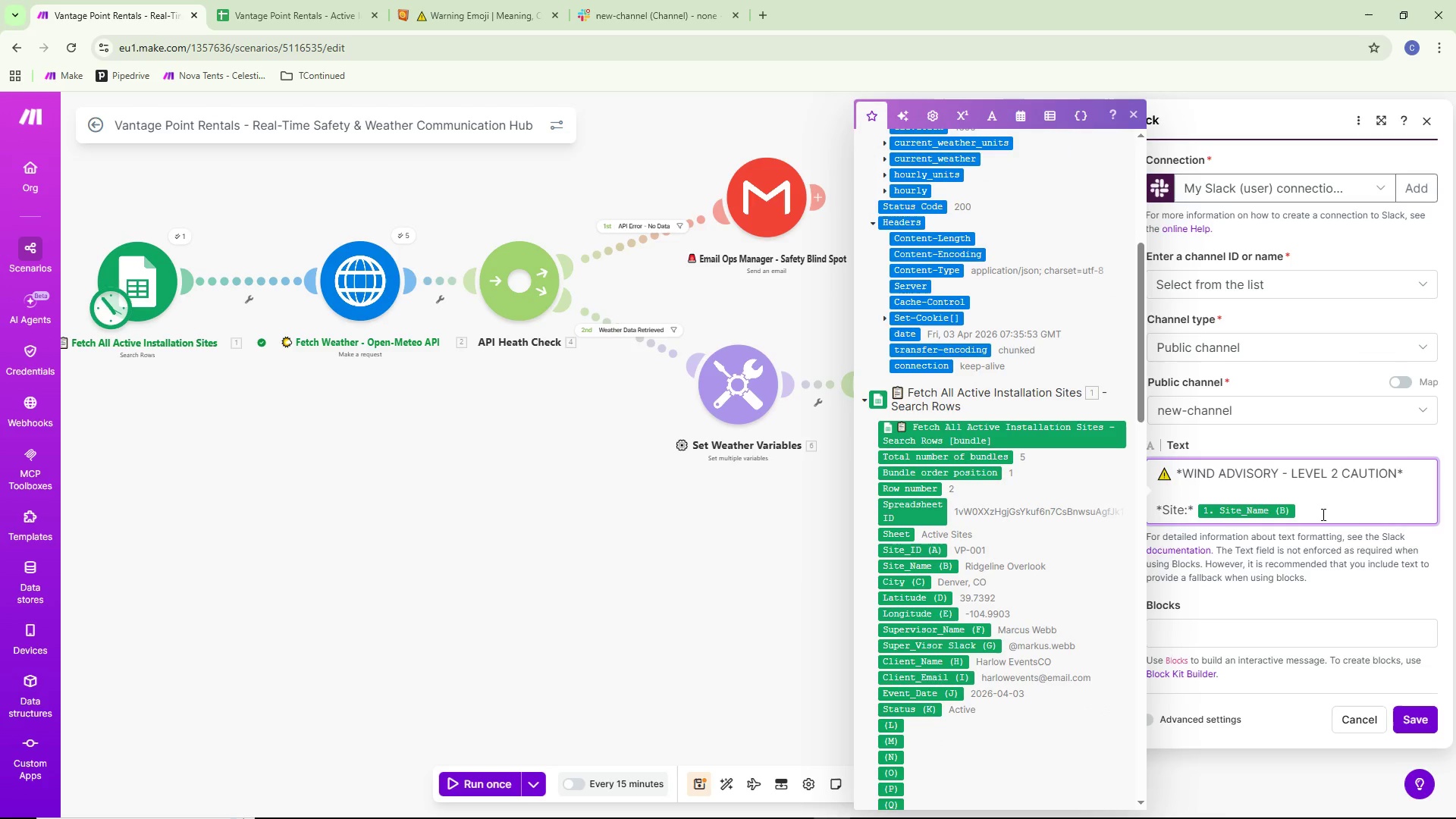 
key(Space)
 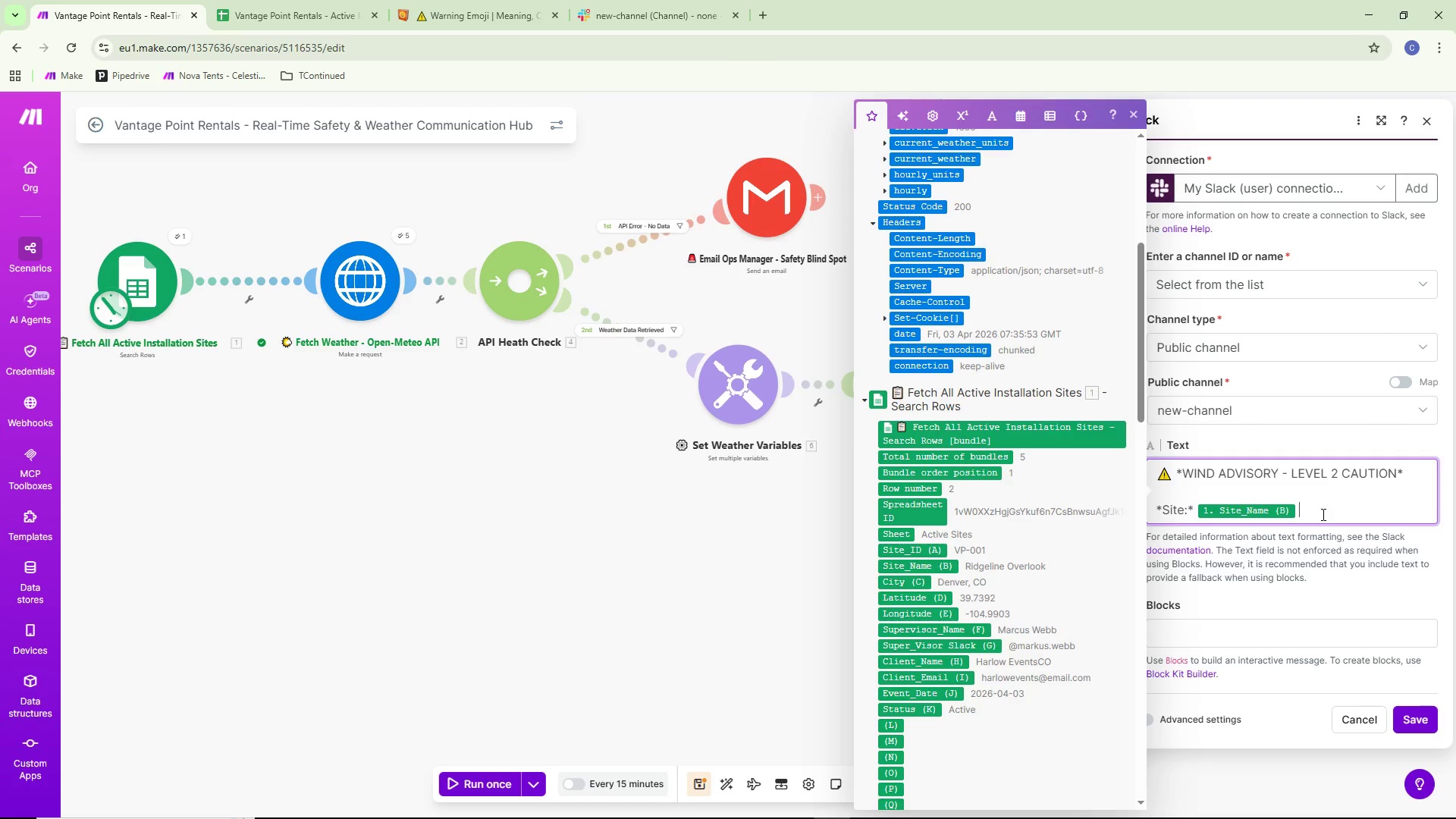 
key(Shift+Backslash)
 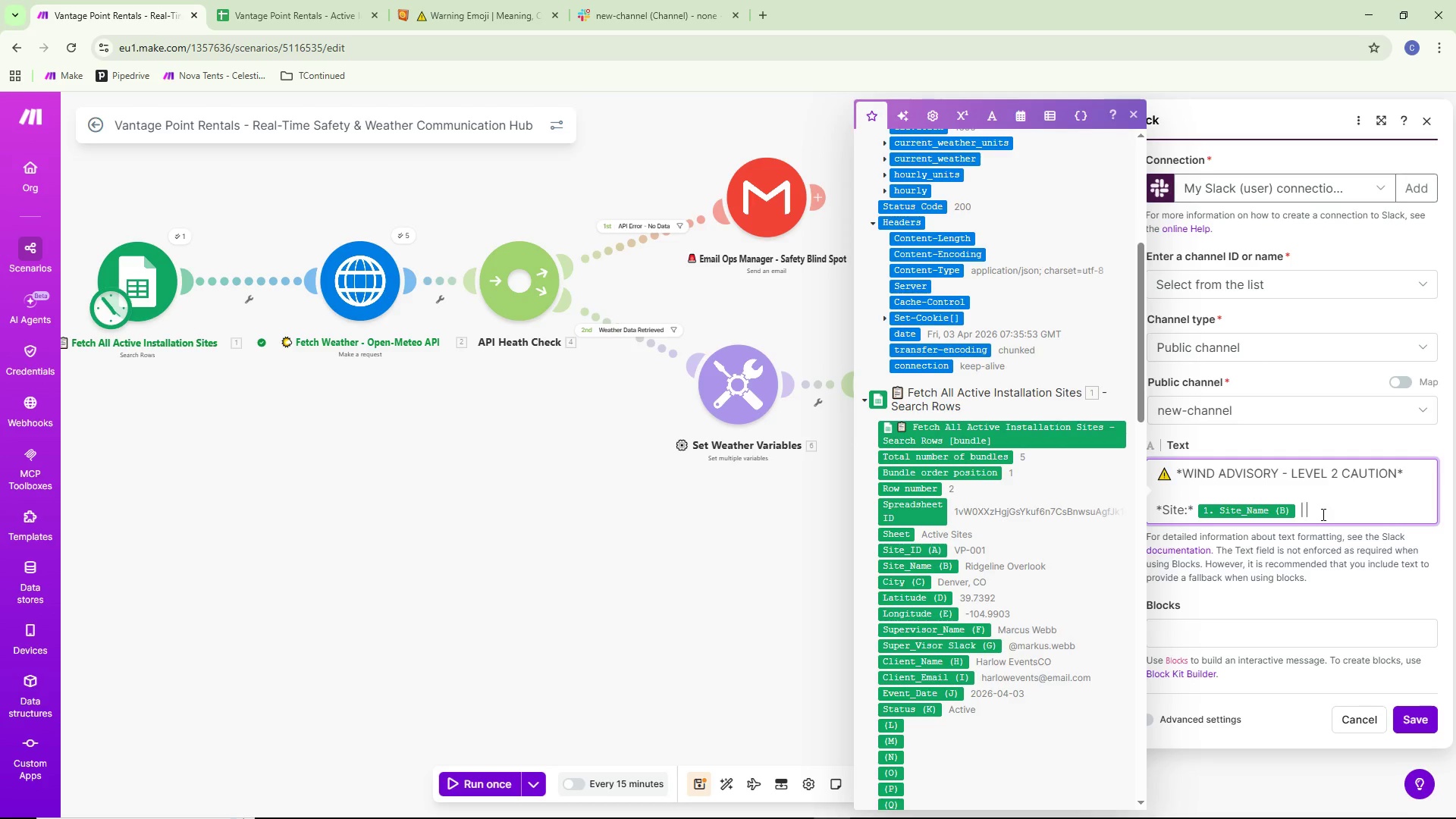 
key(Space)
 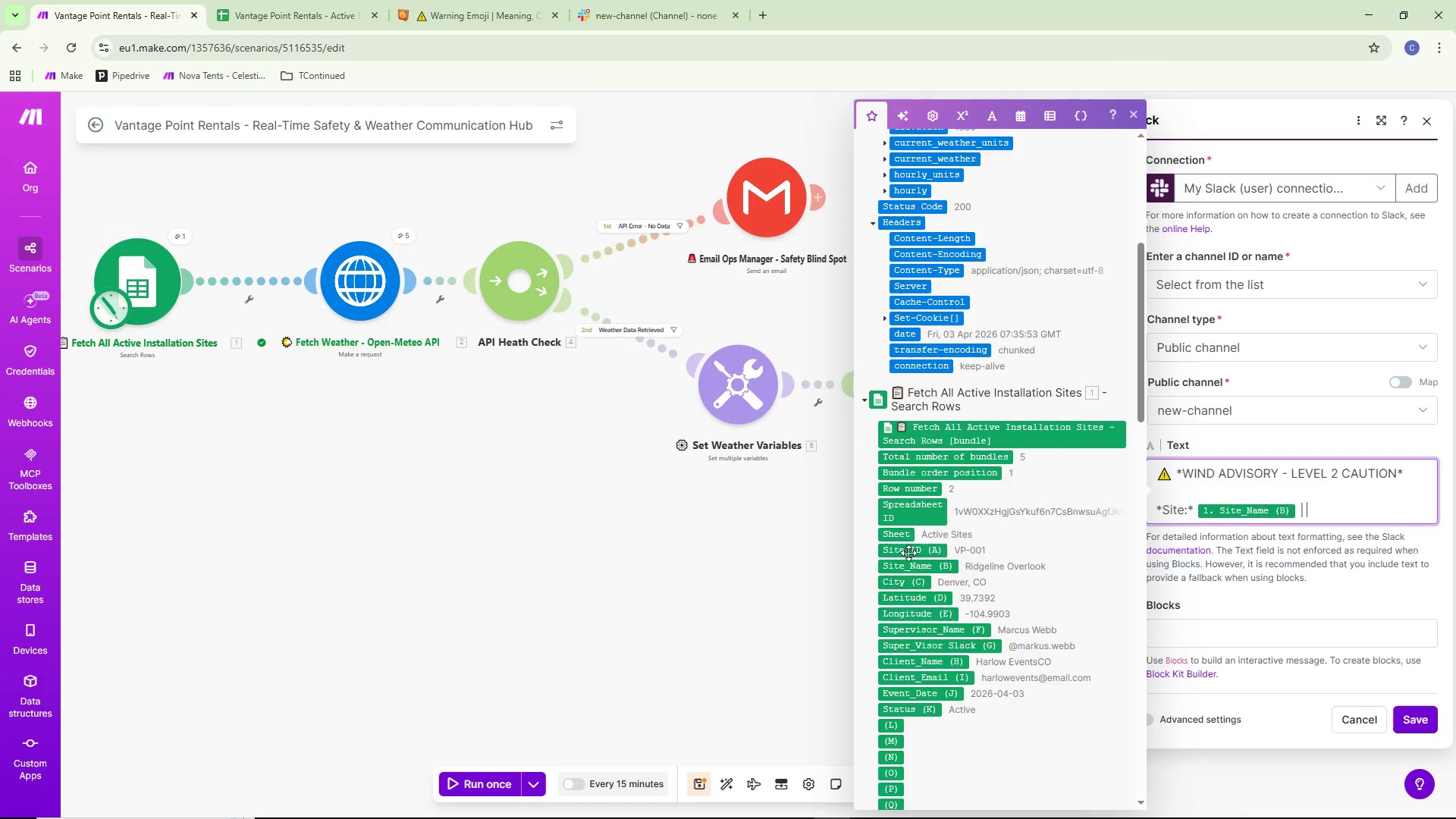 
left_click([915, 582])
 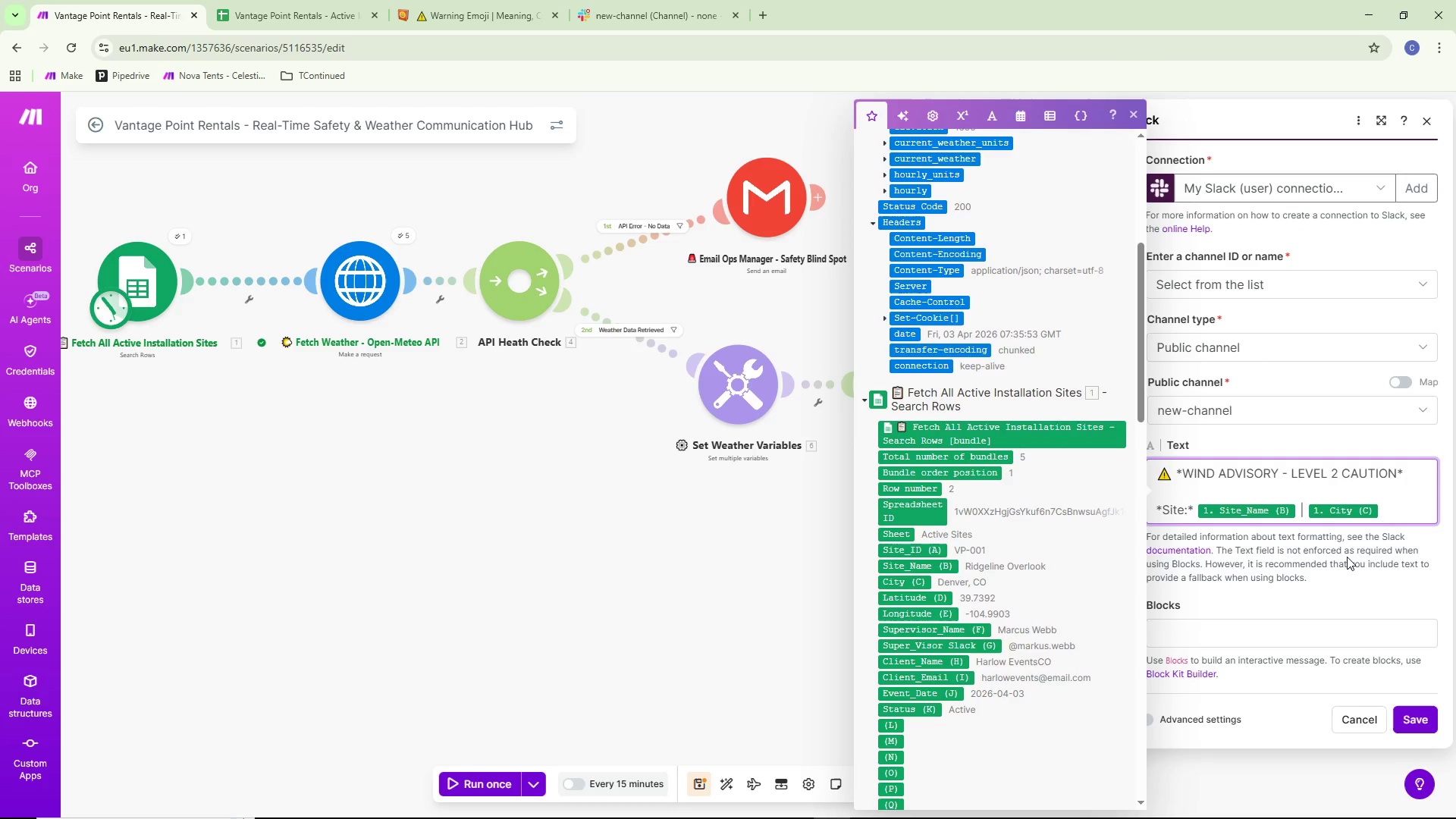 
key(Enter)
 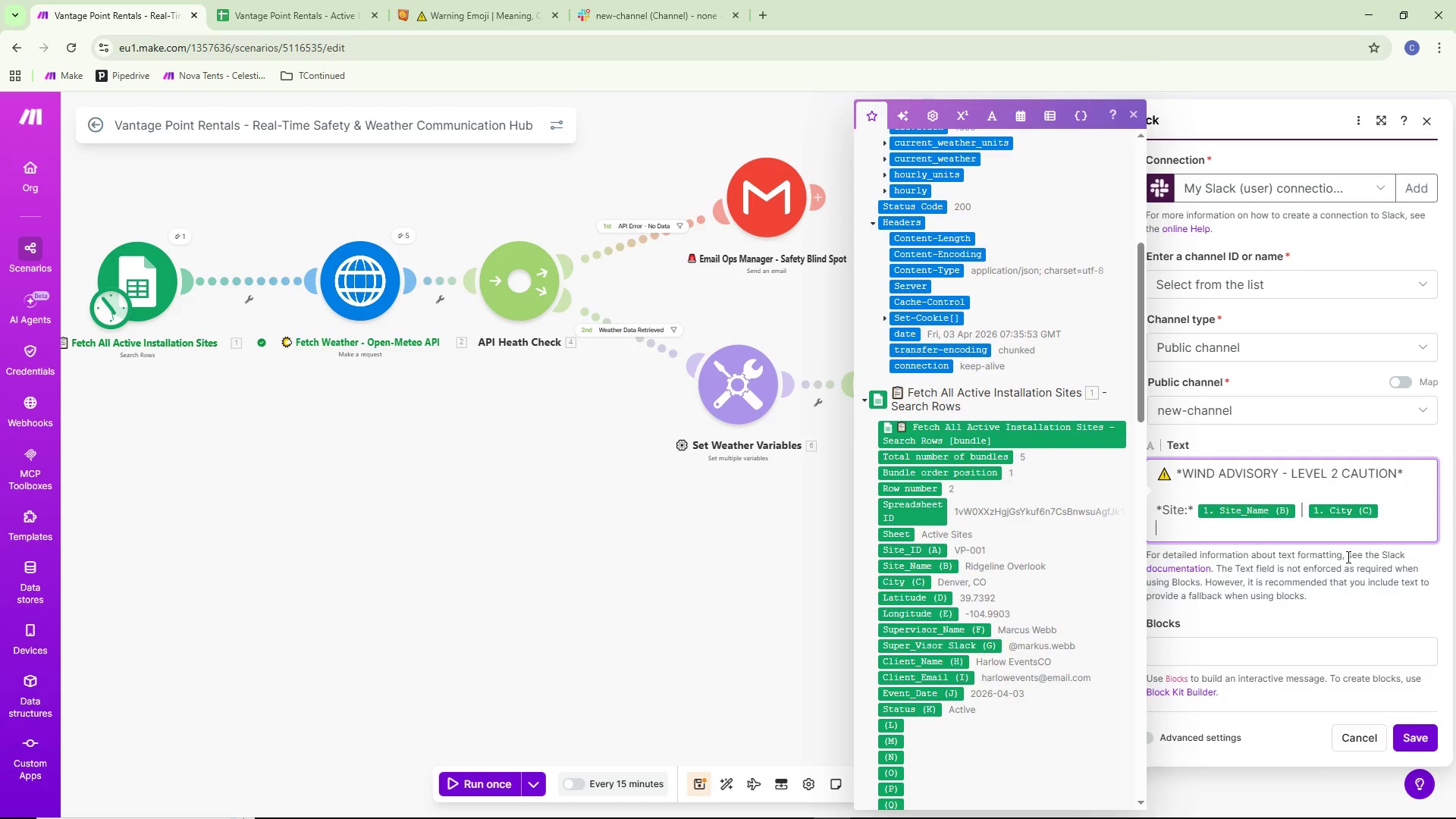 
key(Shift+ShiftLeft)
 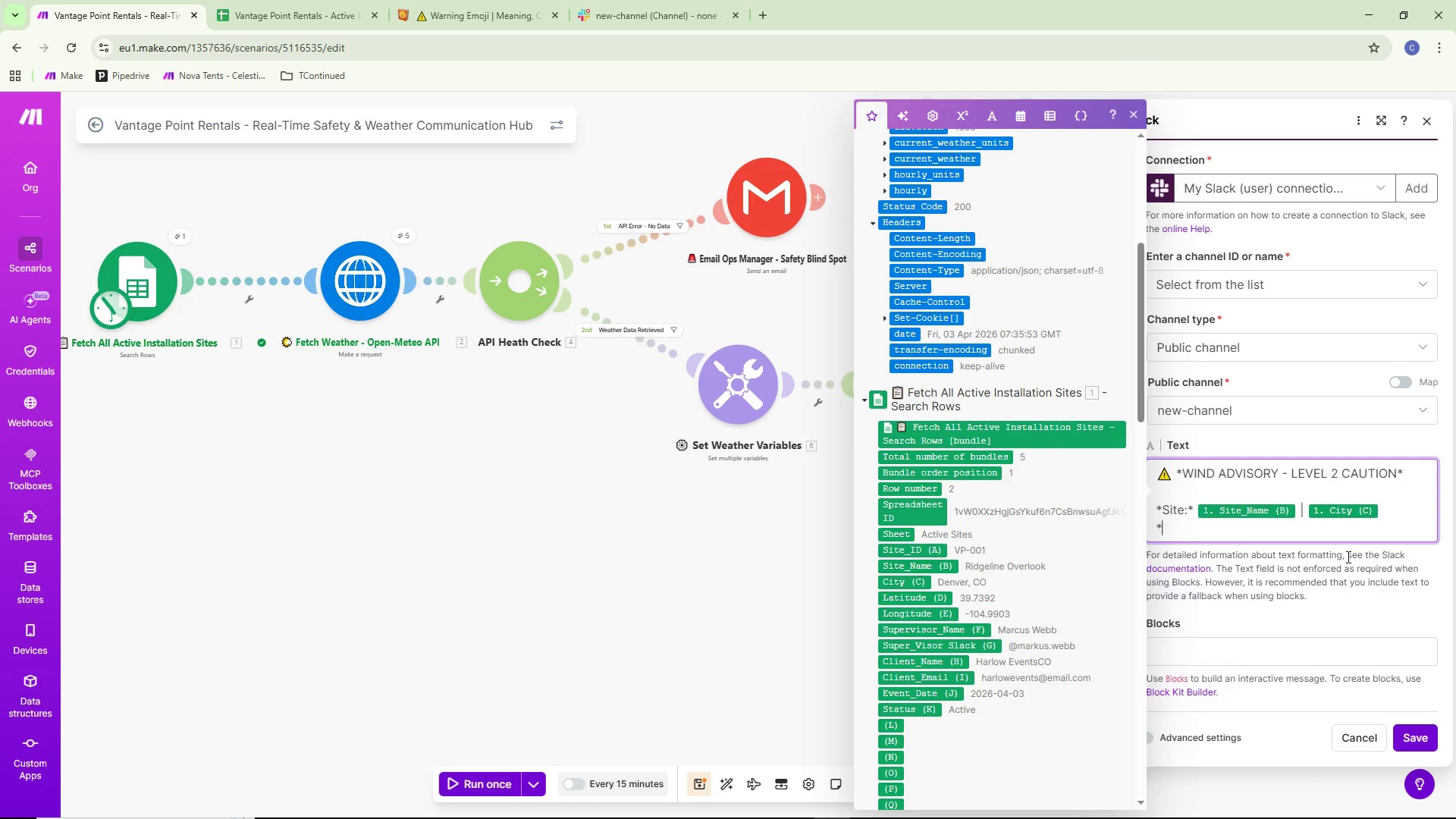 
key(Shift+8)
 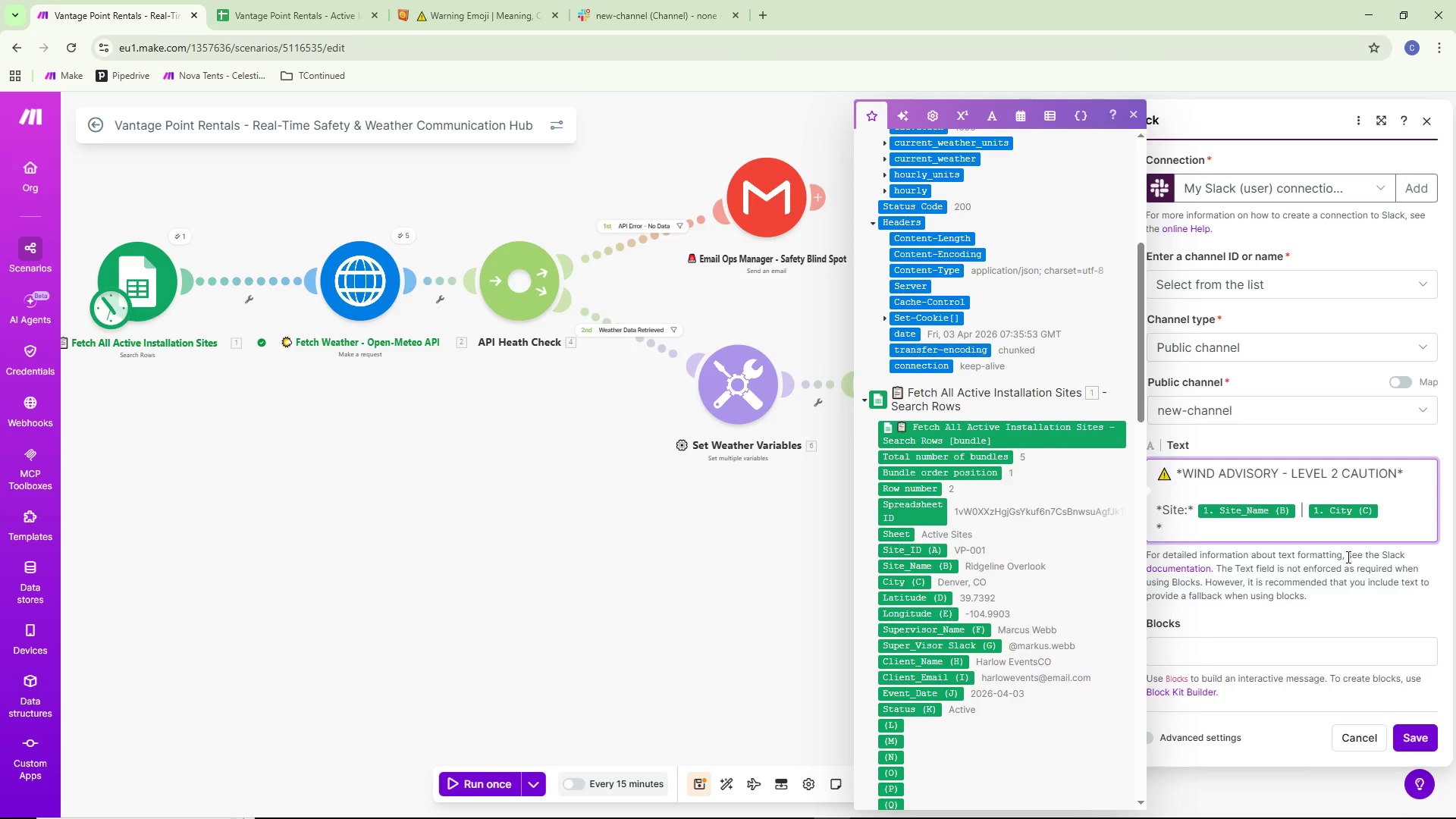 
type(Site ID:* )
 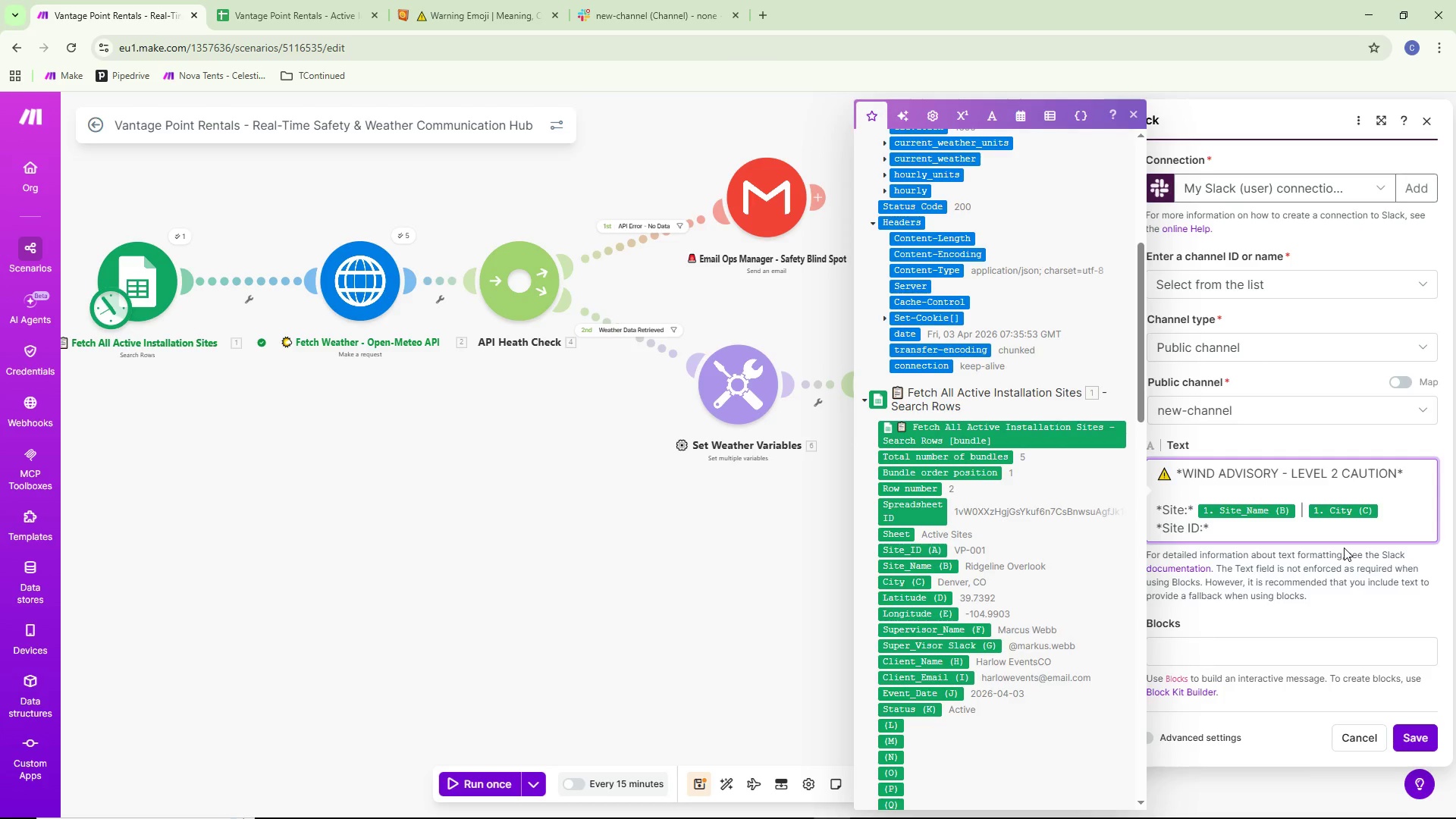 
wait(5.31)
 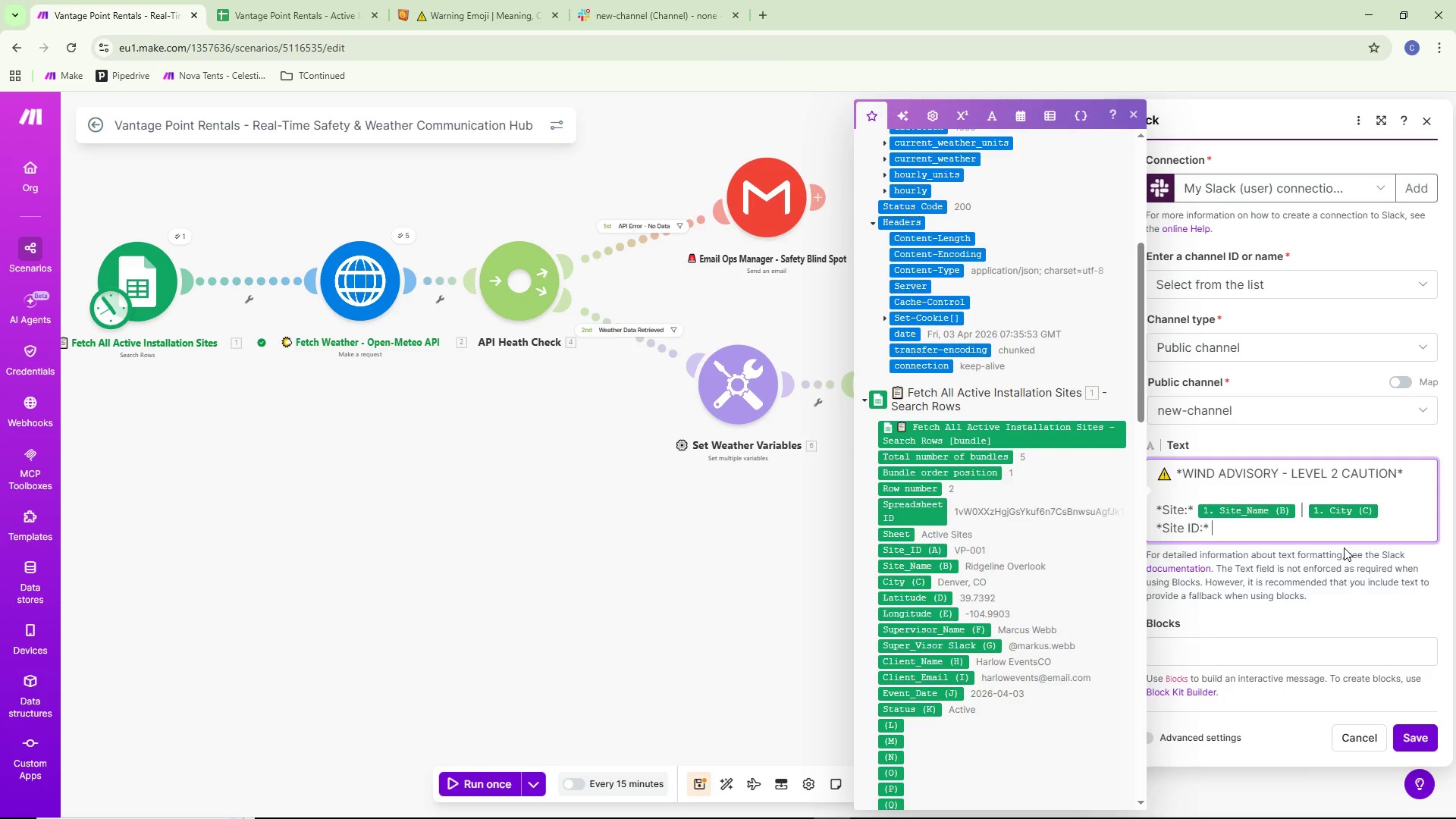 
left_click([927, 551])
 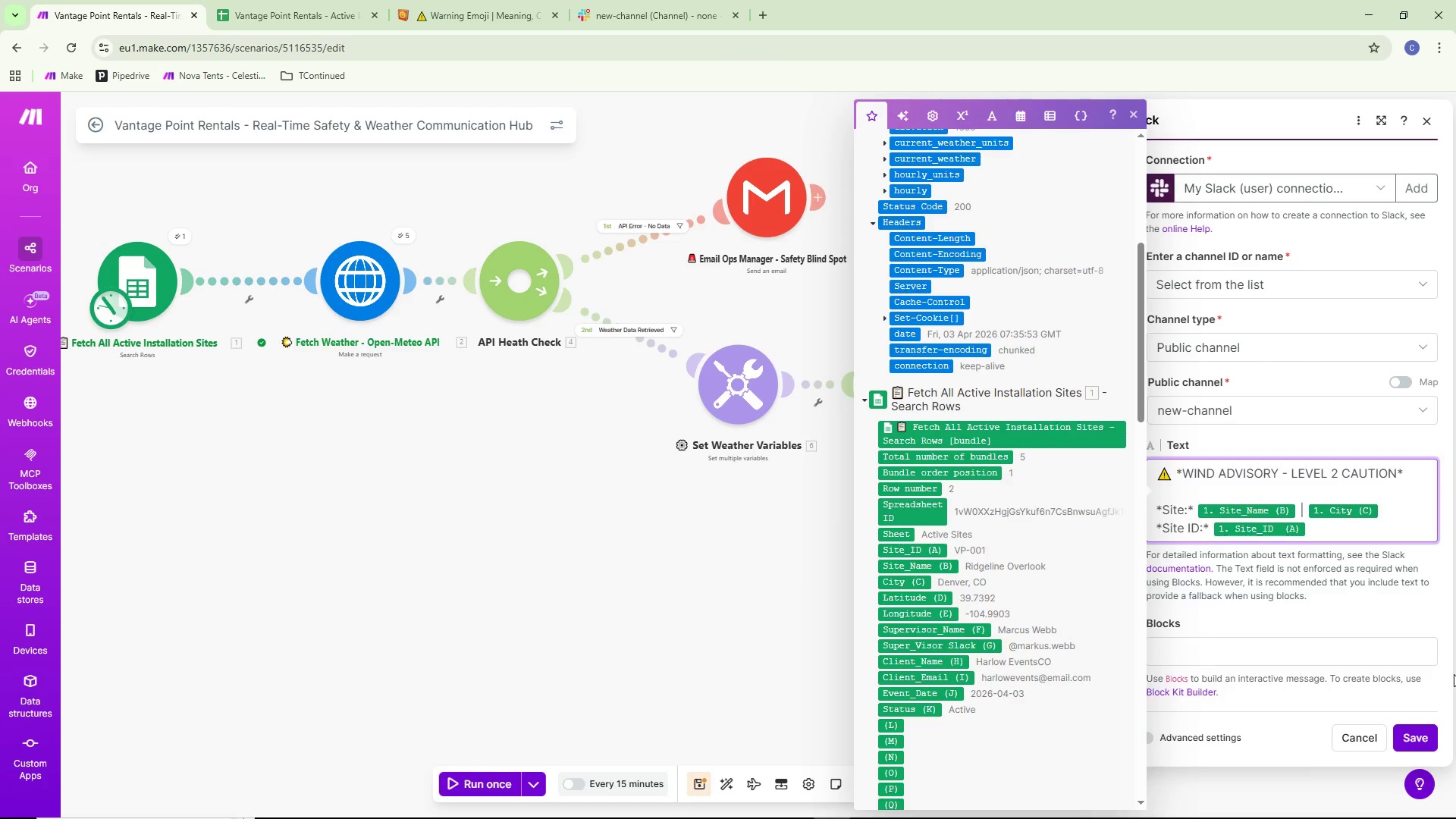 
key(Enter)
 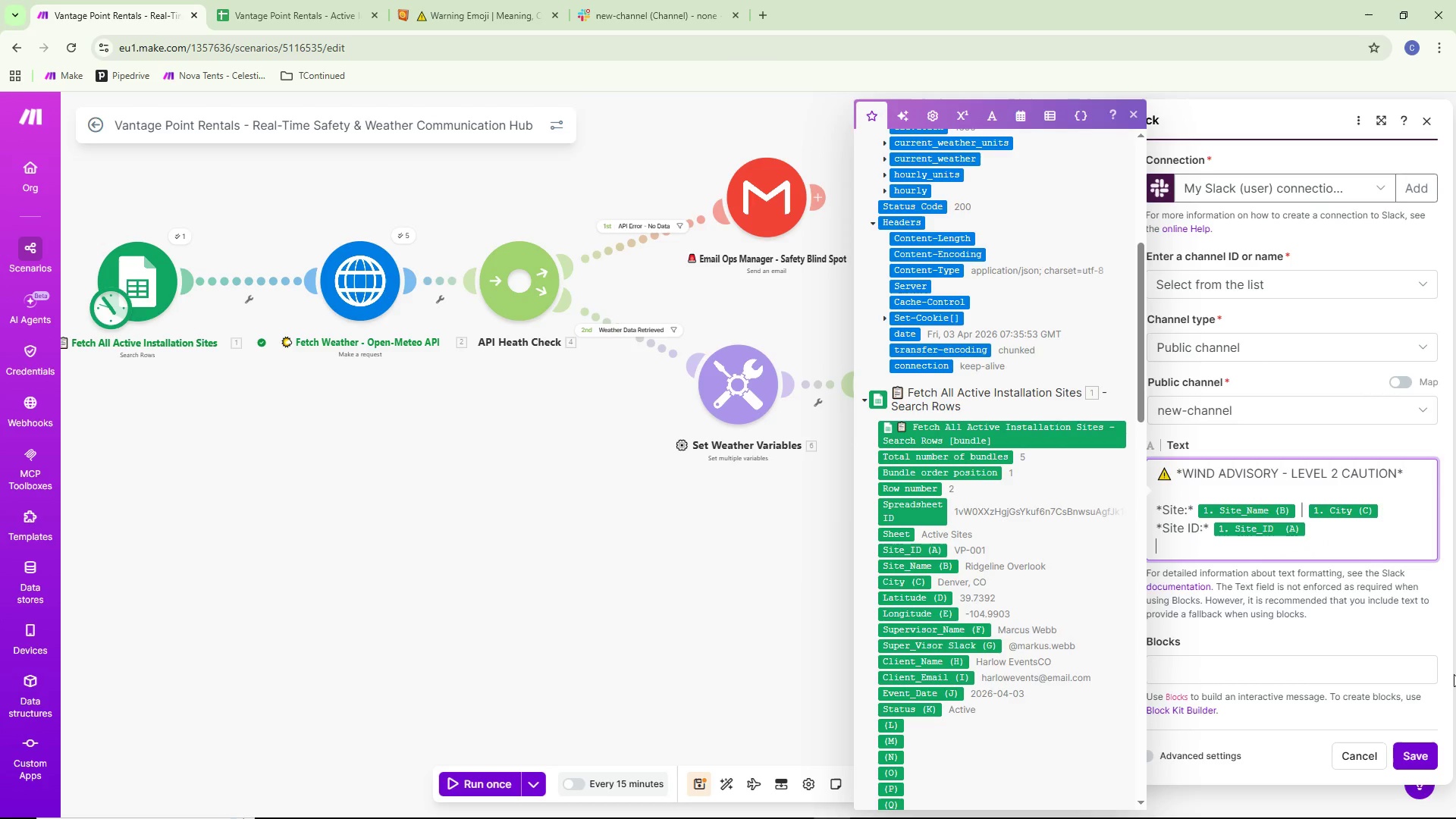 
type(*Supervisor)
 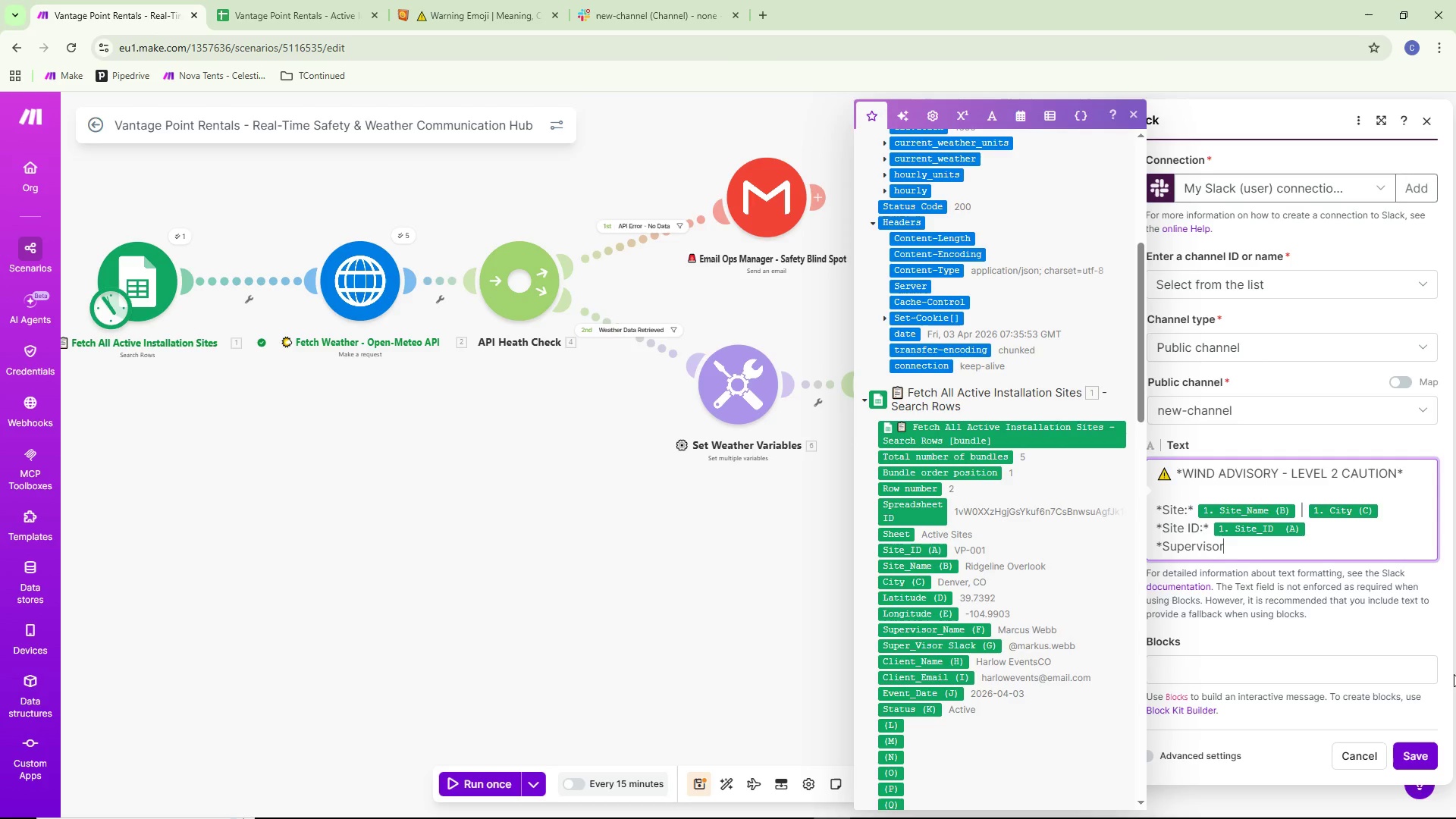 
key(Shift+ShiftLeft)
 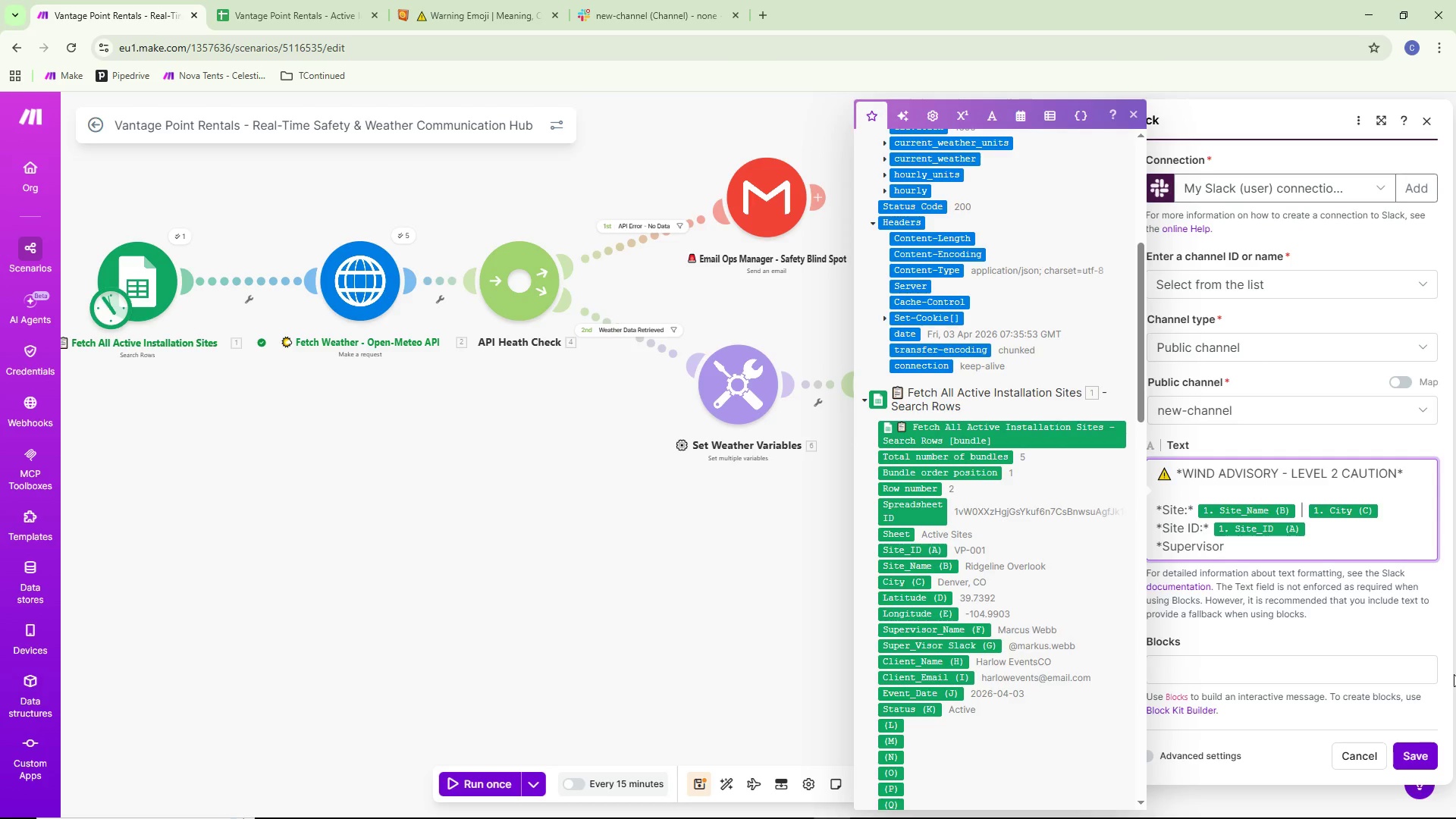 
key(Shift+Semicolon)
 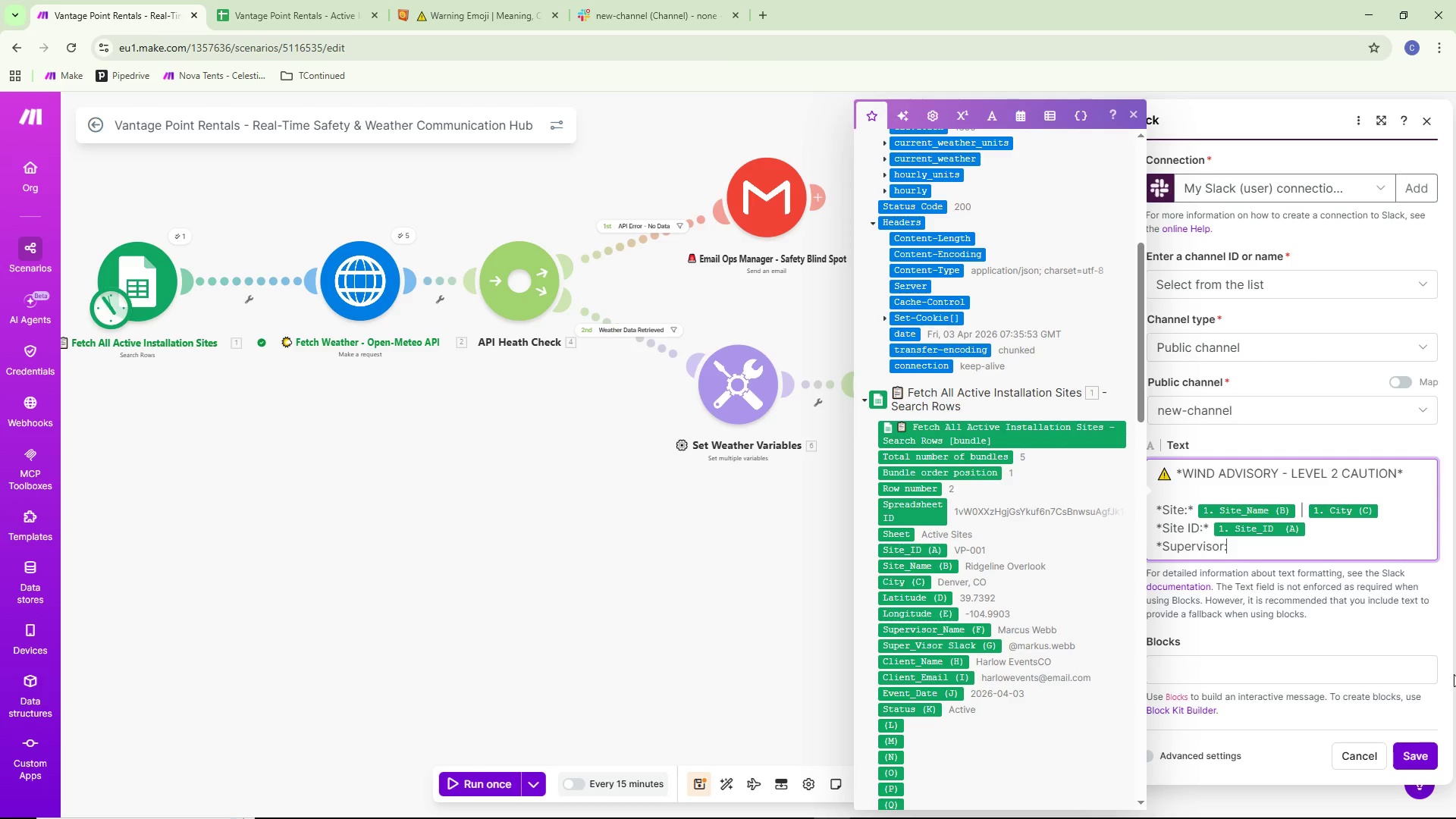 
key(Shift+ShiftLeft)
 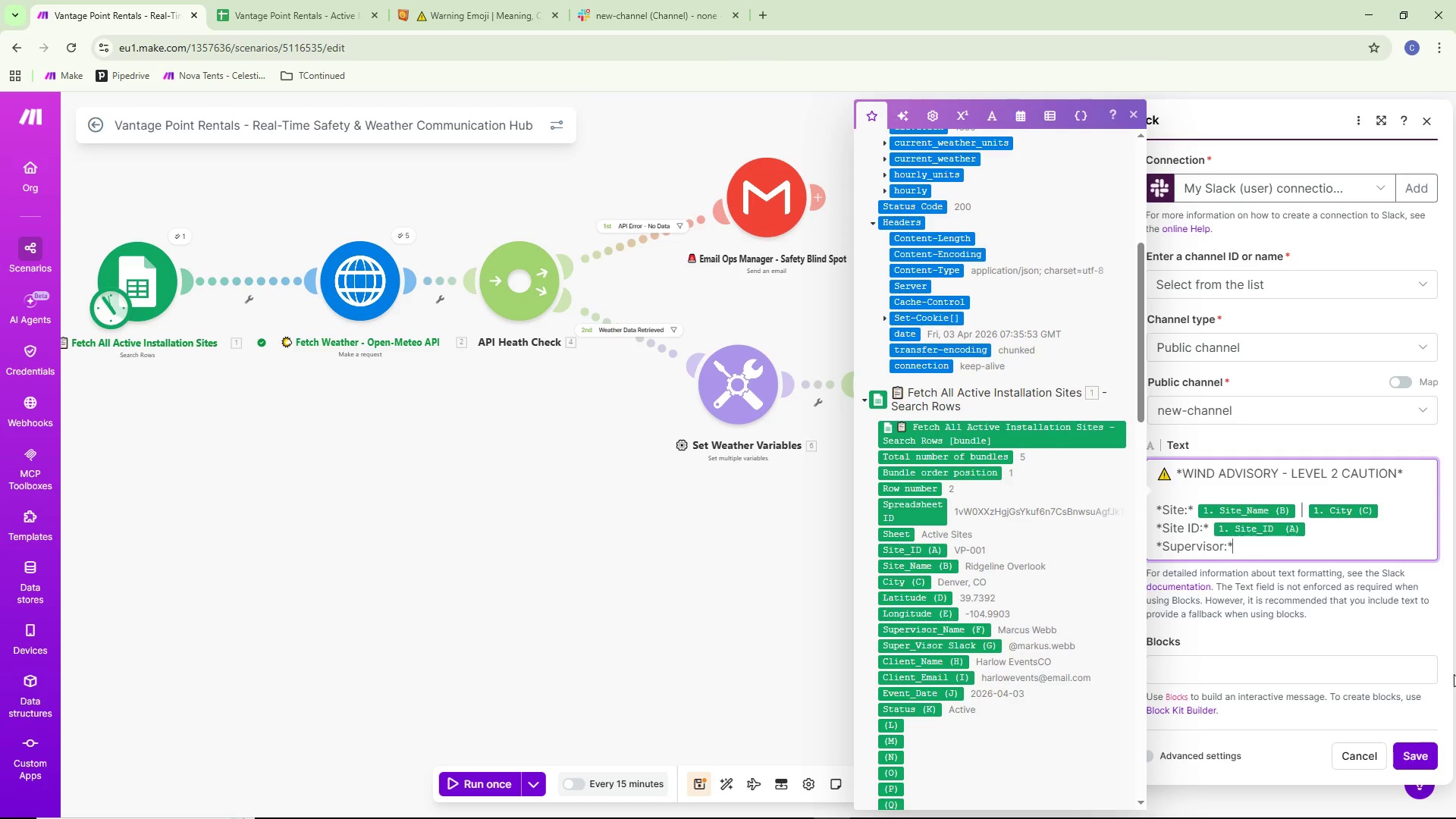 
key(Shift+8)
 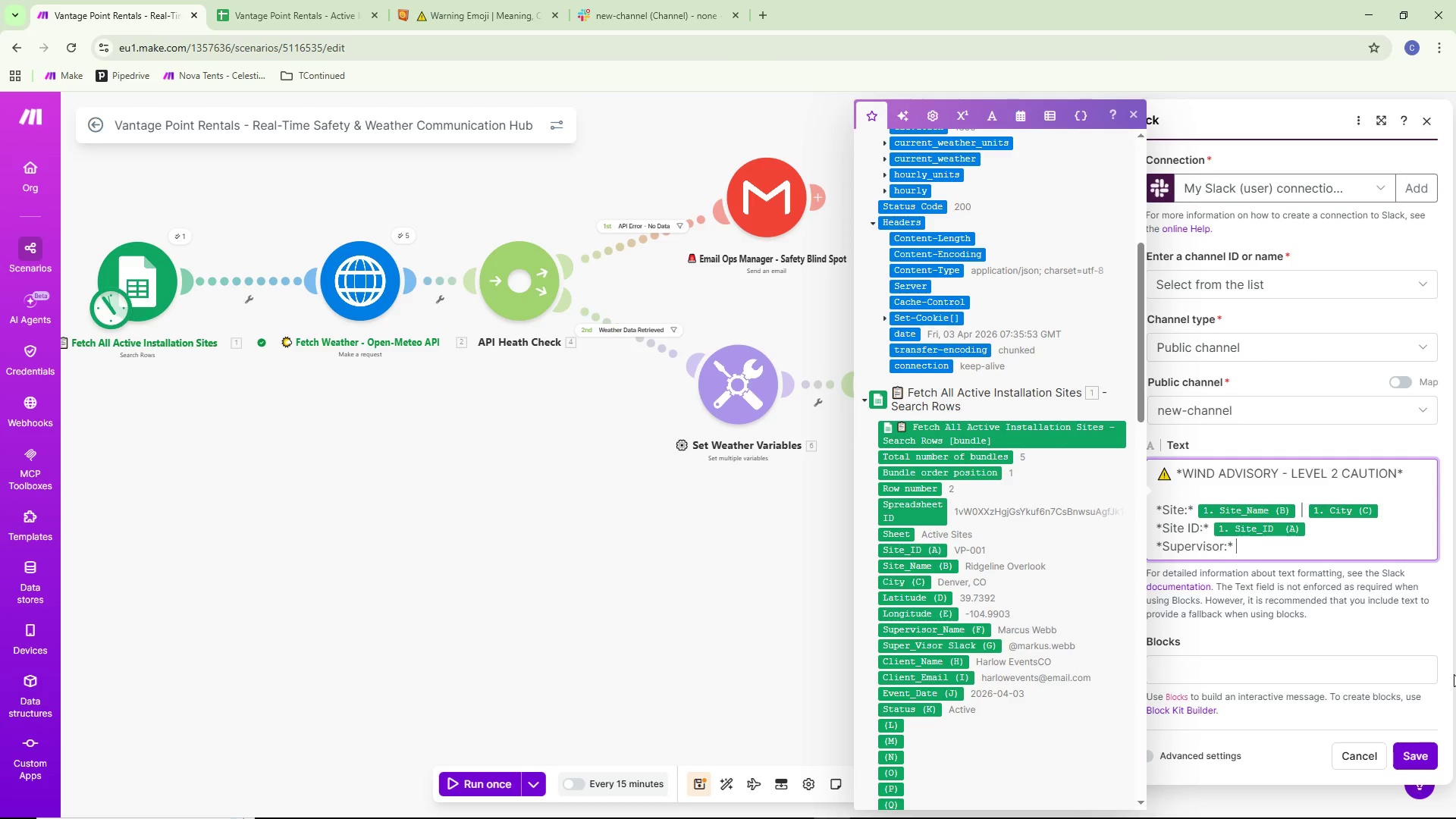 
key(Space)
 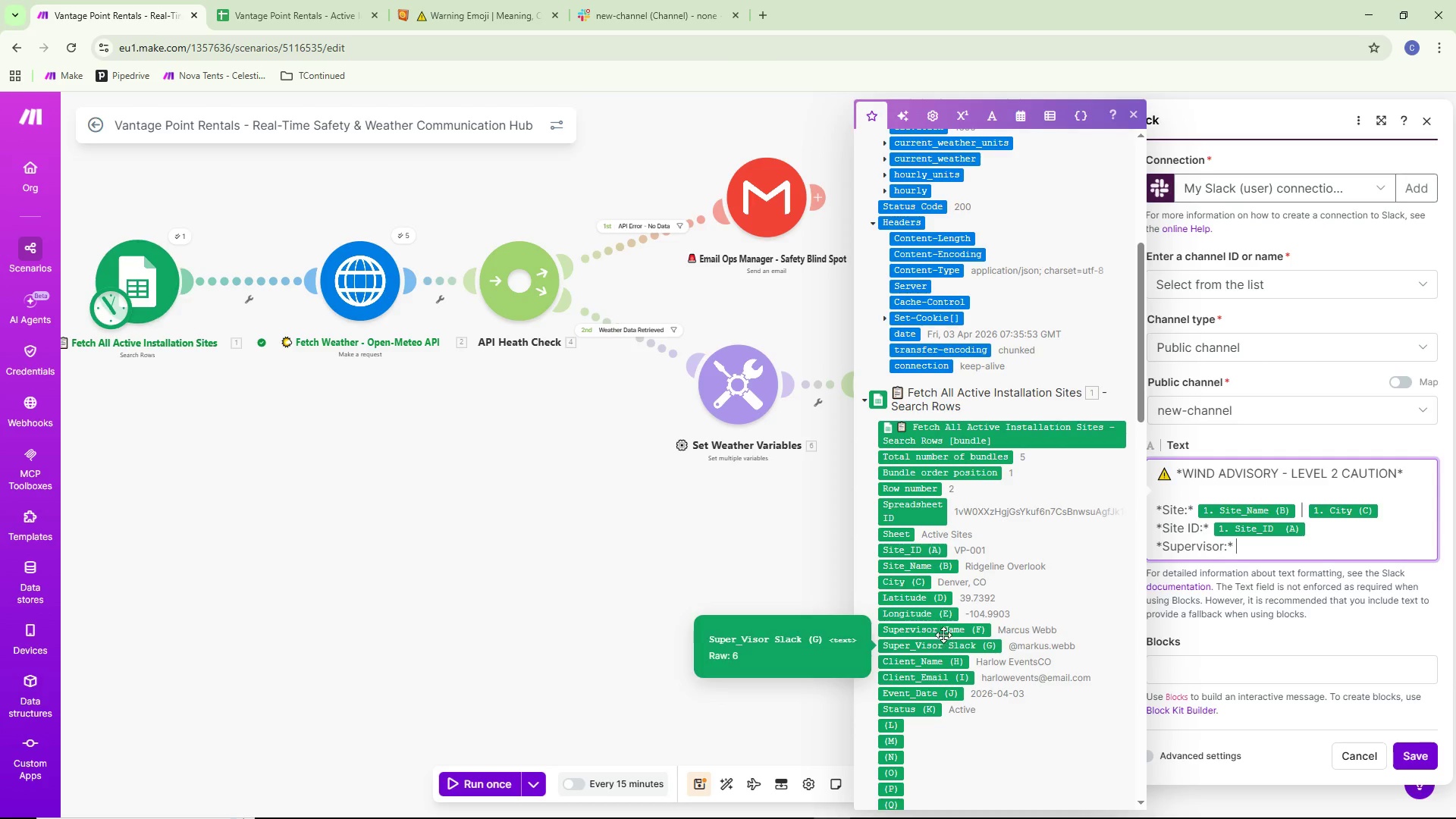 
wait(5.92)
 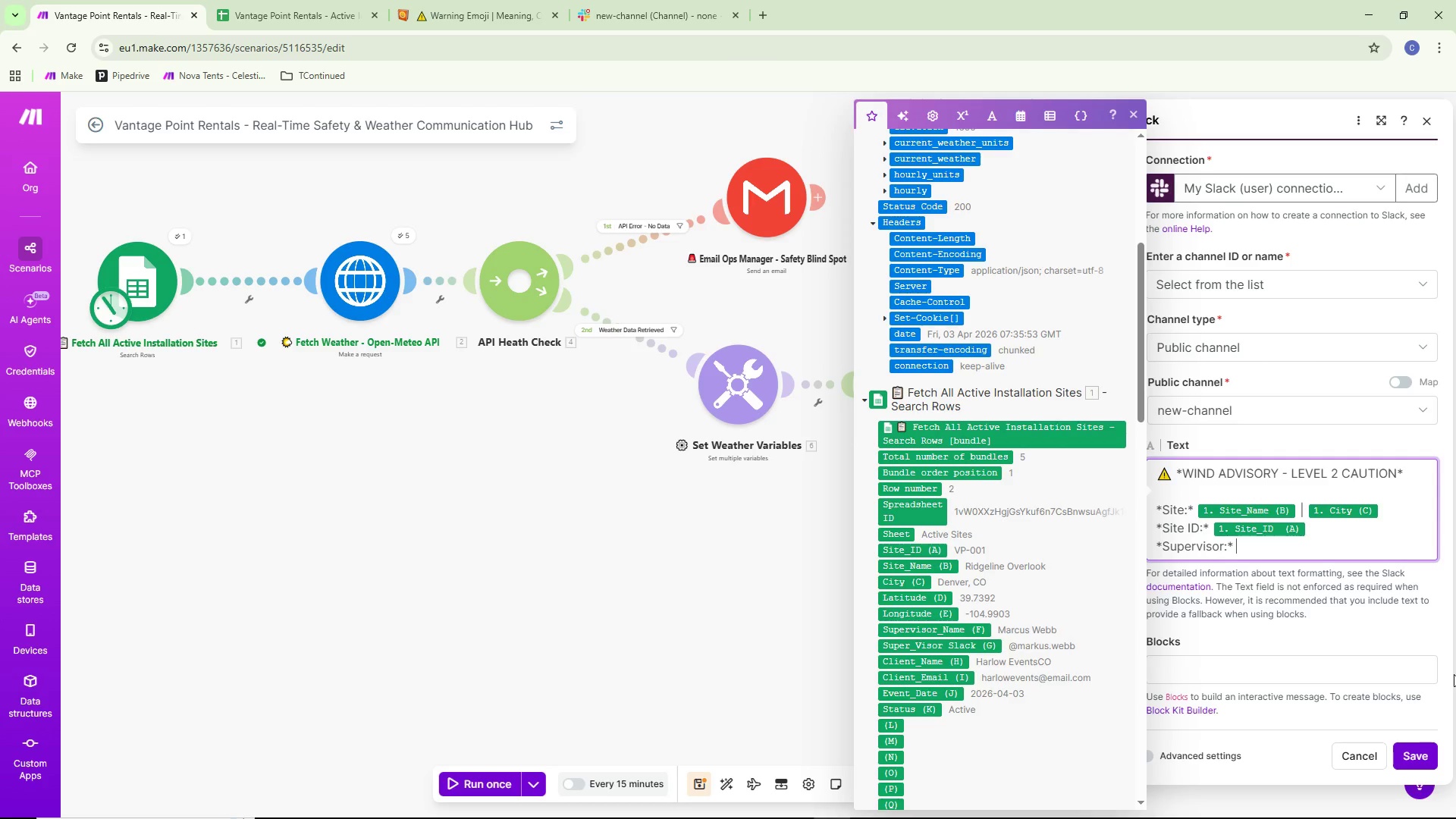 
key(Enter)
 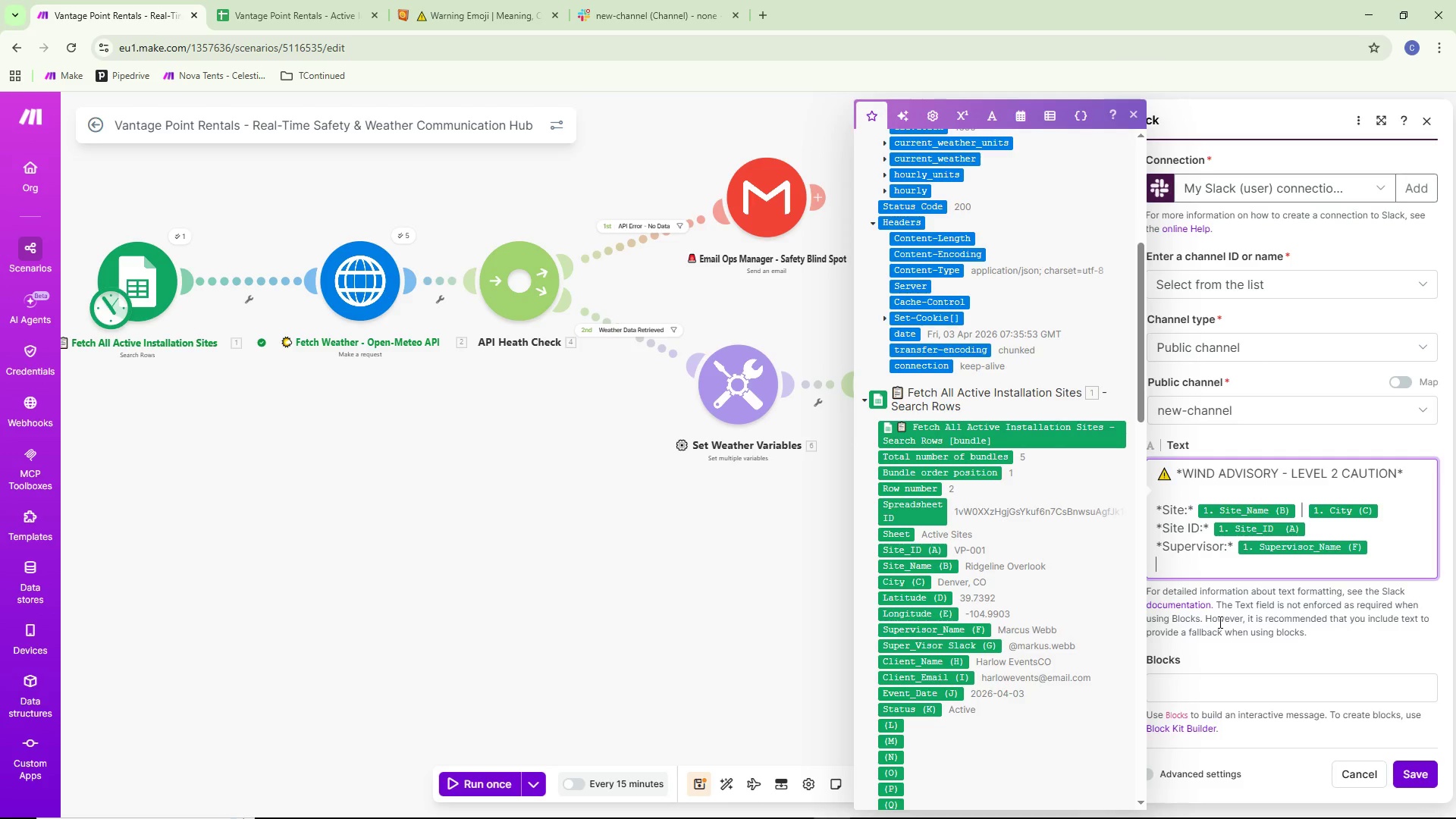 
key(Enter)
 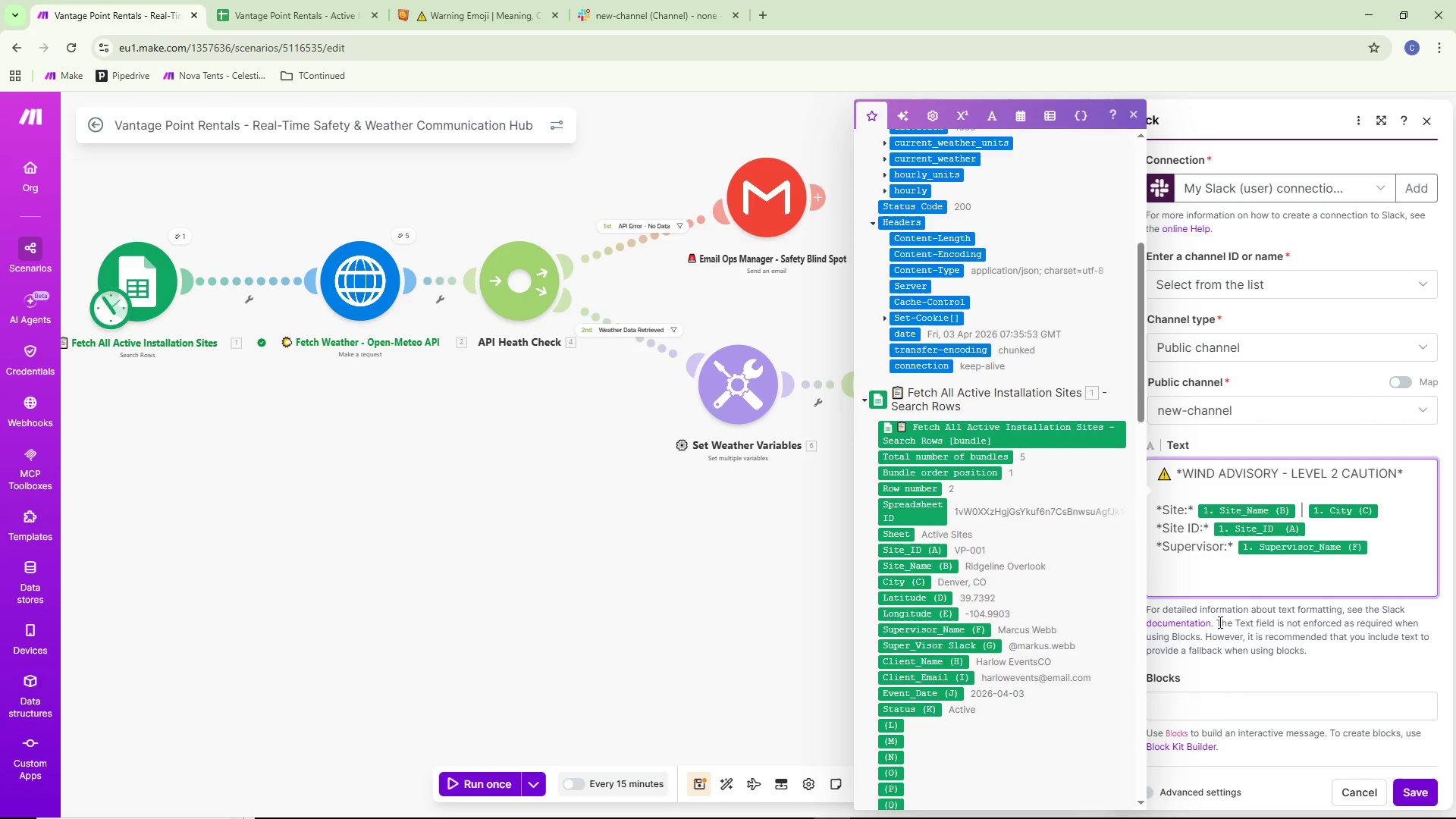 
type(*Current)
 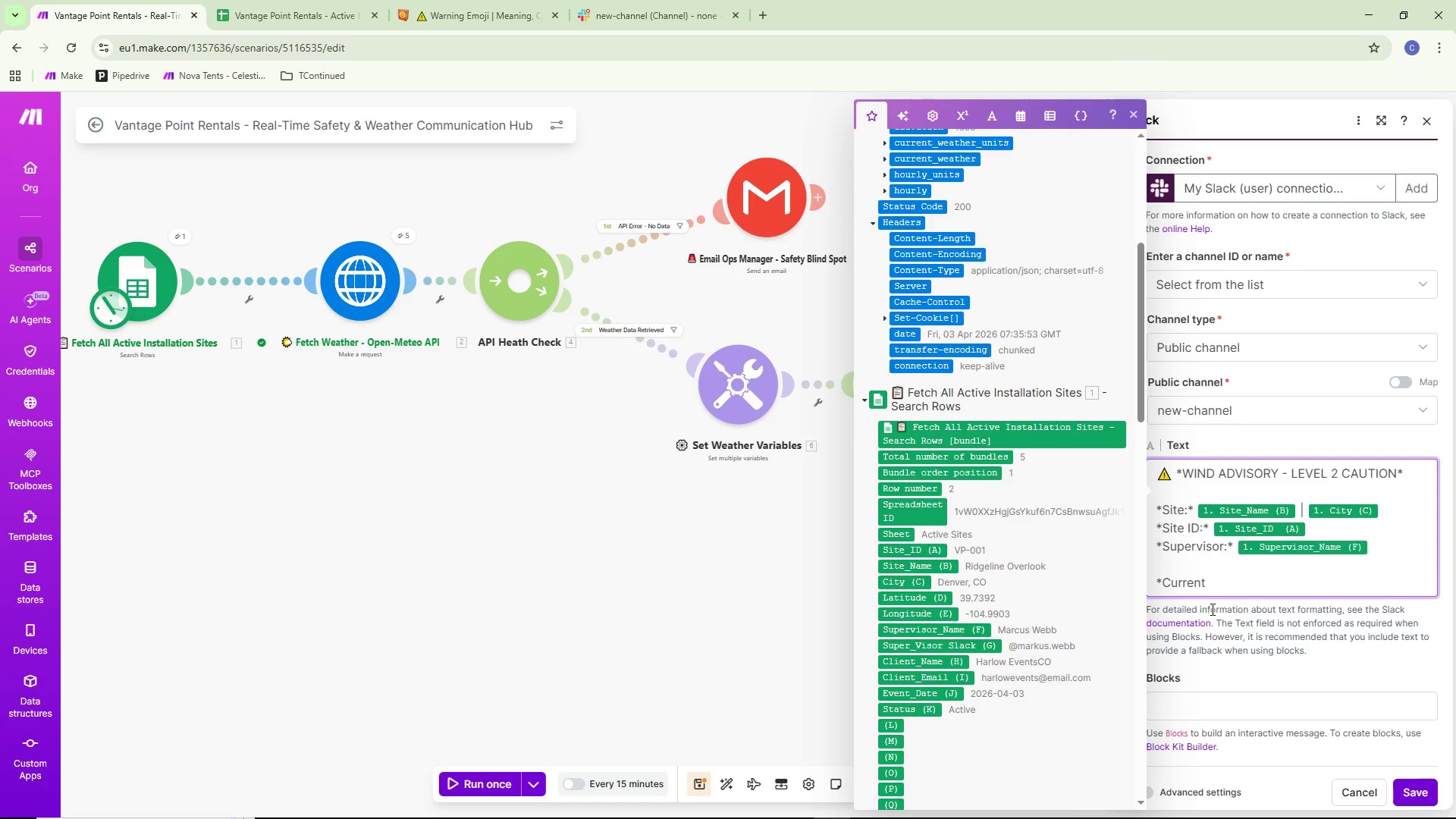 
wait(6.67)
 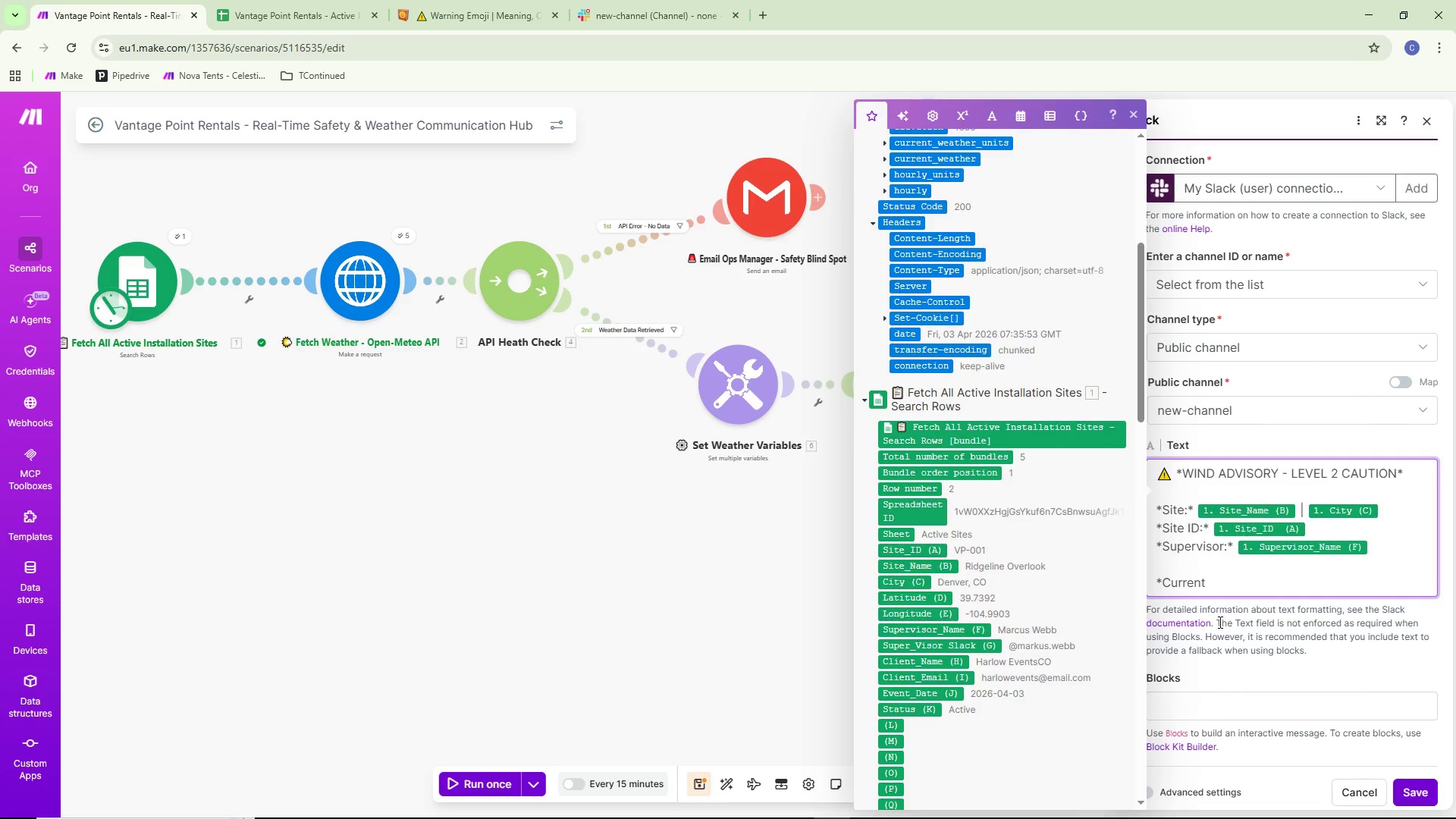 
type( Wind Speed:* )
 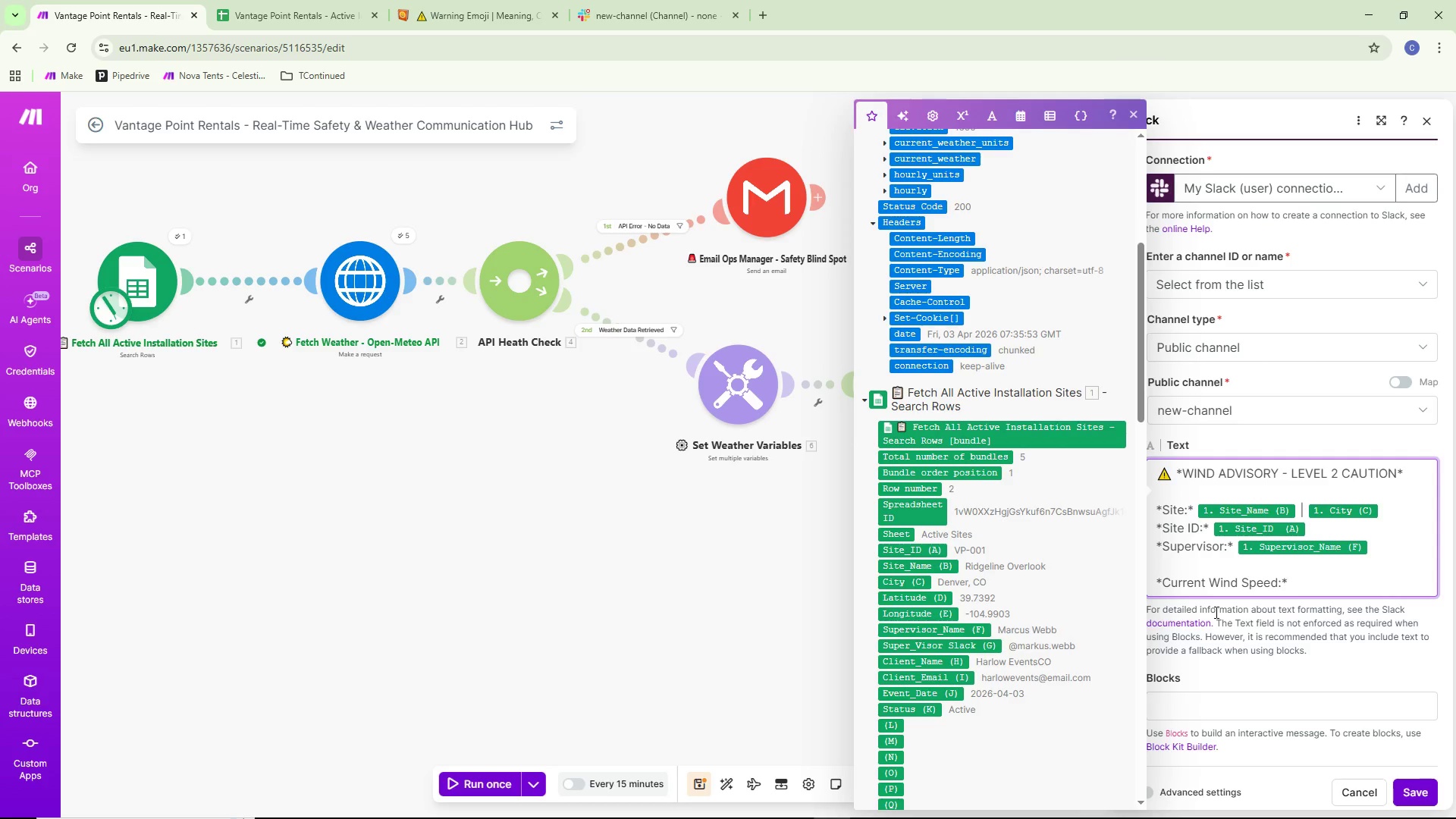 
scroll: coordinate [885, 171], scroll_direction: up, amount: 1.0
 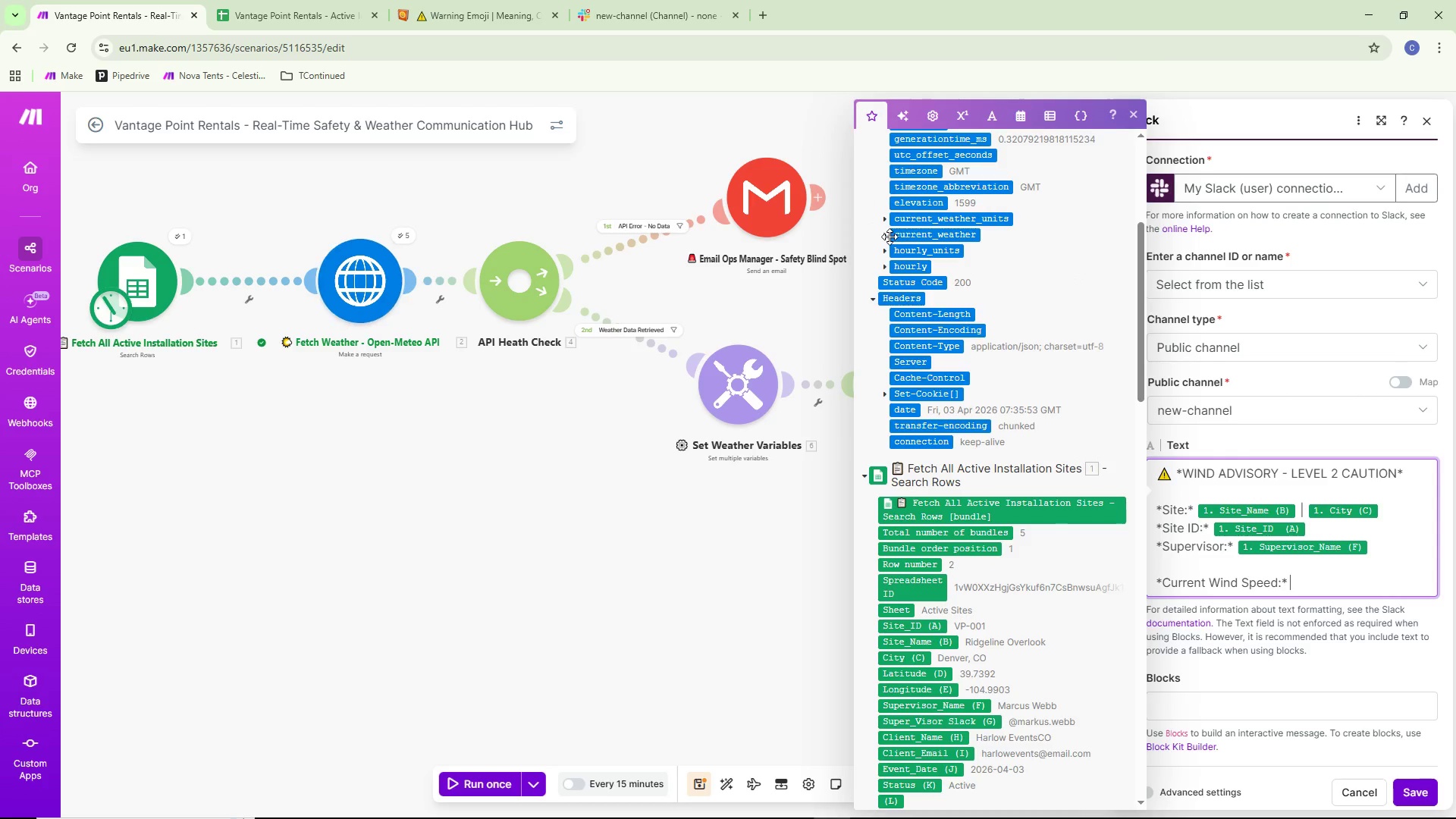 
left_click([887, 233])
 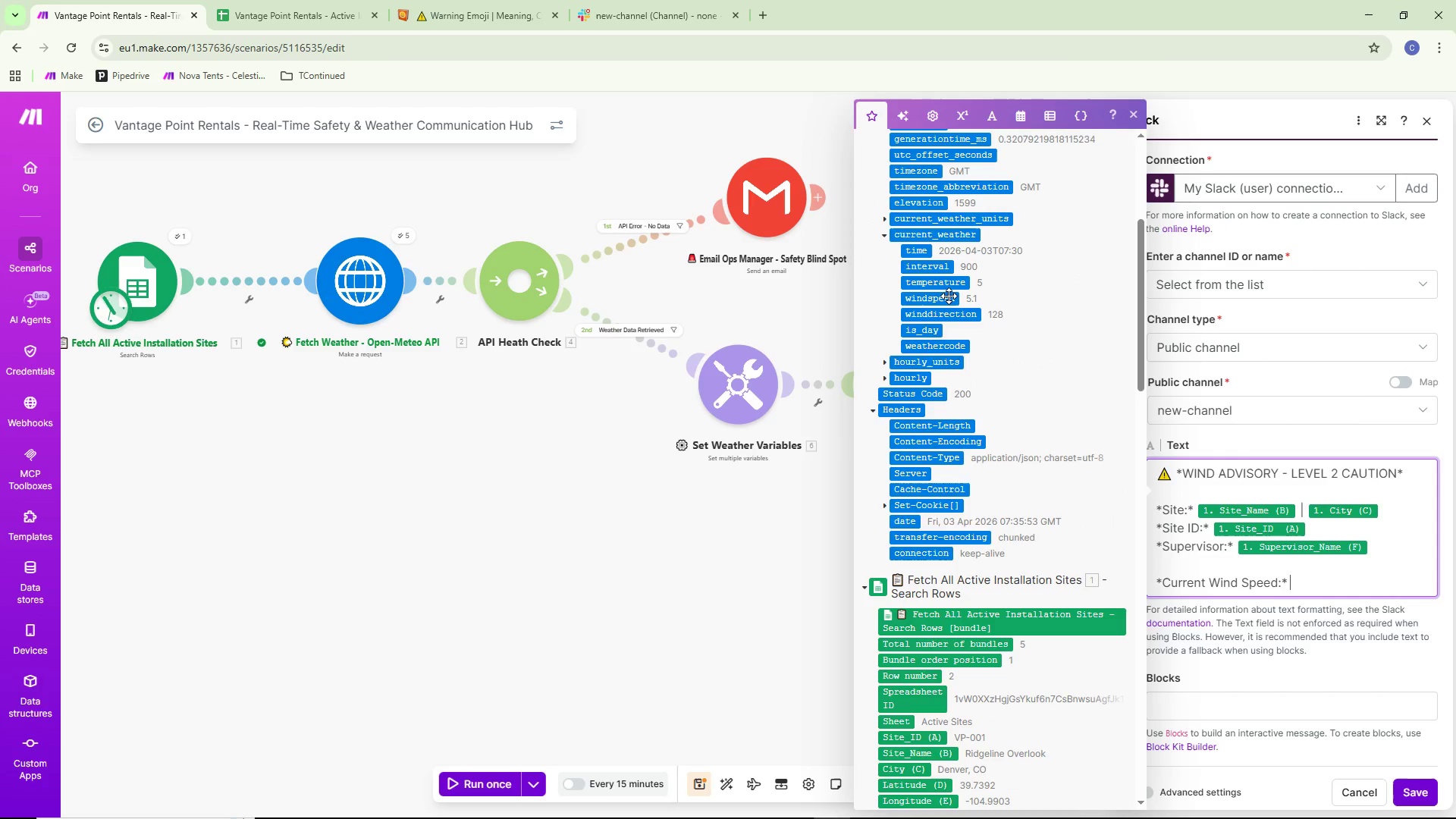 
left_click([944, 297])
 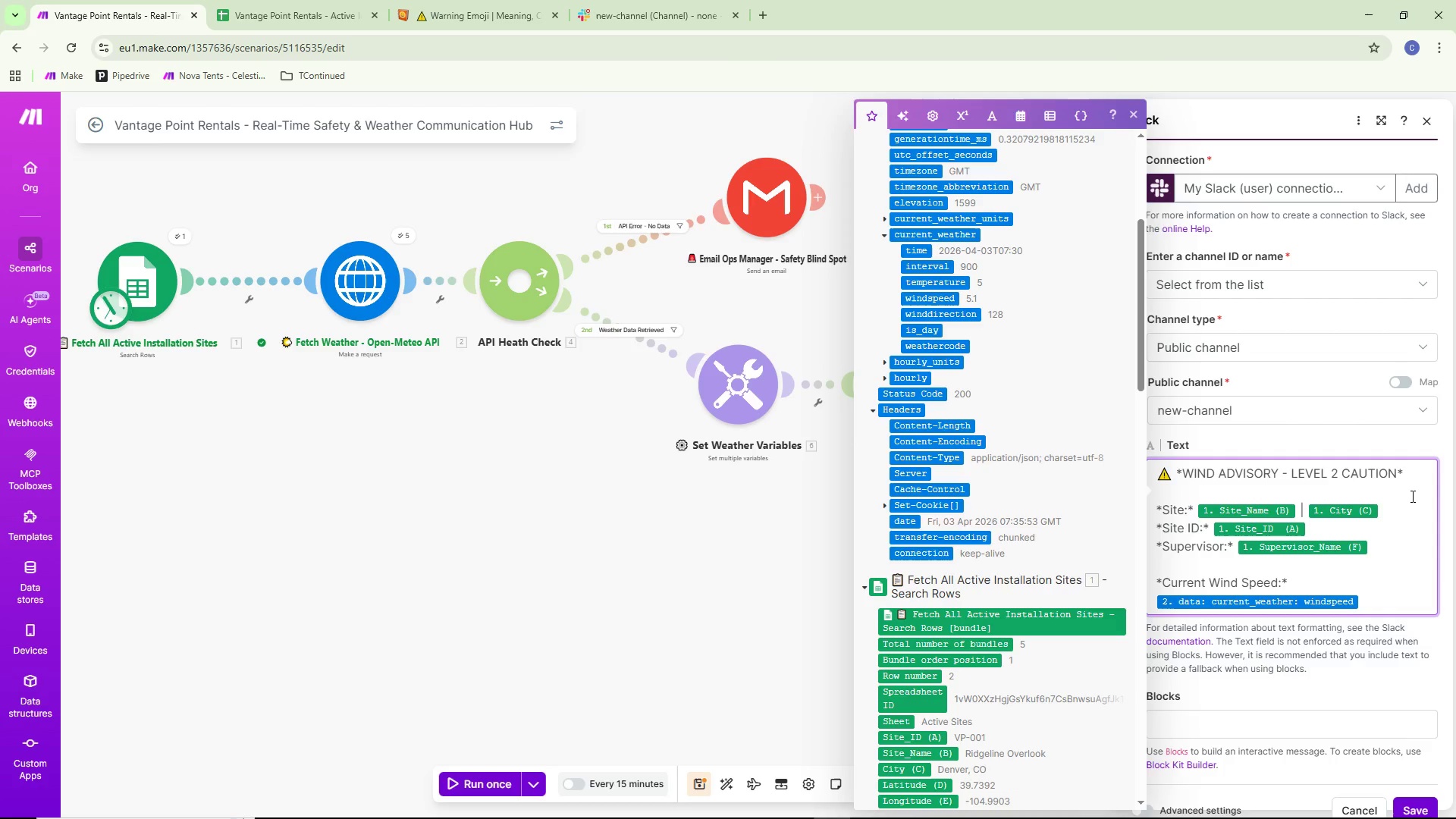 
type( mph)
 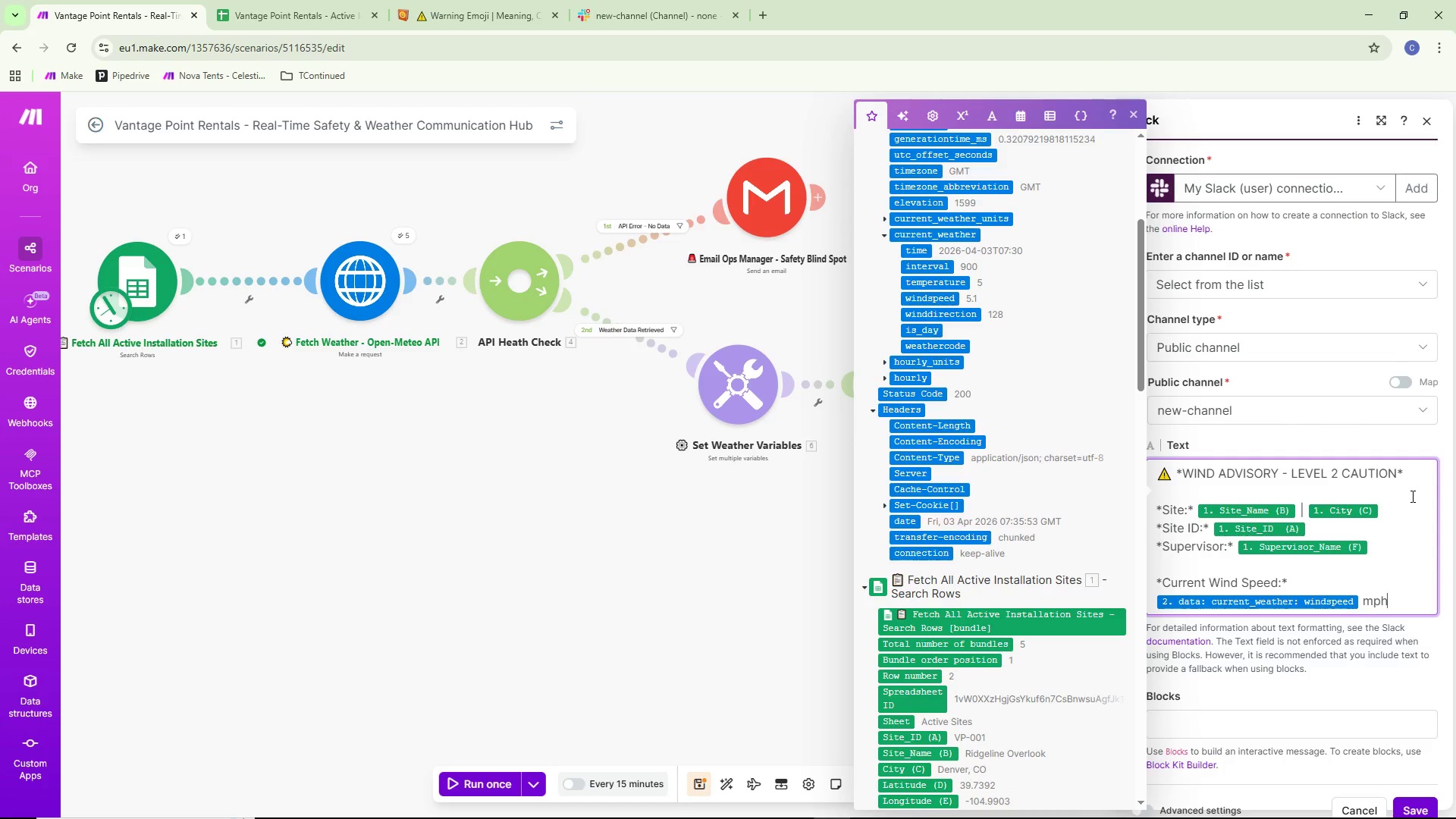 
key(Enter)
 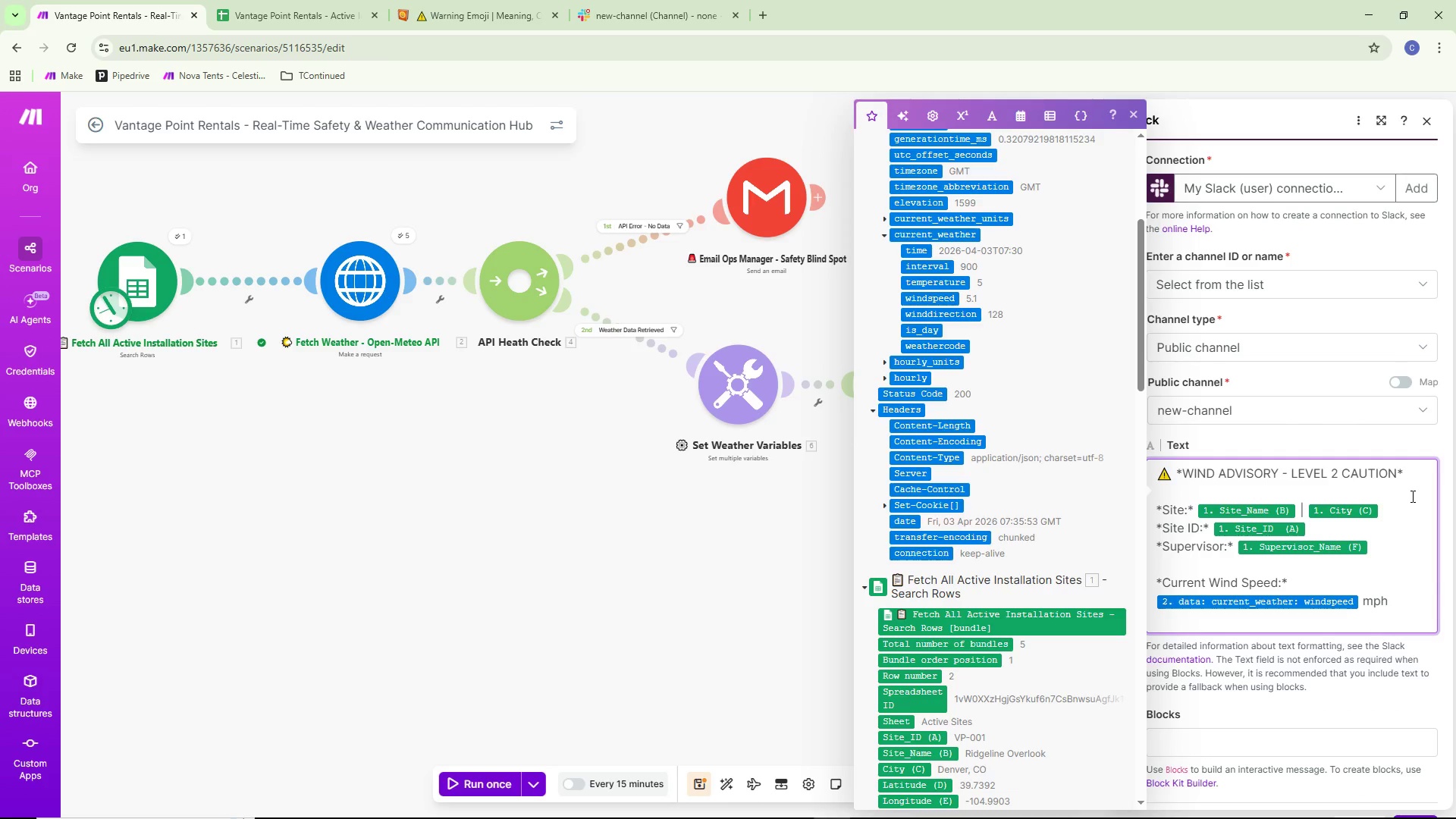 
type(*Theshold)
 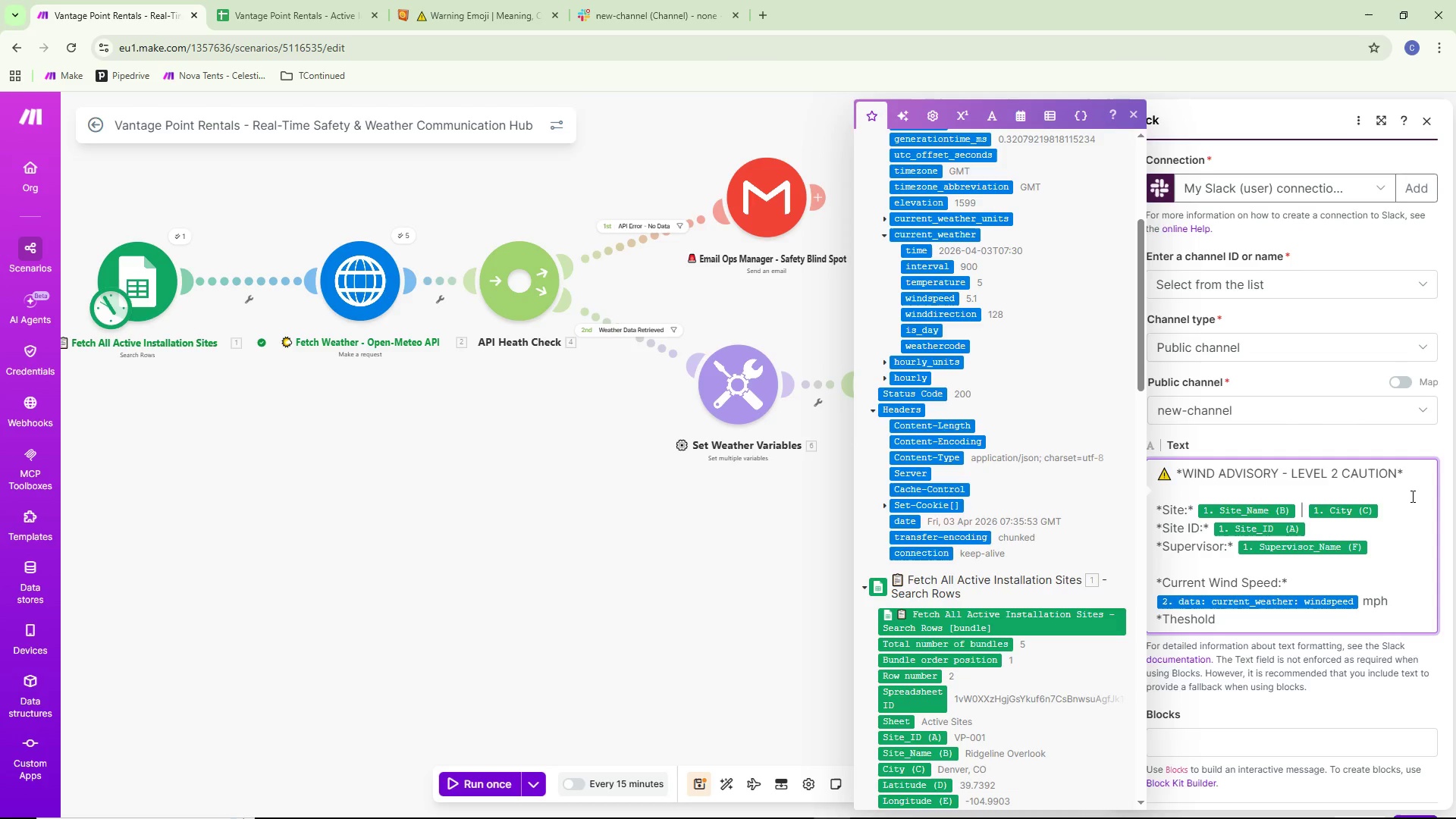 
type(:* 15 mph exceeded)
 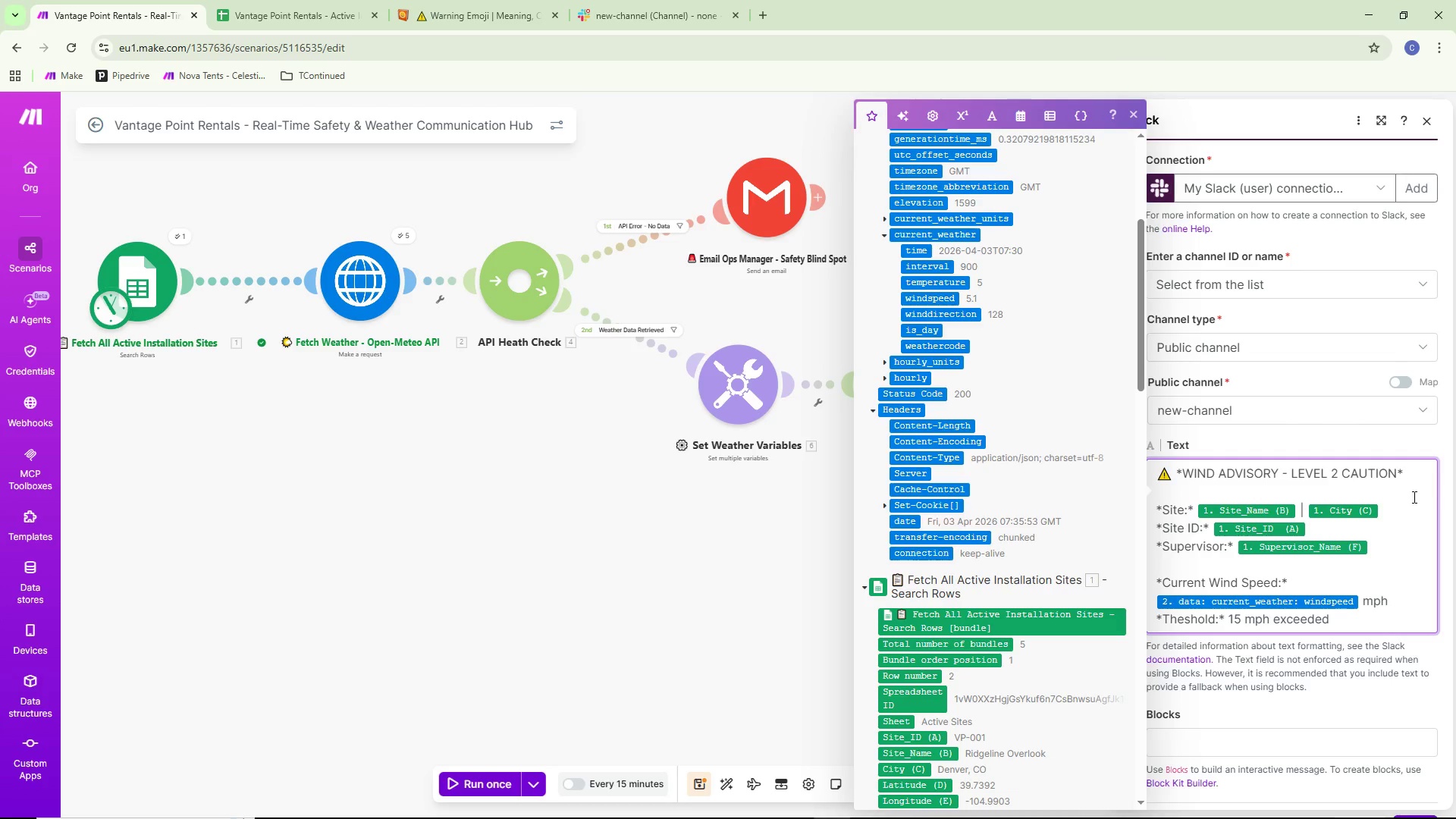 
key(Enter)
 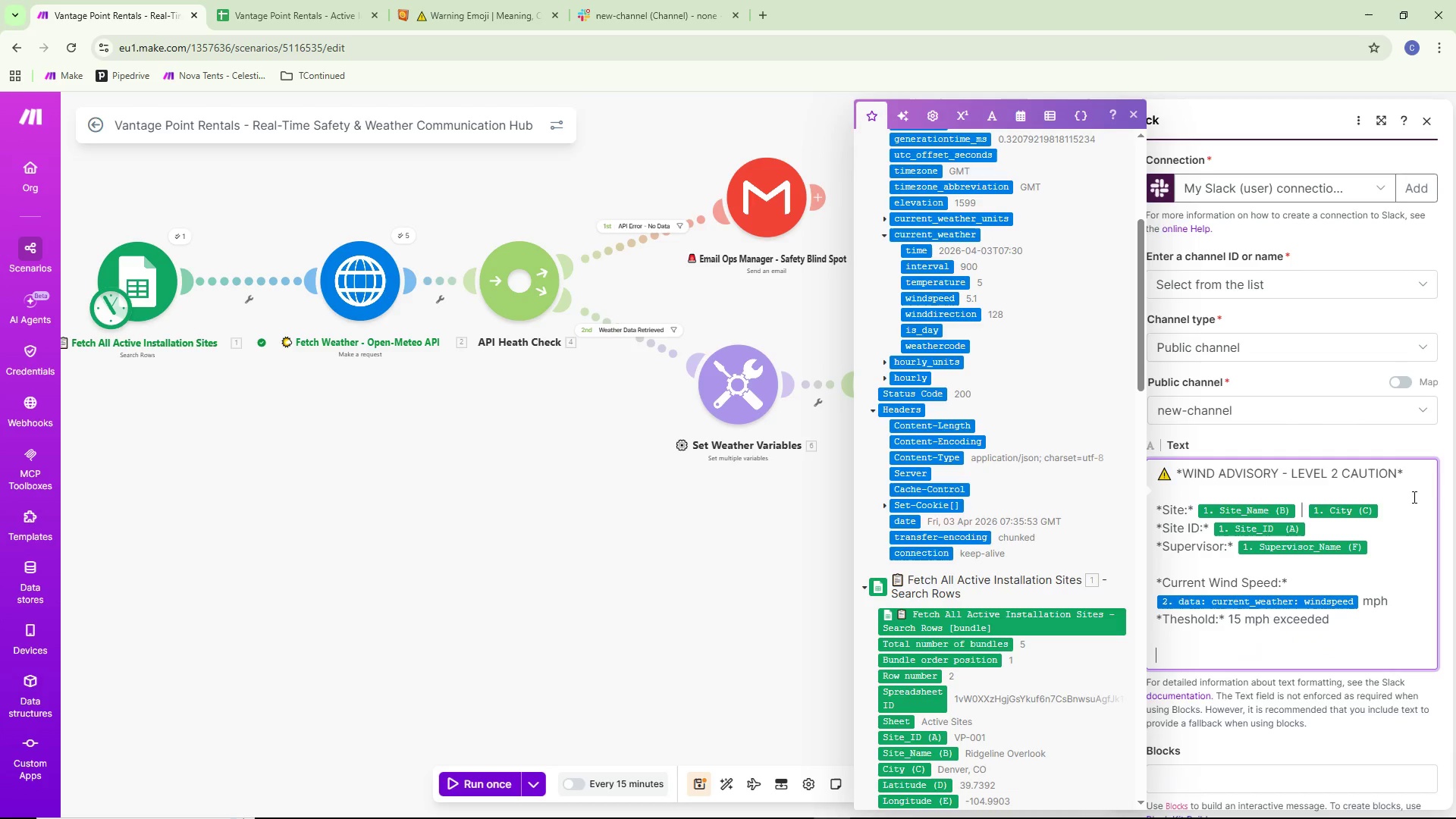 
key(Enter)
 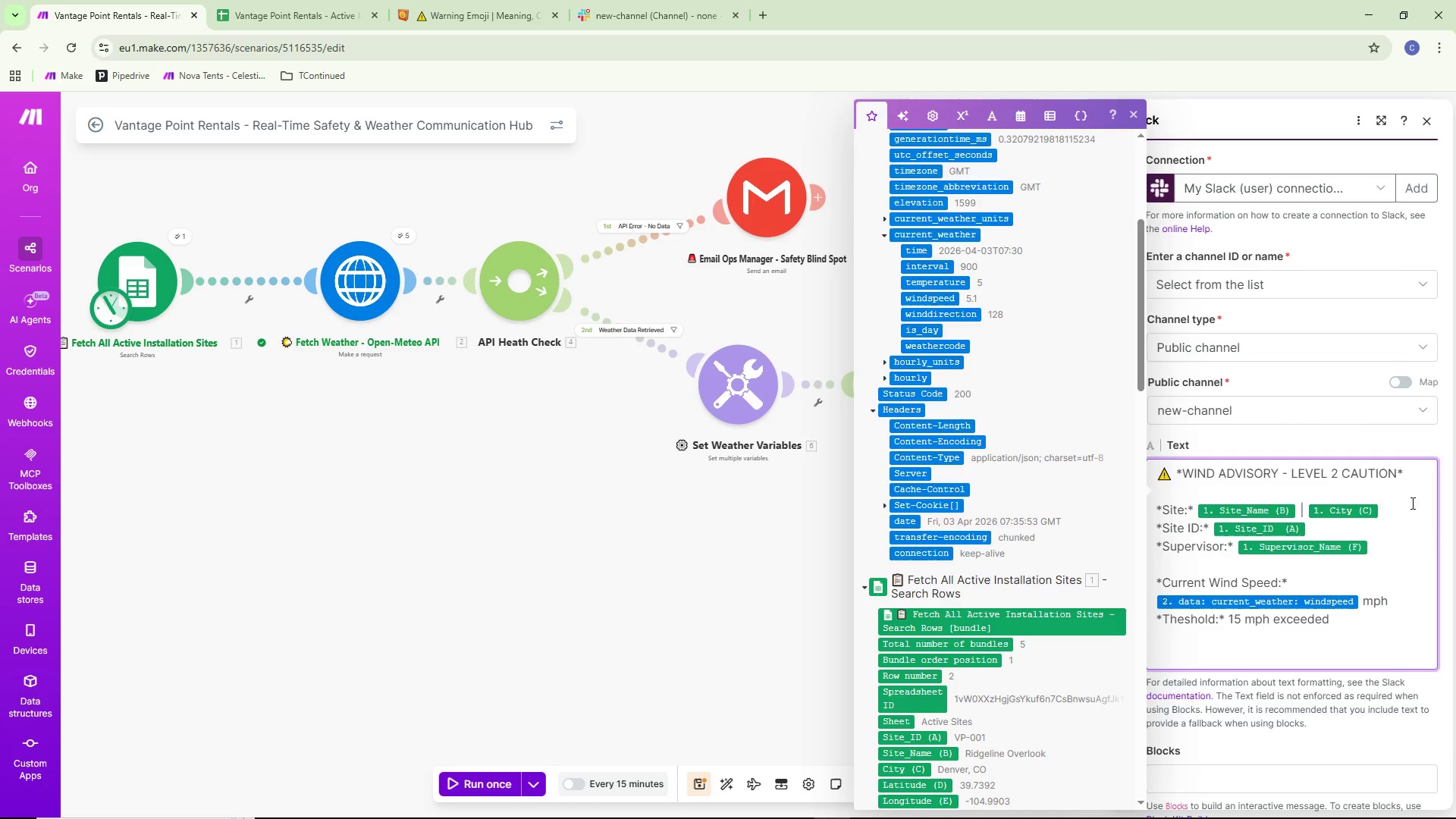 
scroll: coordinate [1403, 511], scroll_direction: down, amount: 2.0
 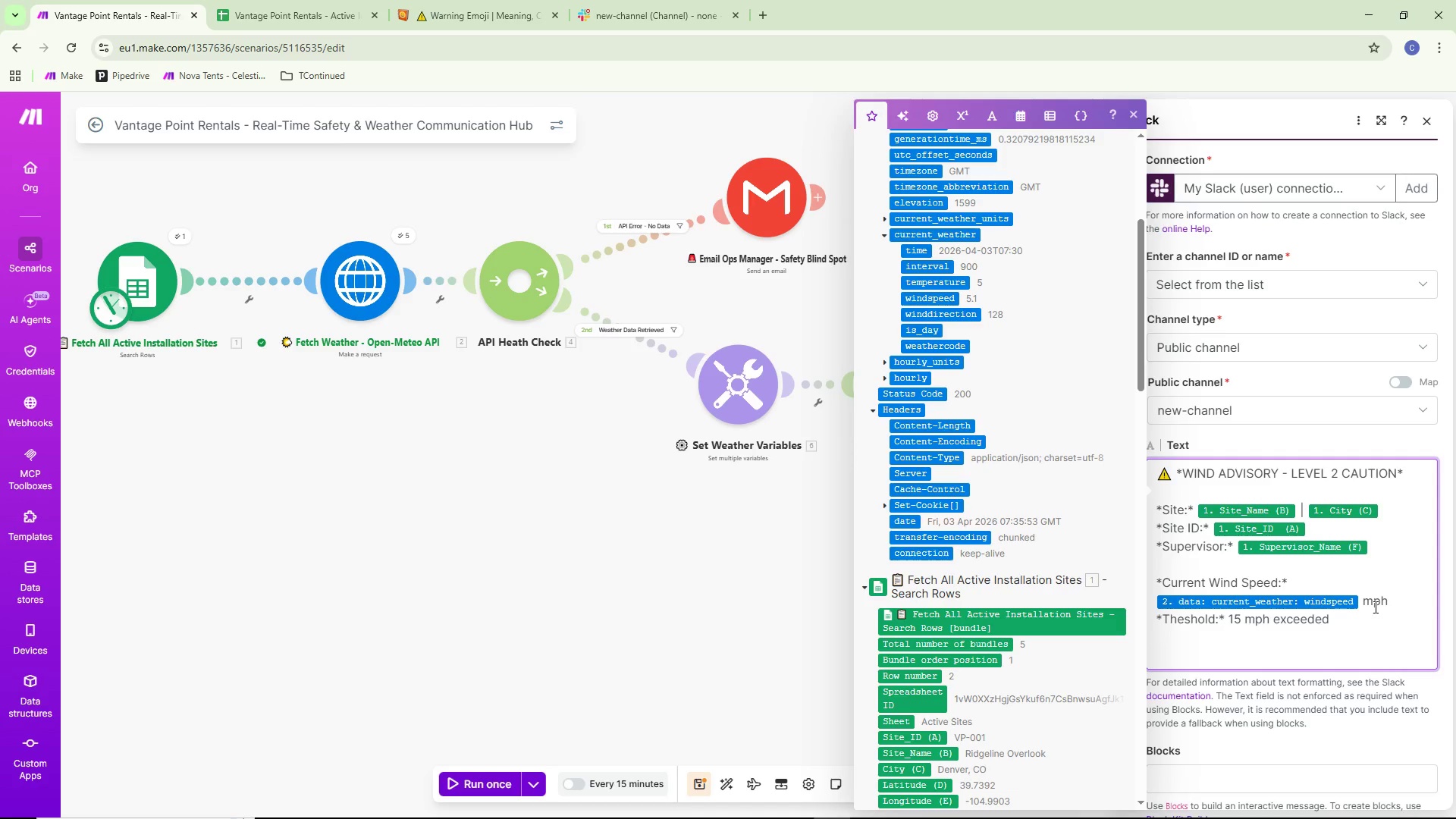 
type(*STABLI)
key(Backspace)
key(Backspace)
type(ILIZATION CHECJ)
key(Backspace)
type(KLIST)
 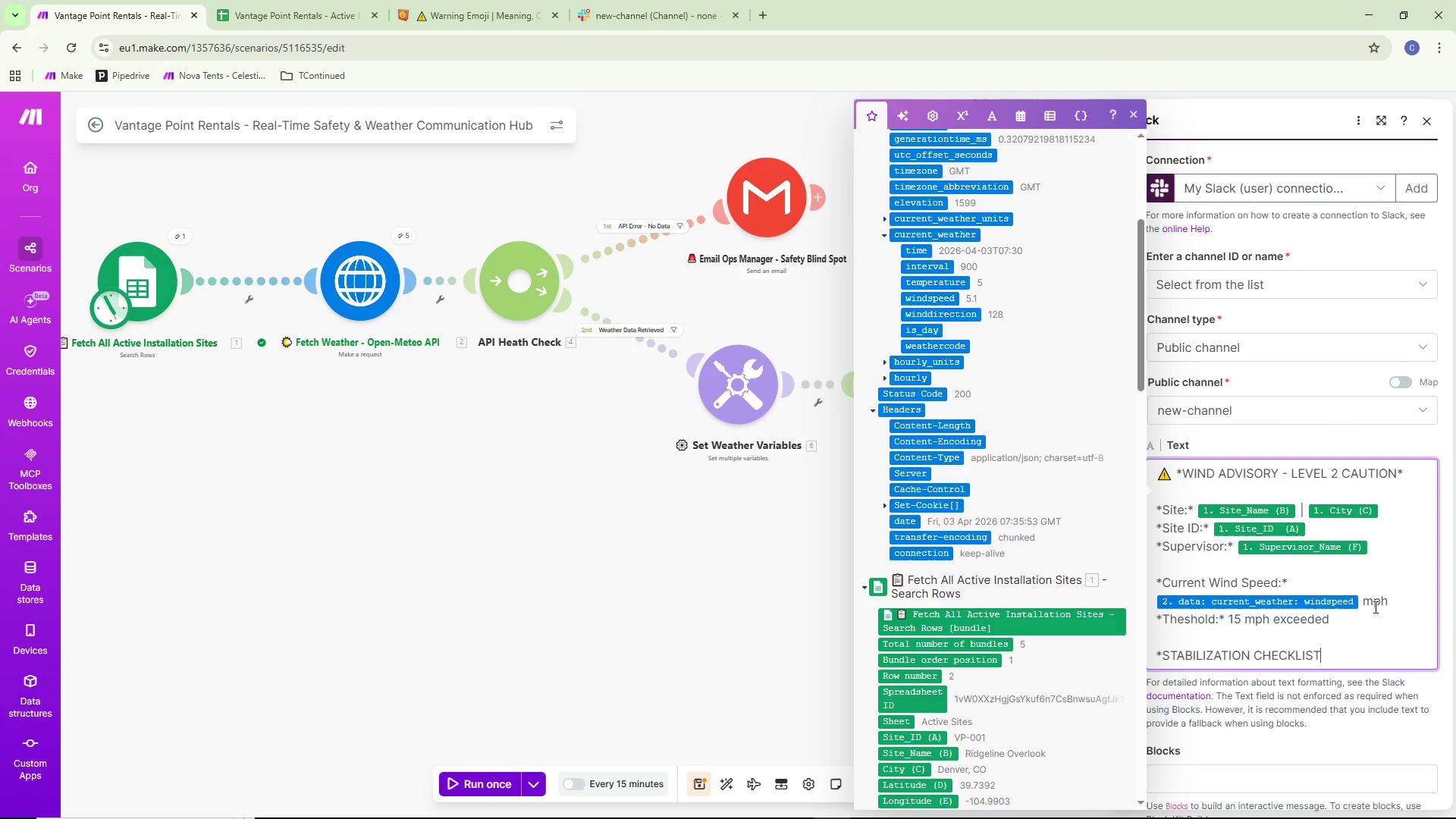 
key(Shift+ShiftLeft)
 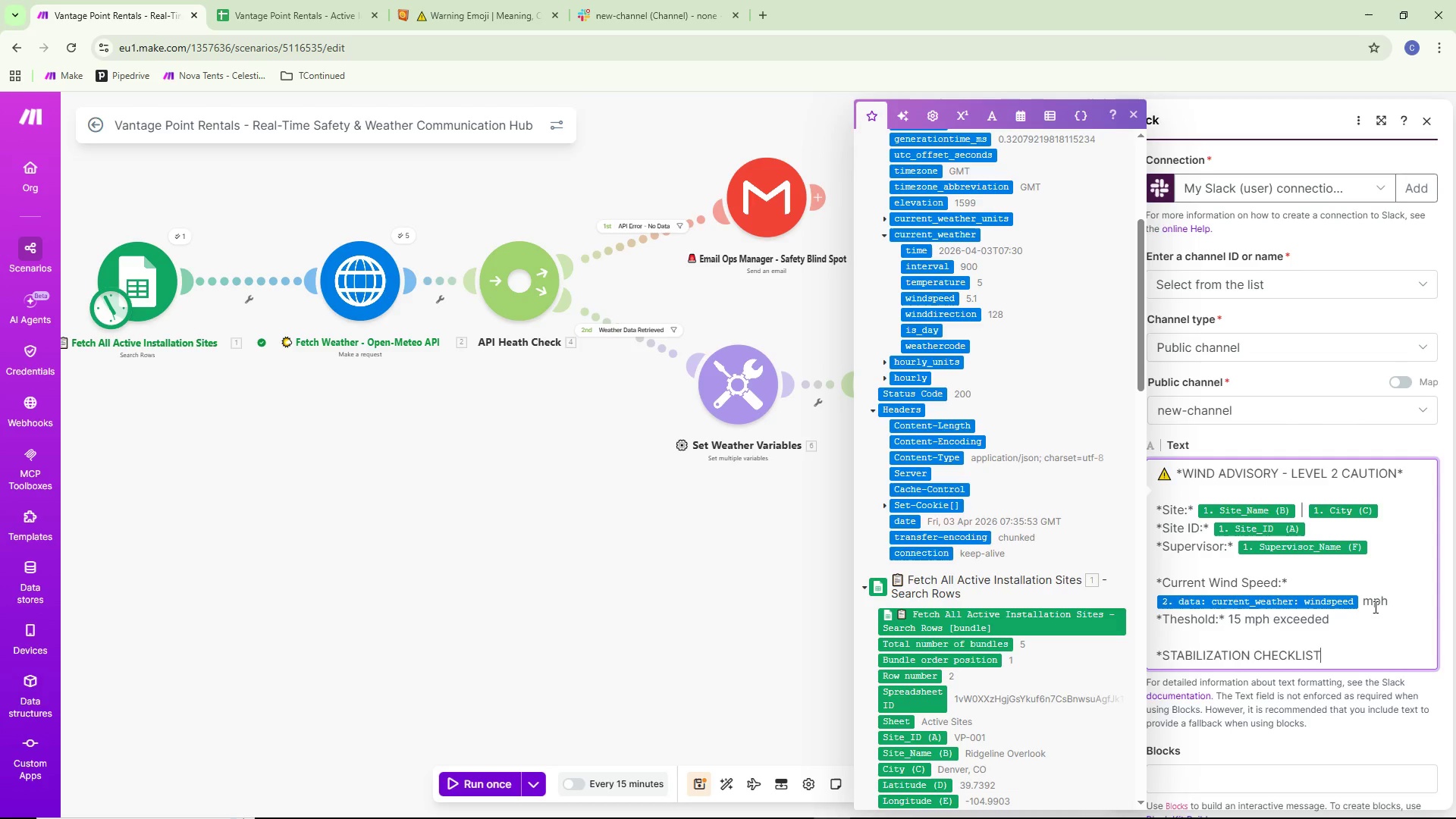 
key(Shift+Semicolon)
 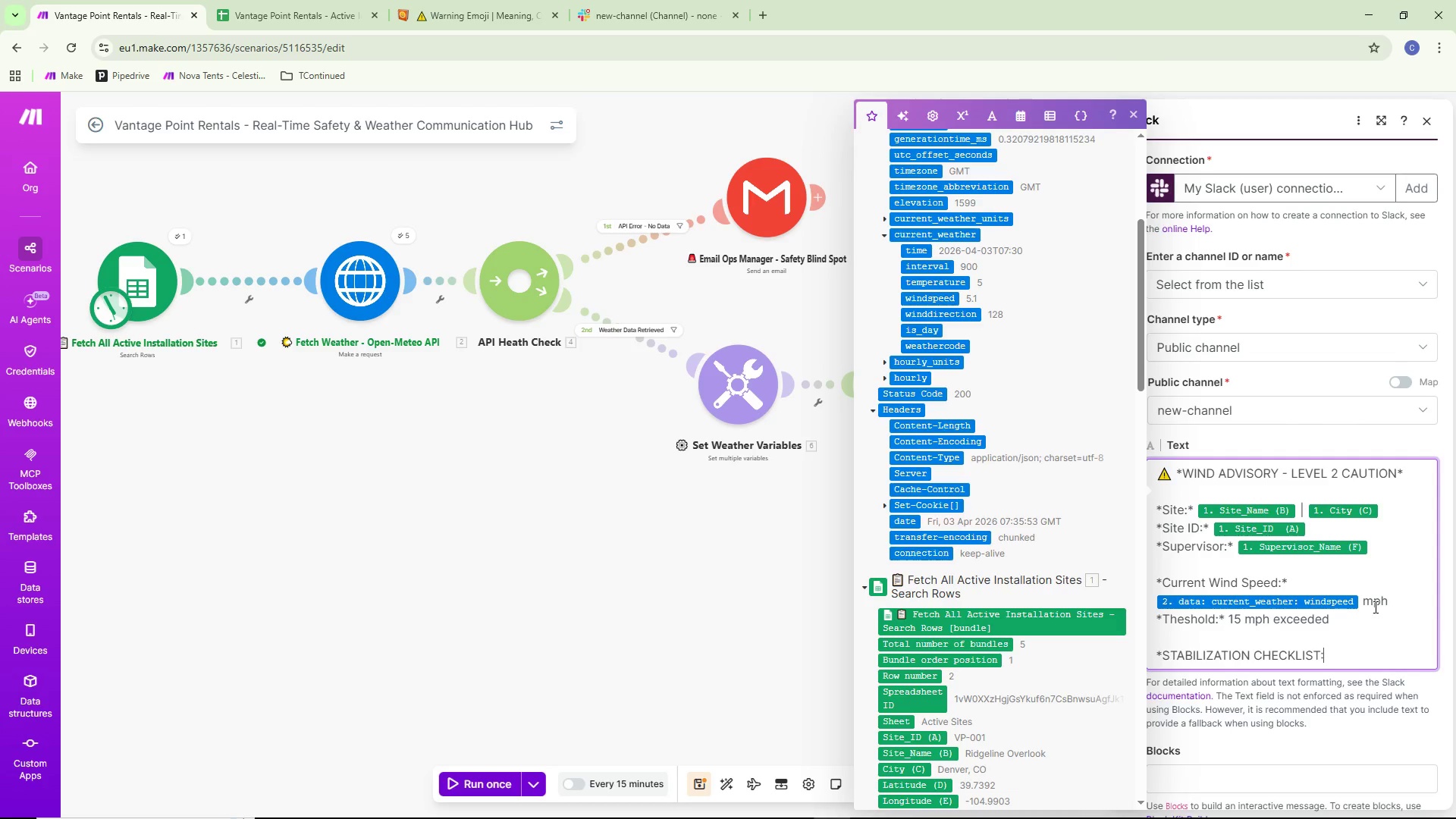 
key(Shift+ShiftLeft)
 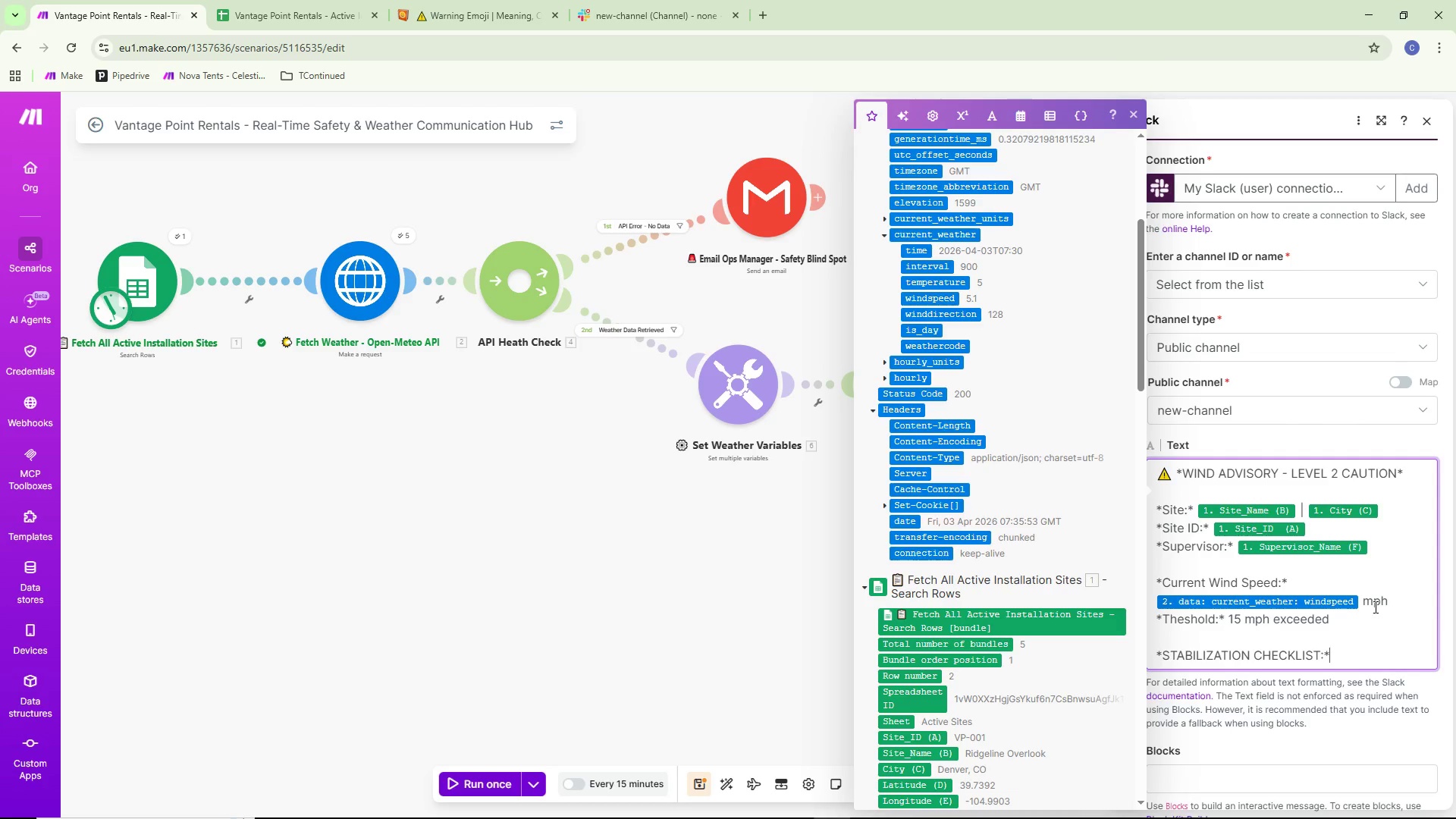 
key(Shift+8)
 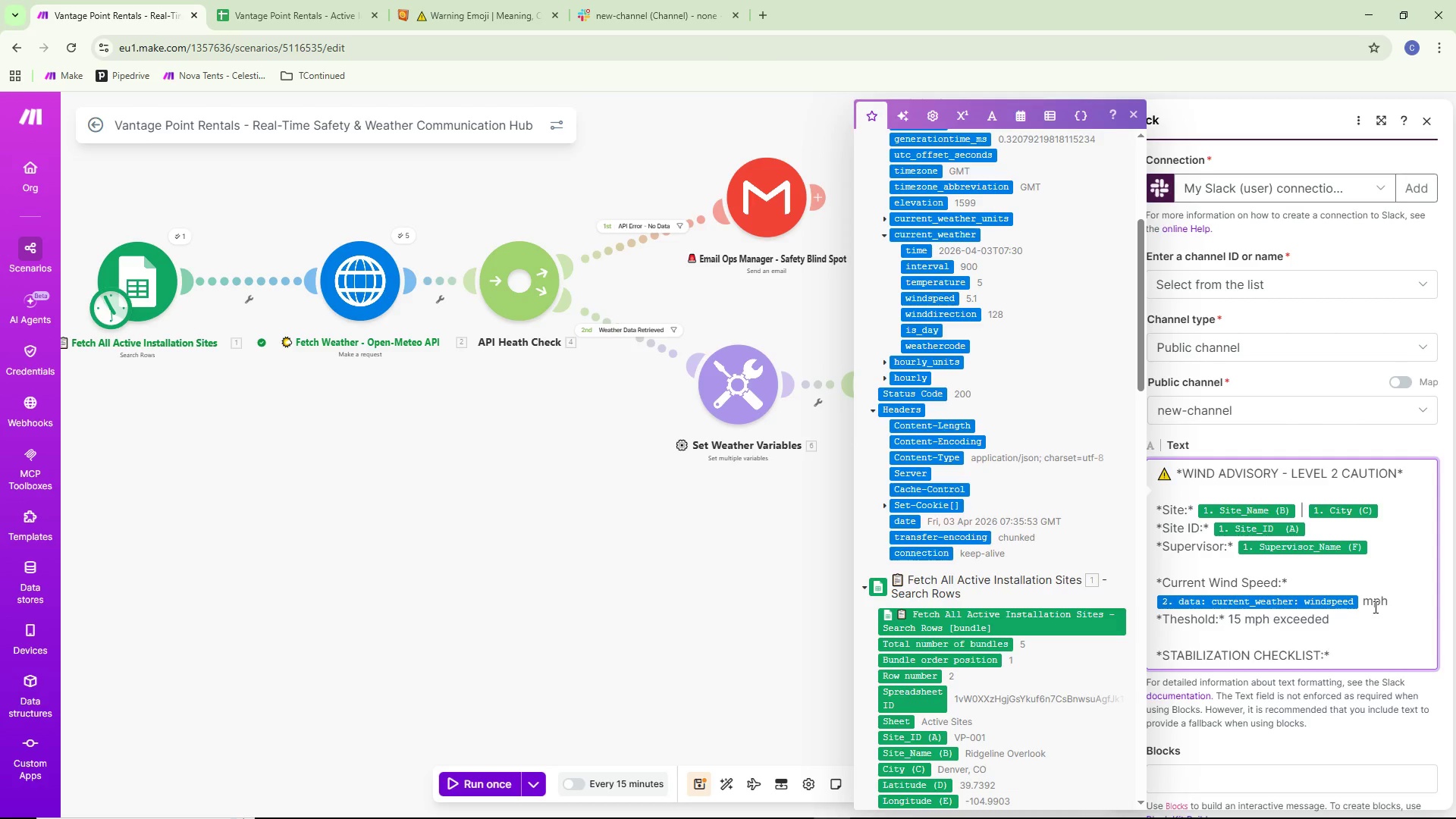 
key(Enter)
 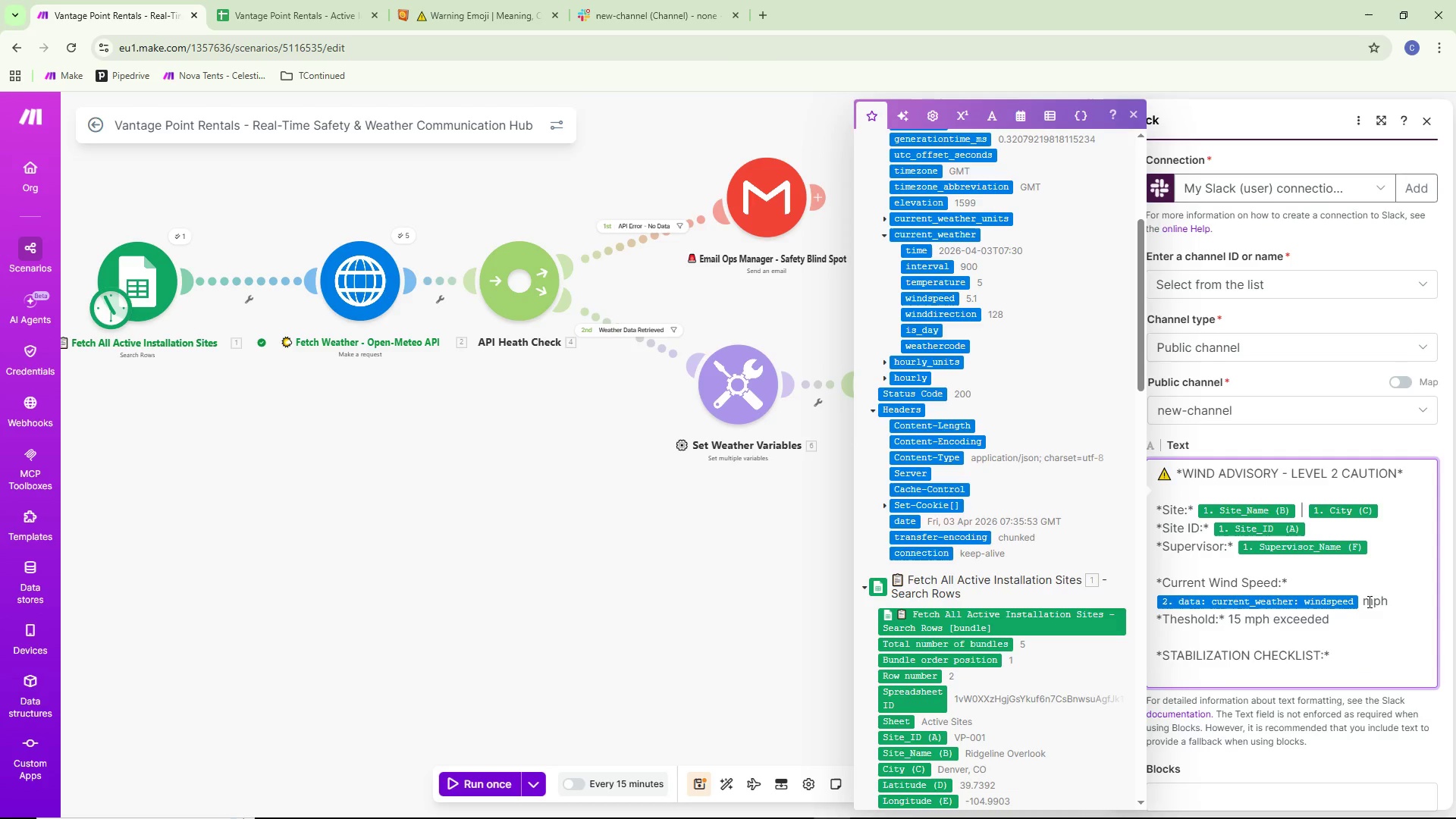 
scroll: coordinate [1365, 601], scroll_direction: down, amount: 3.0
 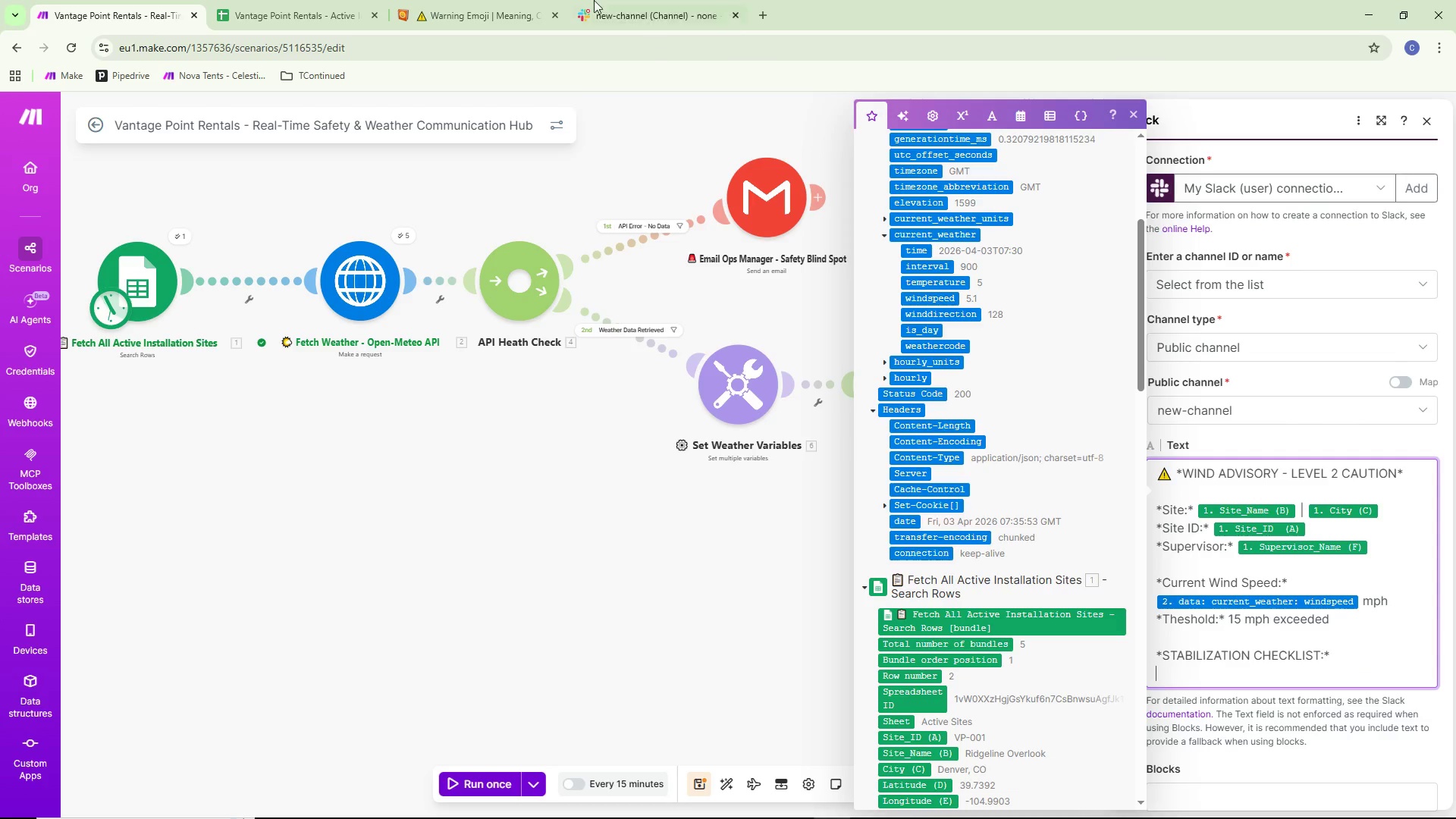 
left_click([443, 0])
 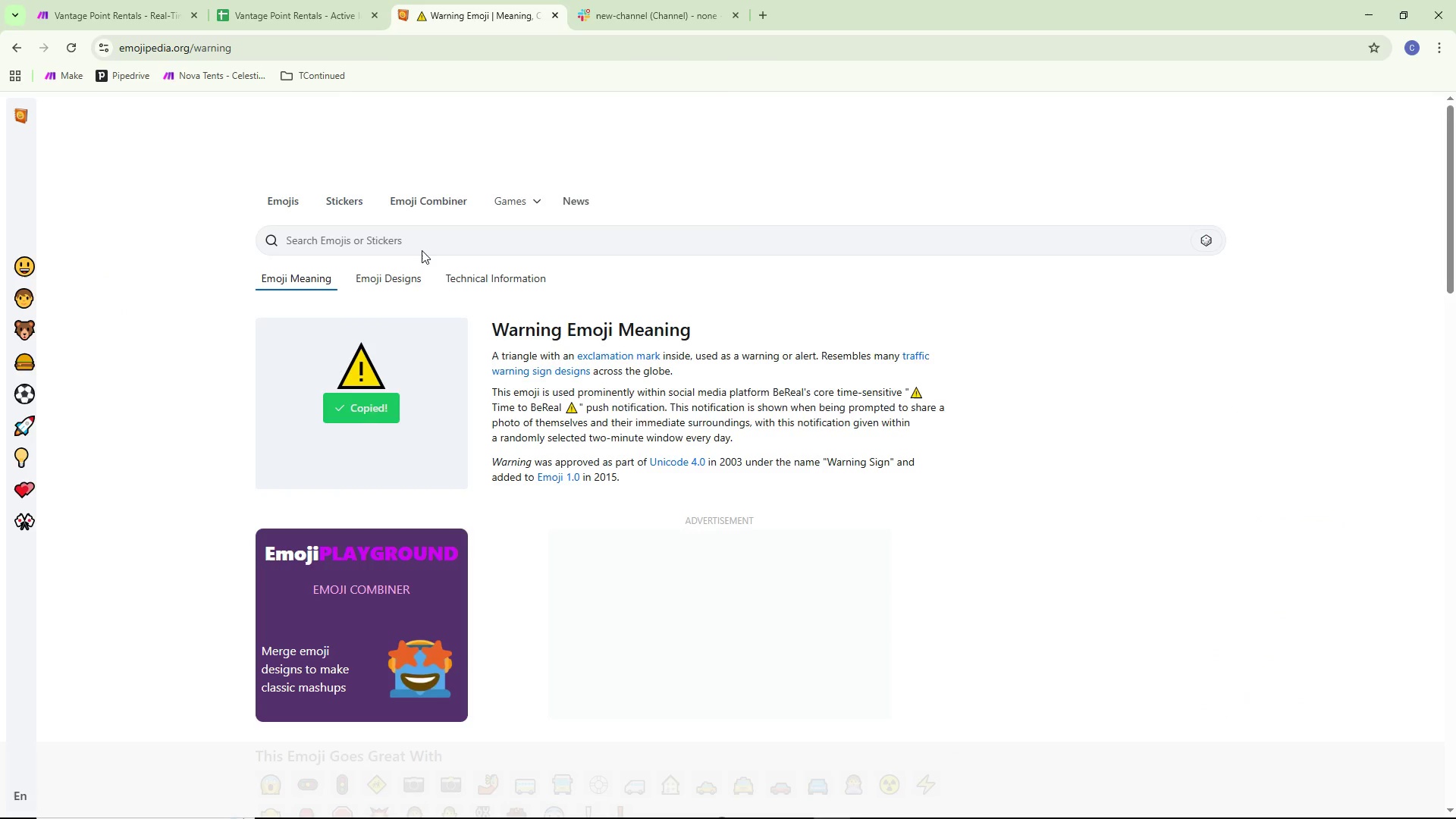 
mouse_move([404, 243])
 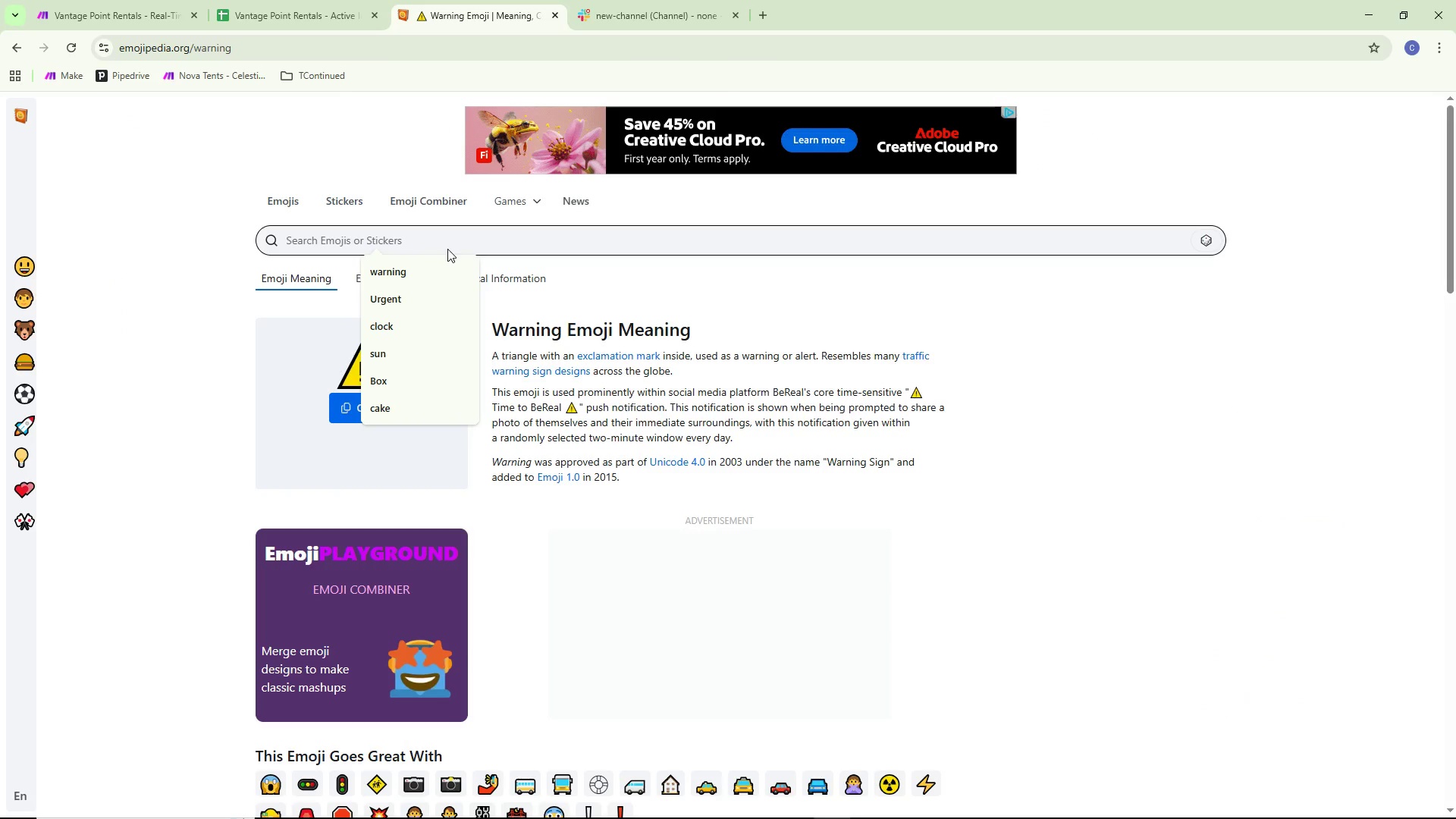 
type(CHECJ)
key(Backspace)
type(KLKIS)
key(Backspace)
key(Backspace)
key(Backspace)
key(Backspace)
 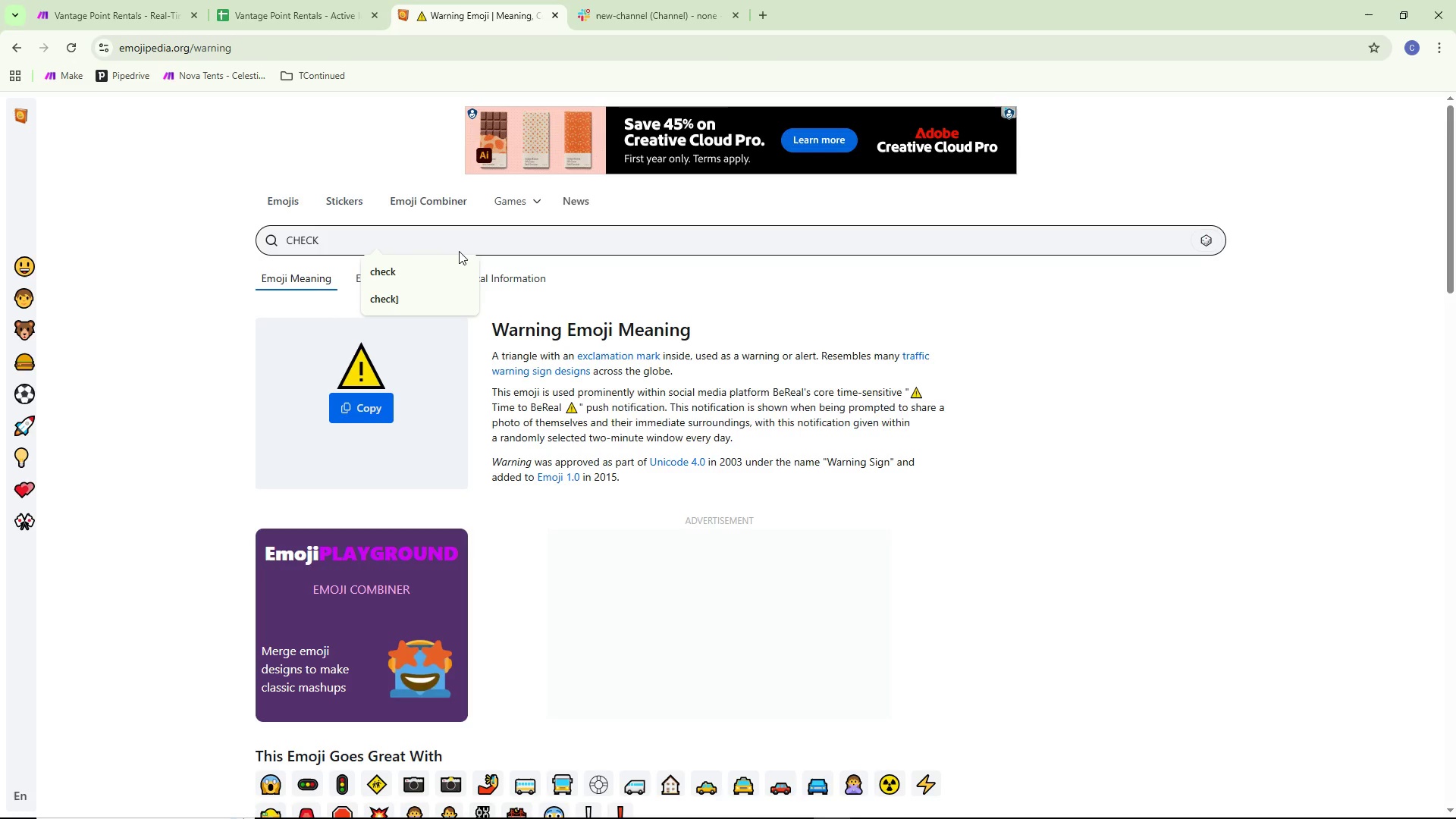 
key(Control+ControlLeft)
 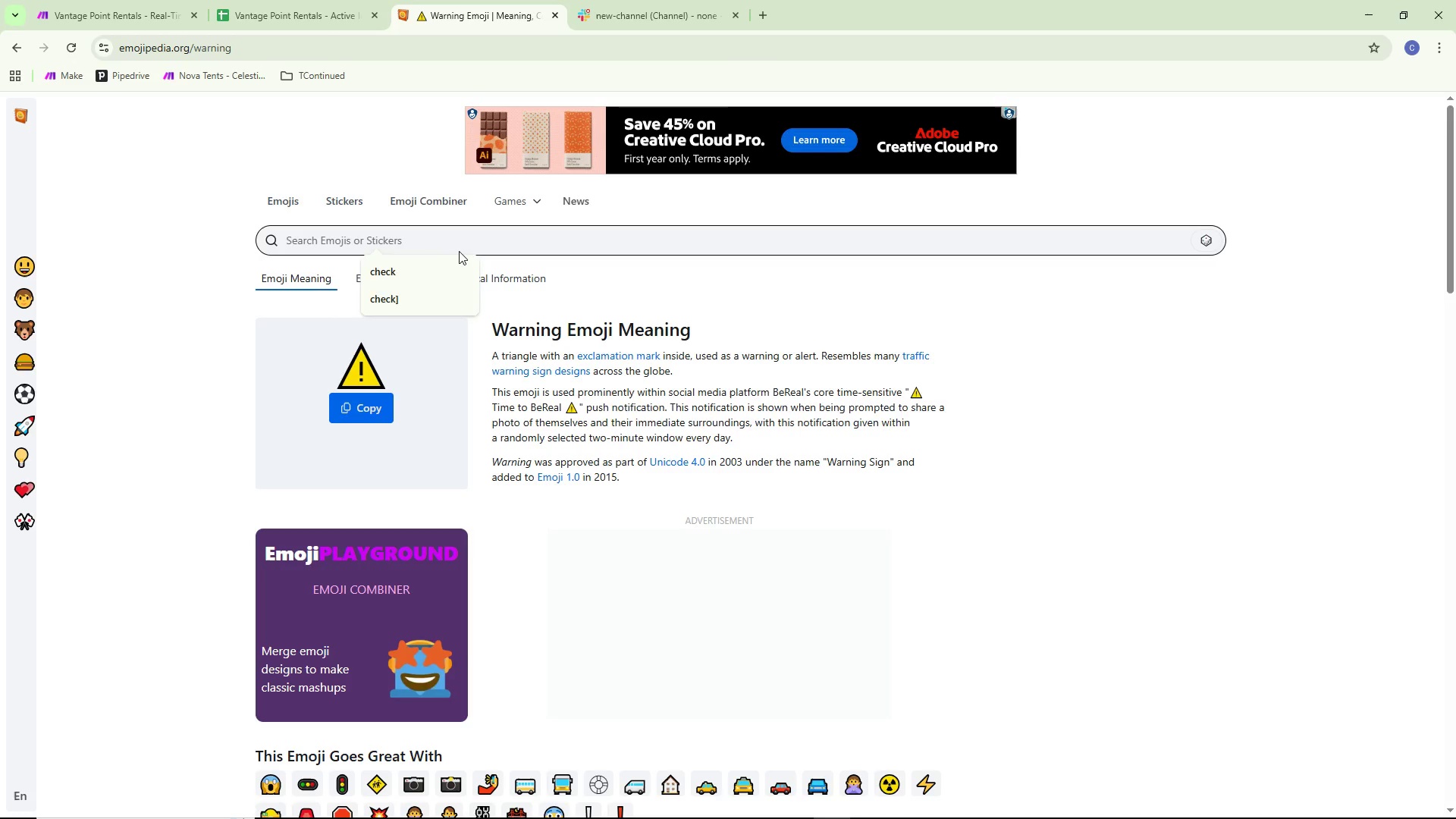 
key(Control+Backspace)
 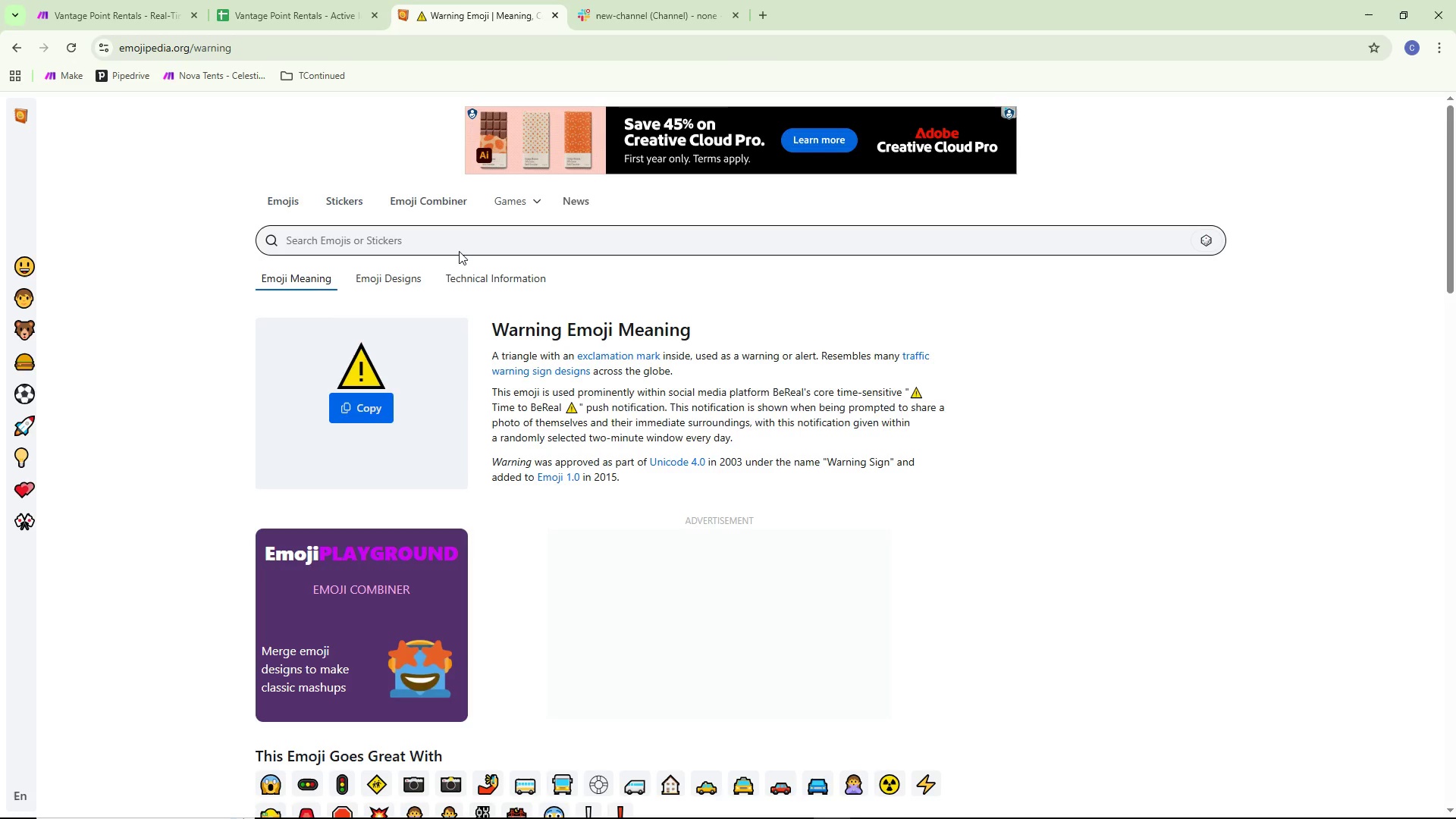 
type(checklist)
 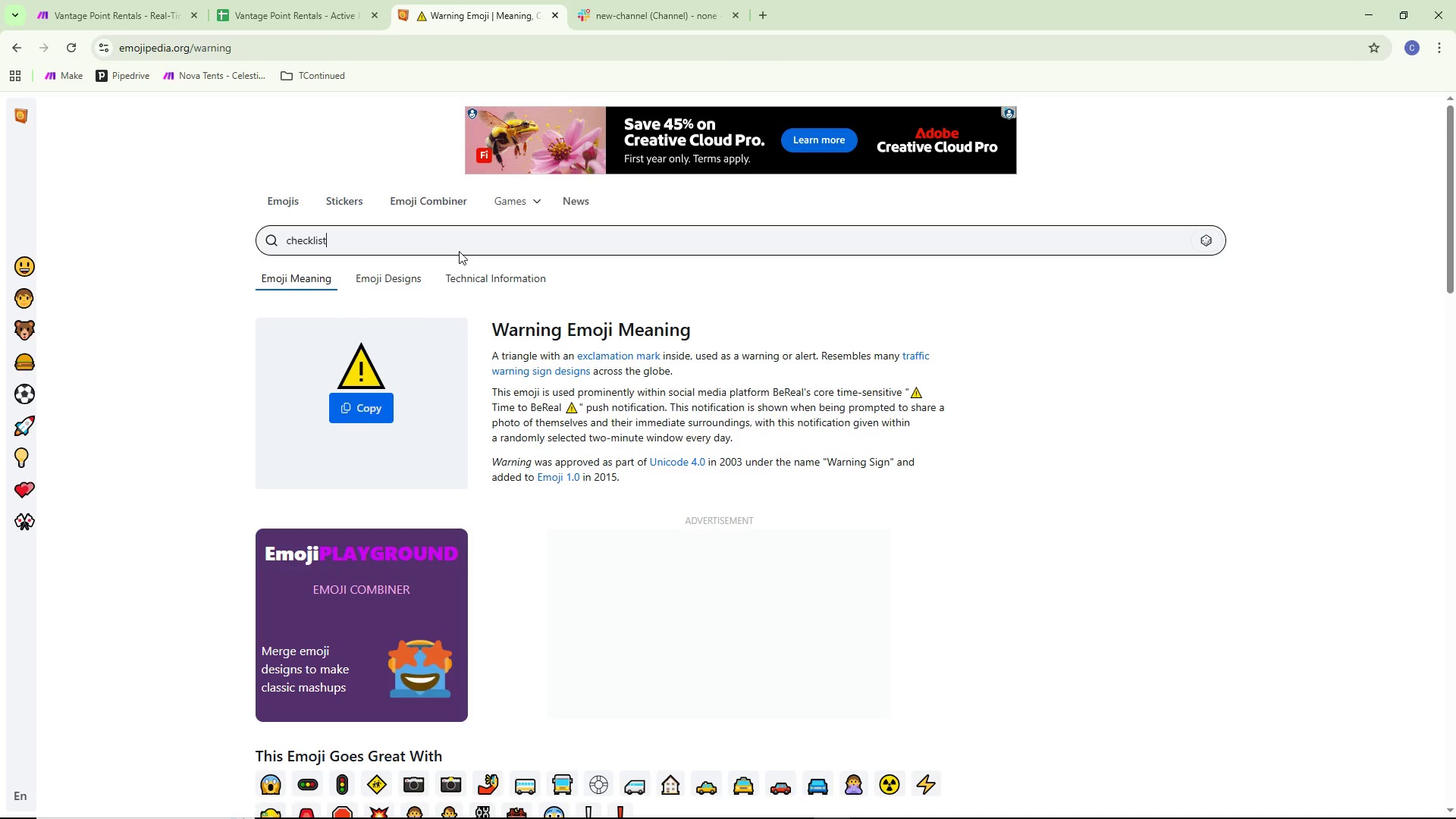 
key(Enter)
 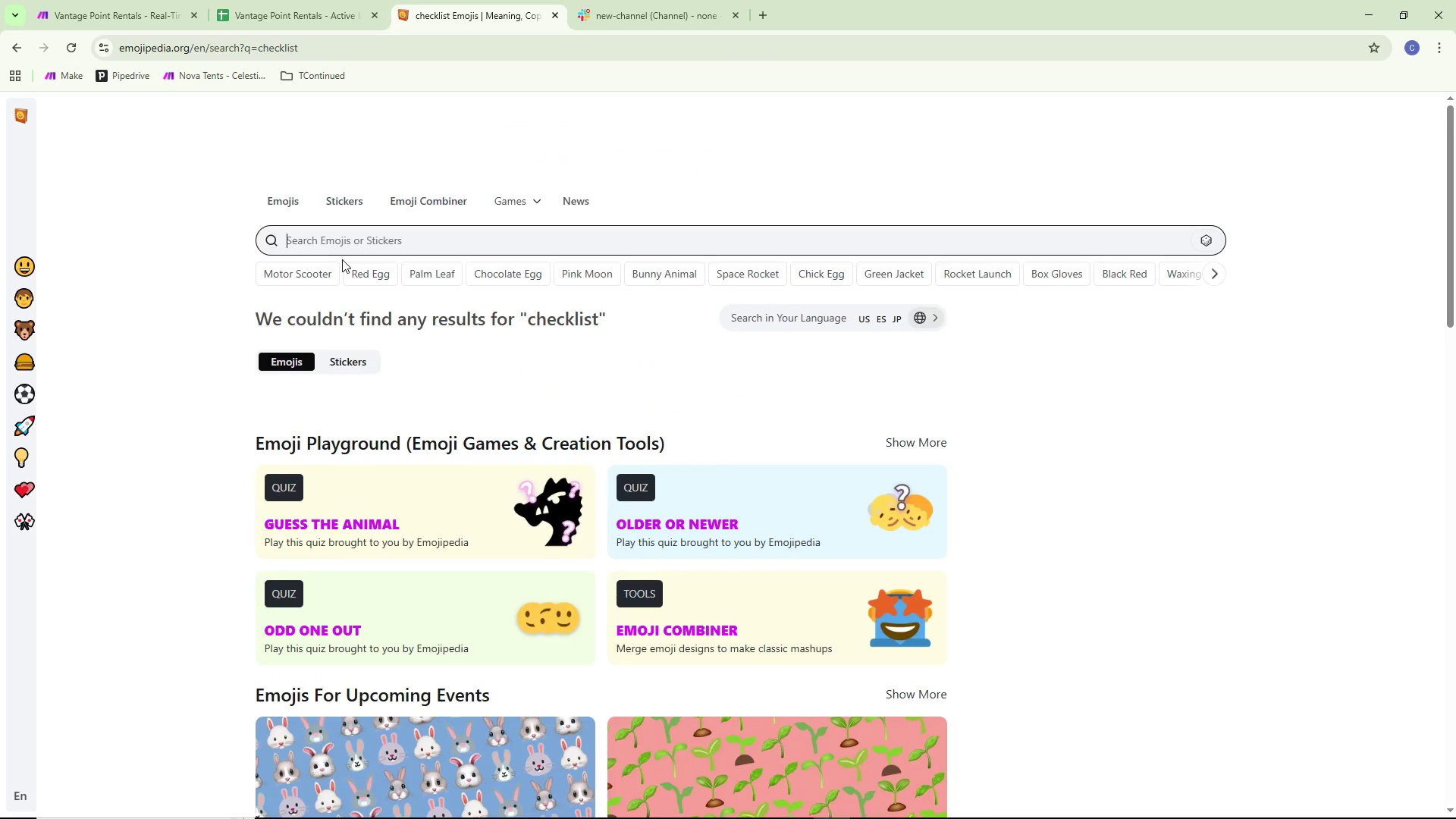 
scroll: coordinate [447, 387], scroll_direction: up, amount: 9.0
 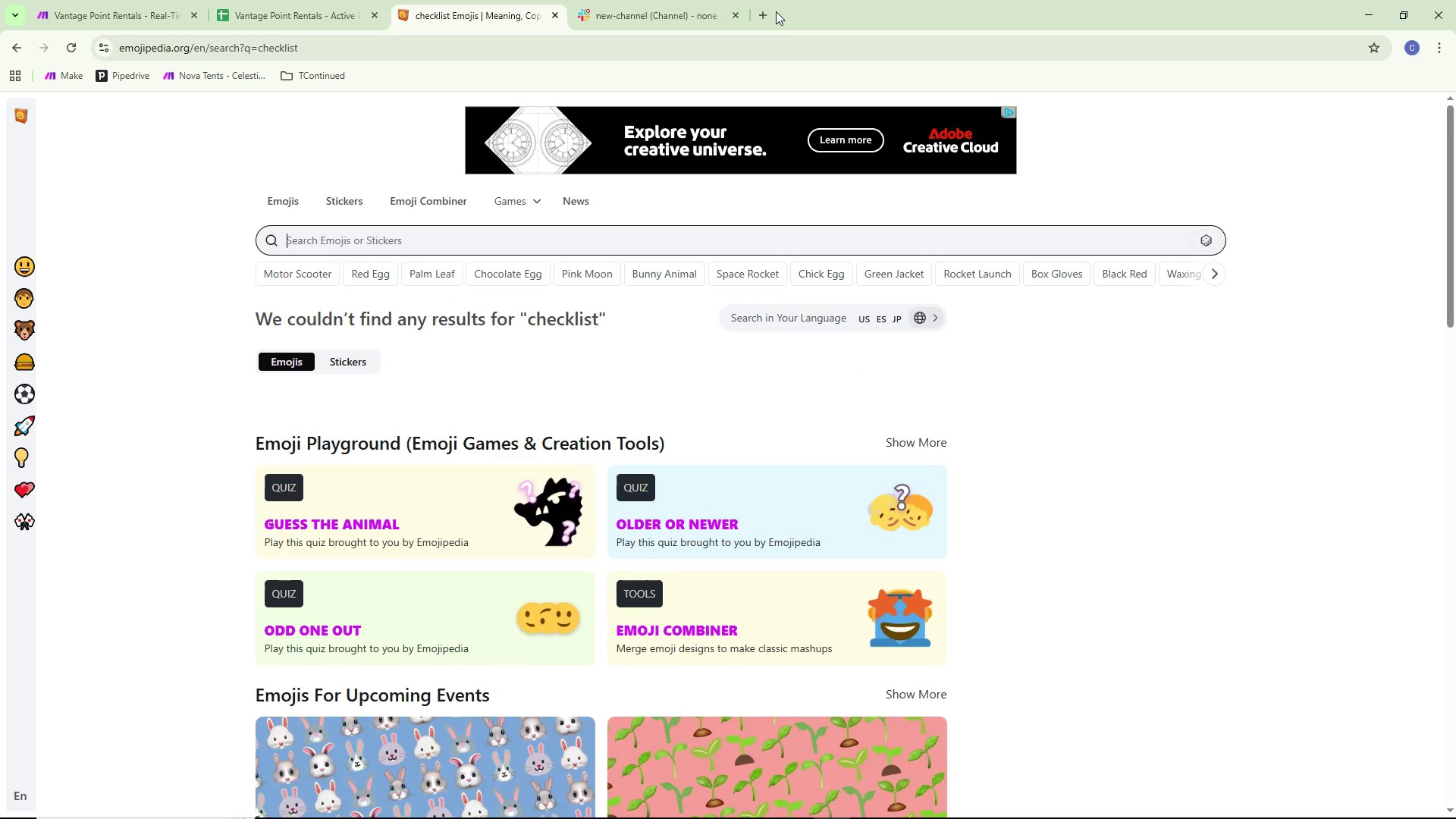 
left_click([766, 16])
 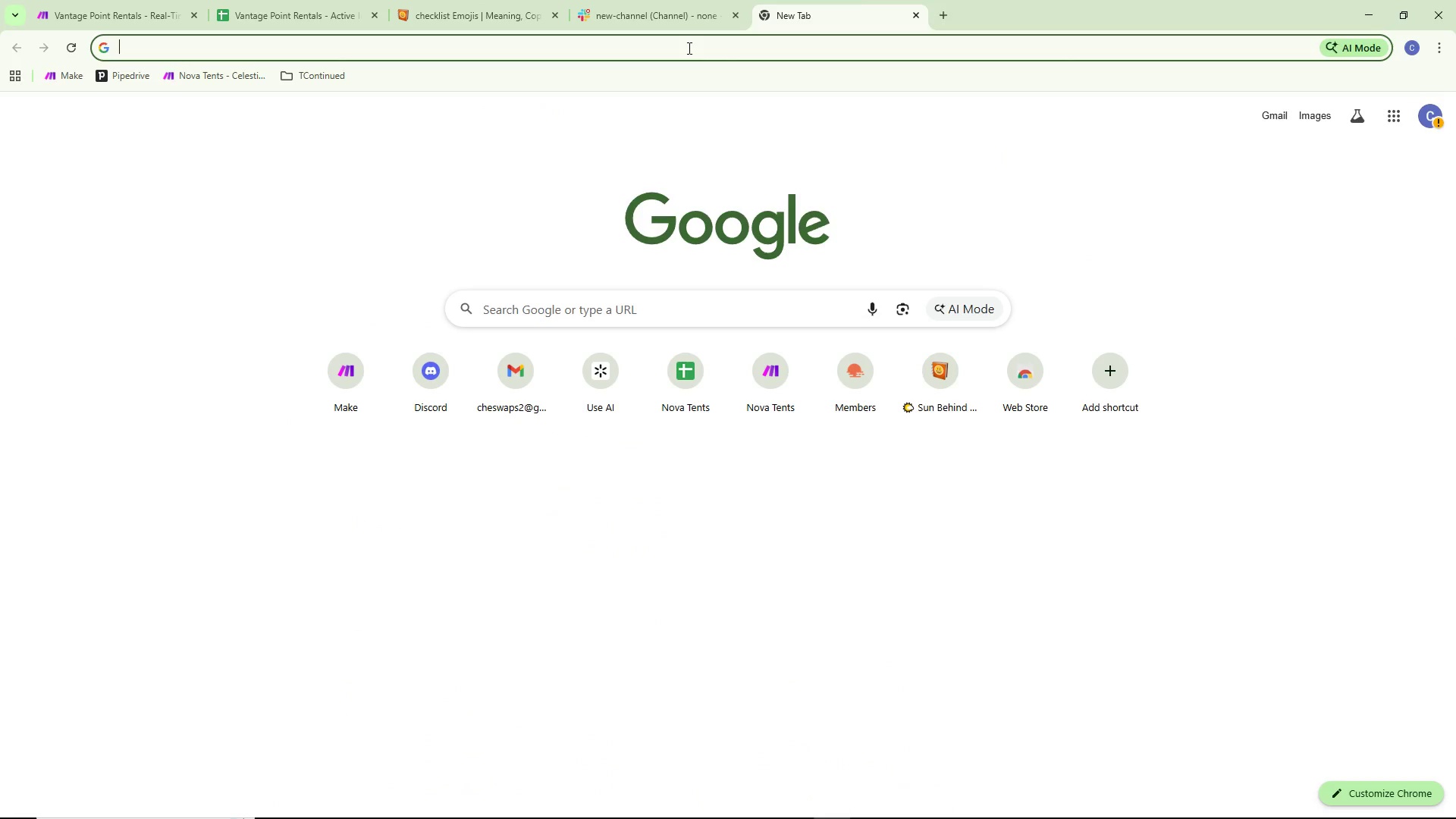 
type(box chec)
 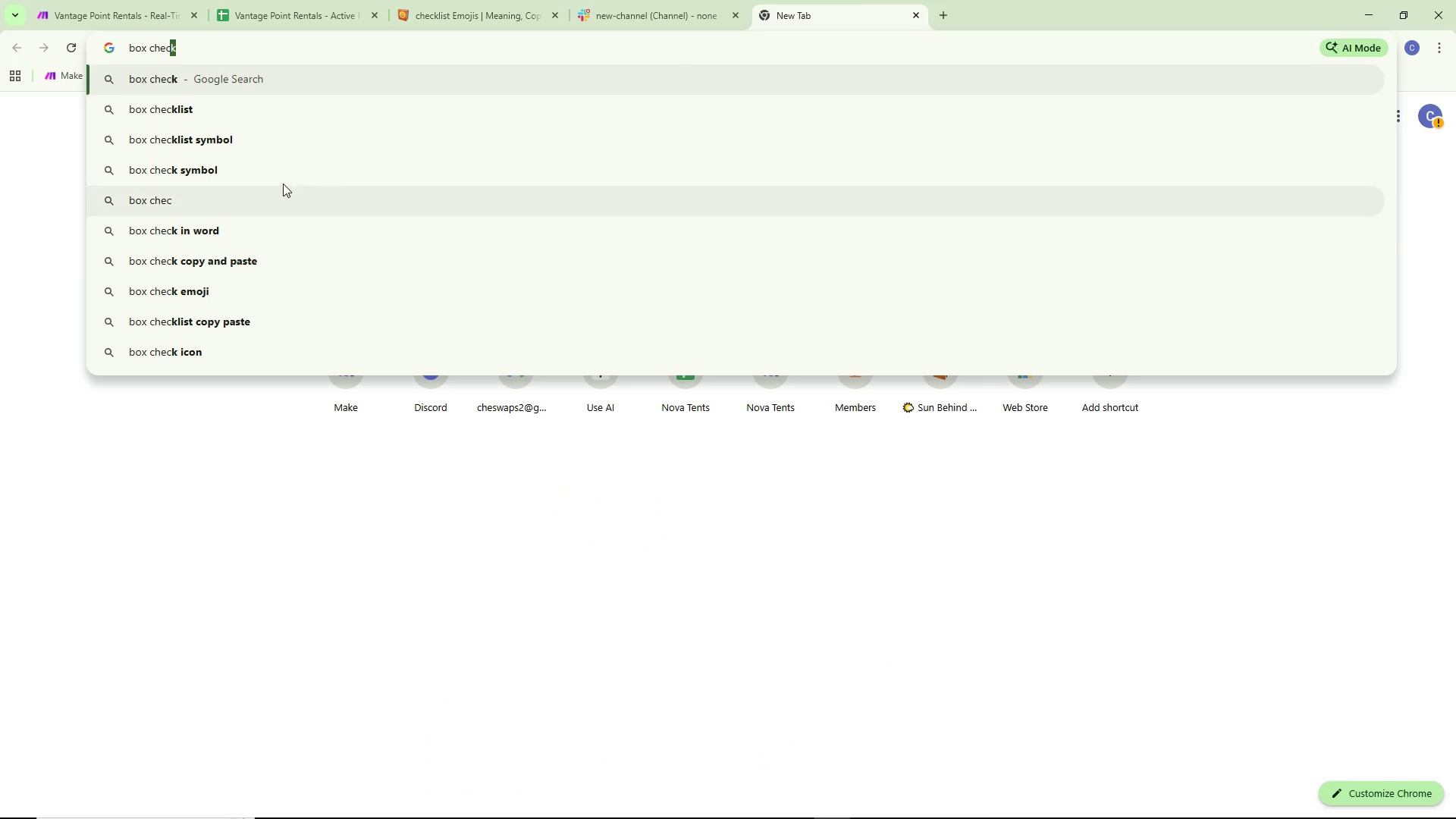 
left_click([245, 144])
 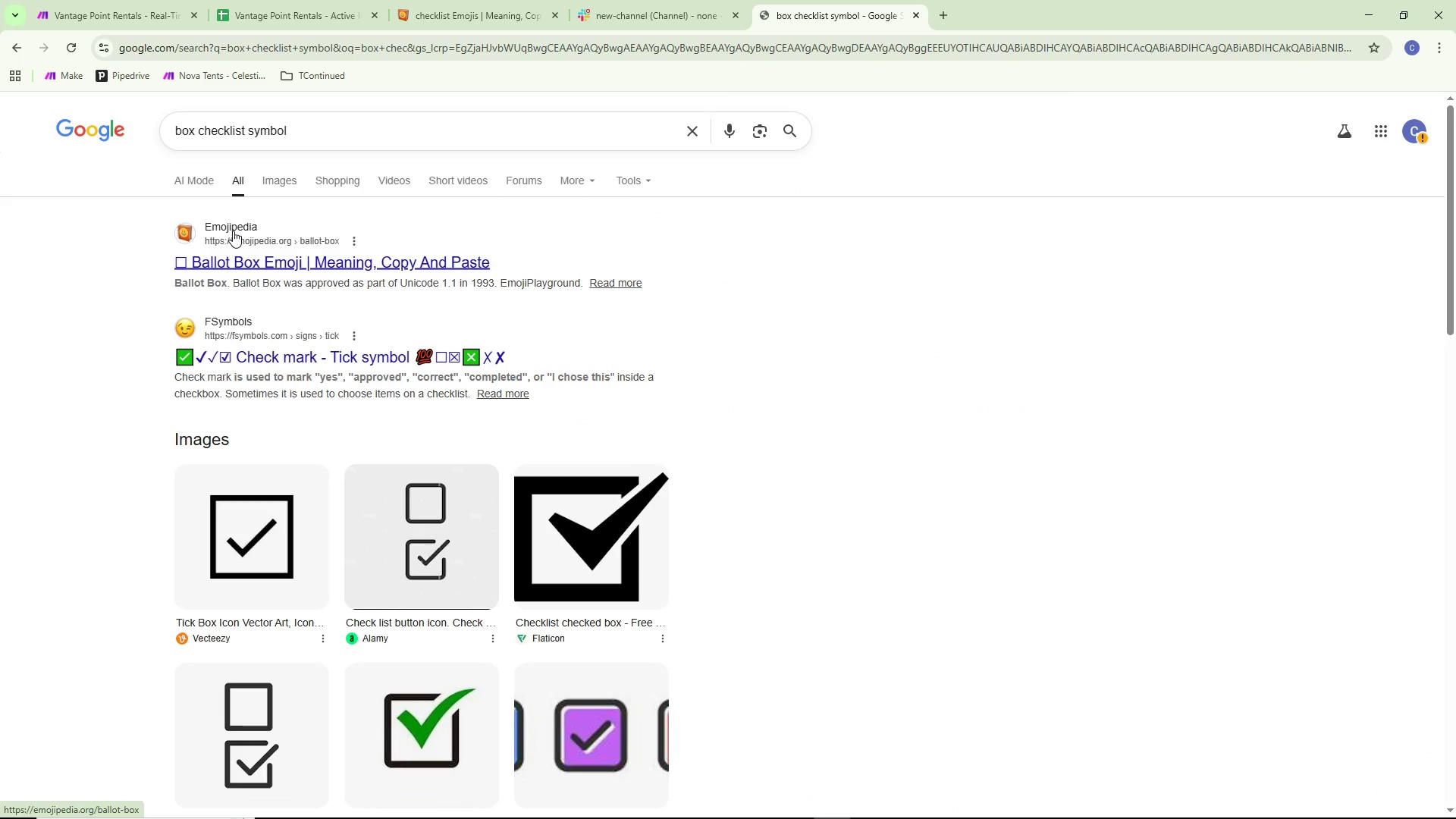 
scroll: coordinate [238, 262], scroll_direction: down, amount: 6.0
 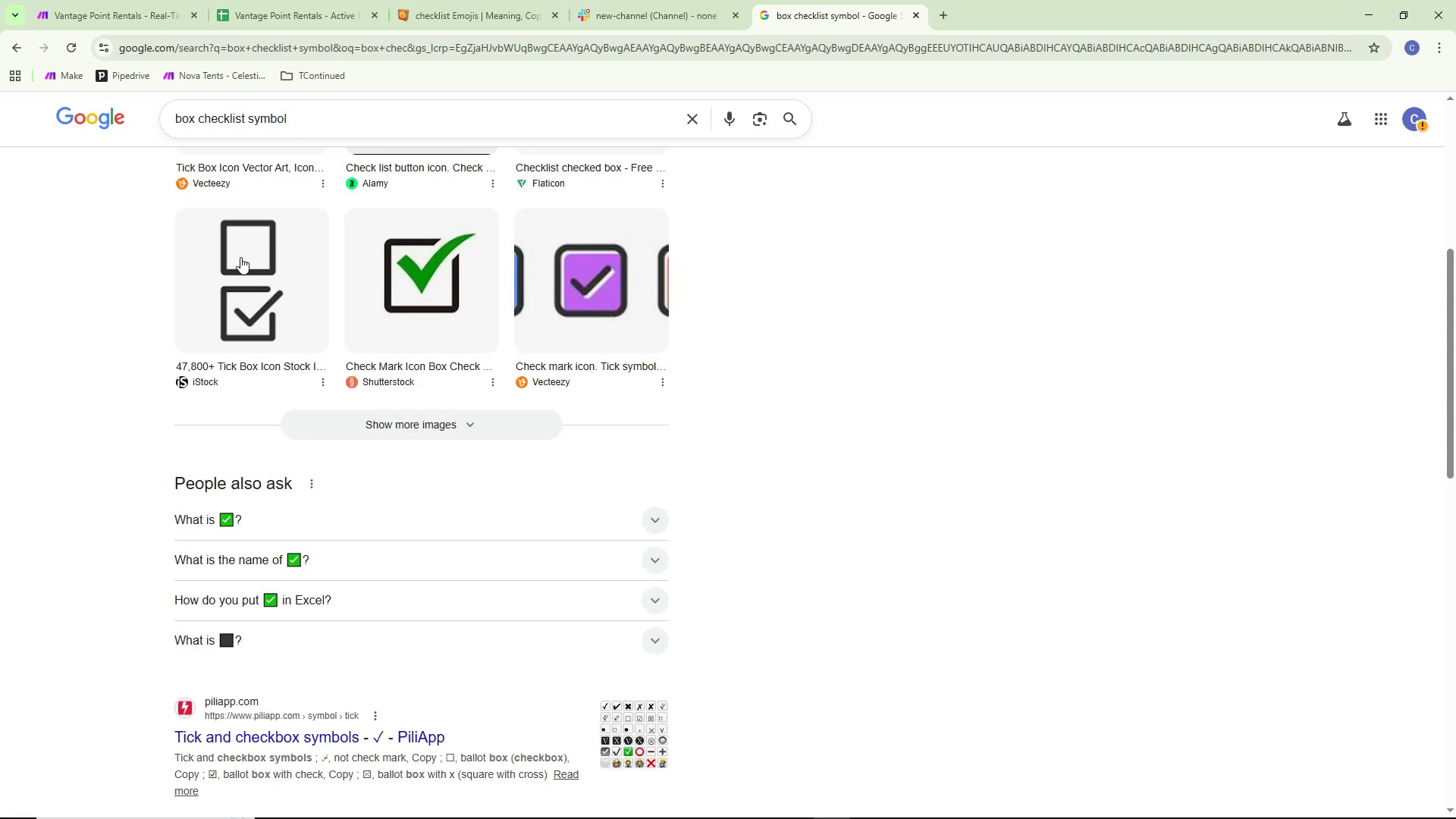 
scroll: coordinate [246, 250], scroll_direction: up, amount: 8.0
 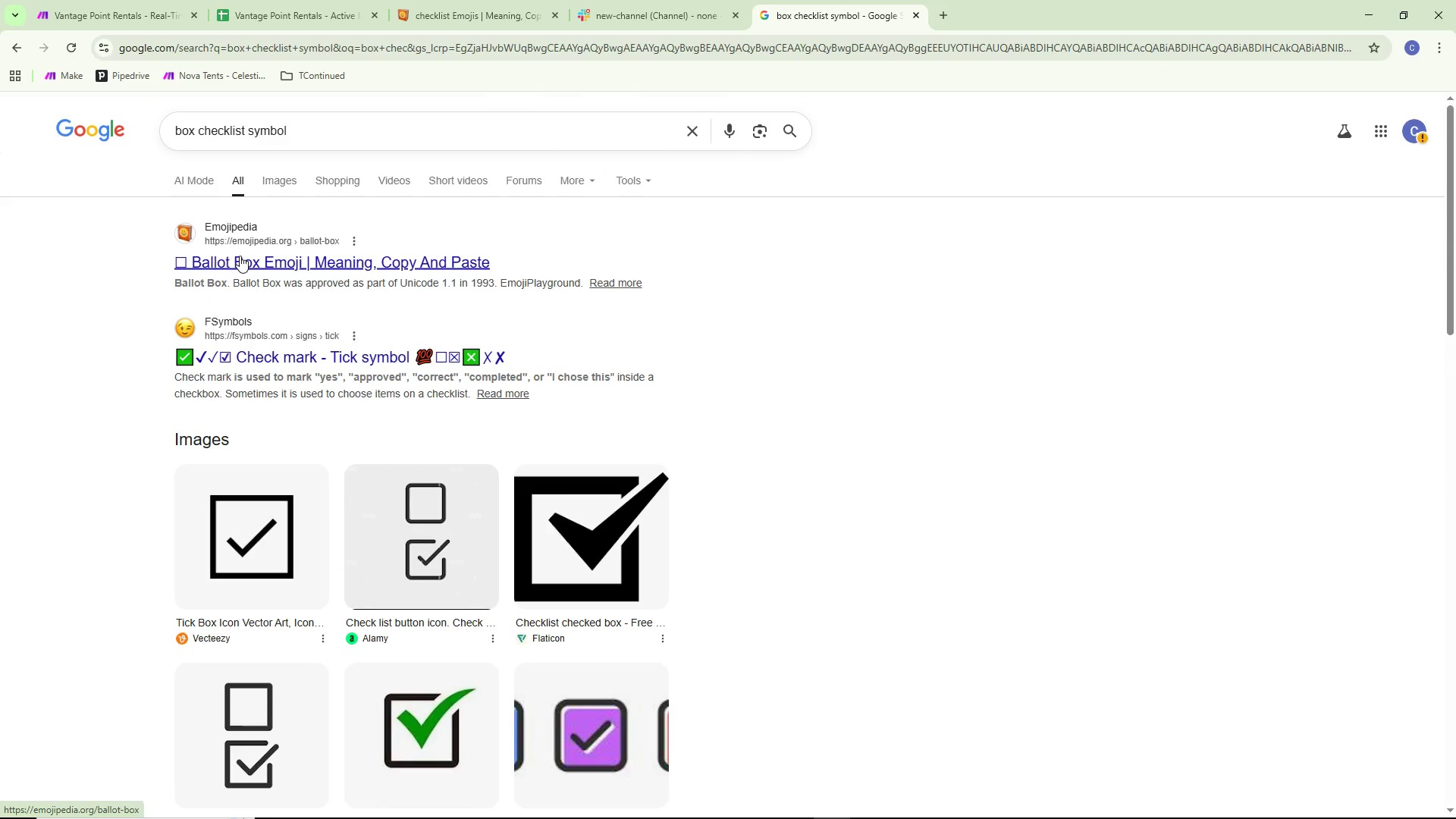 
left_click([240, 256])
 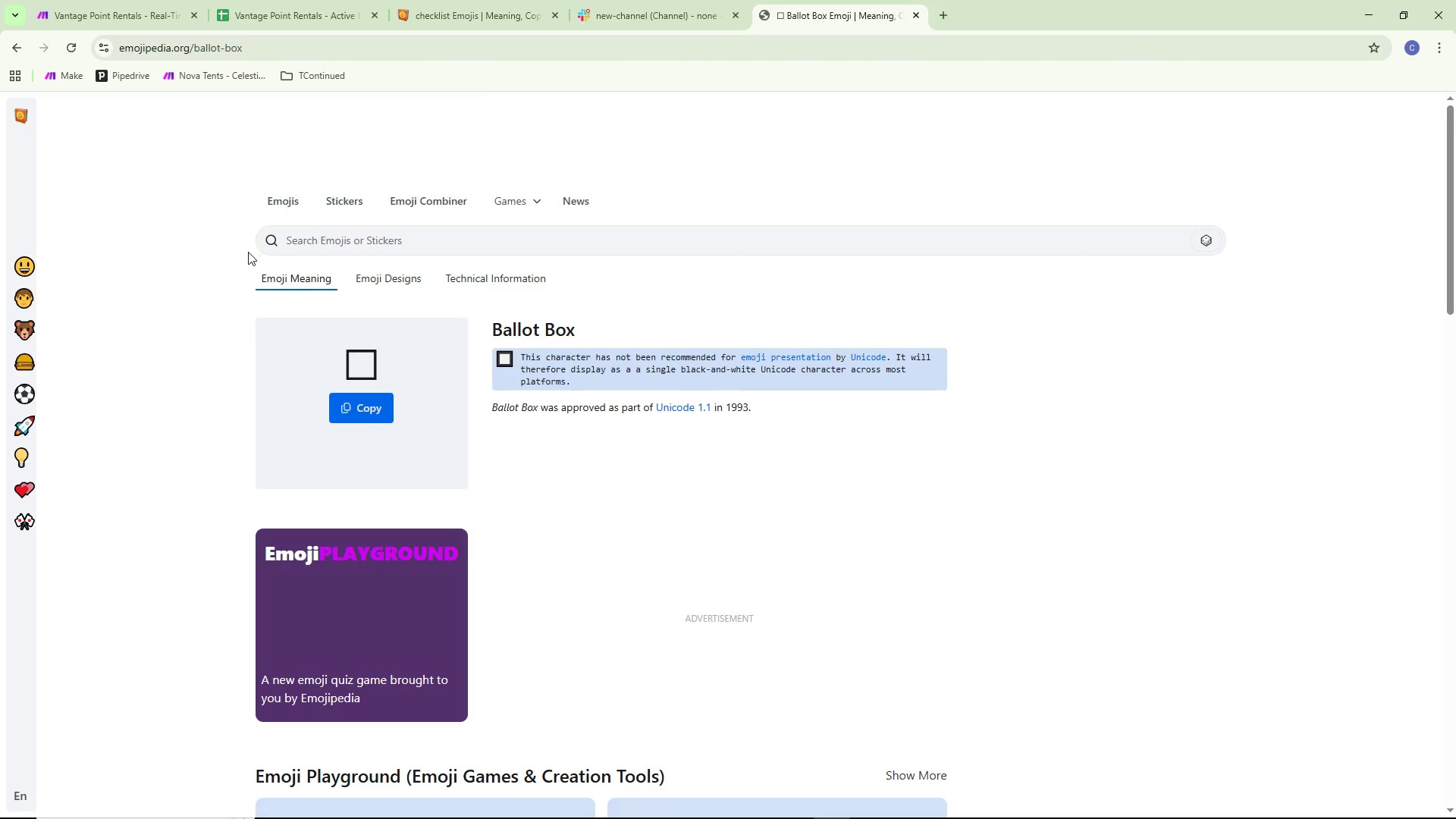 
left_click([378, 417])
 